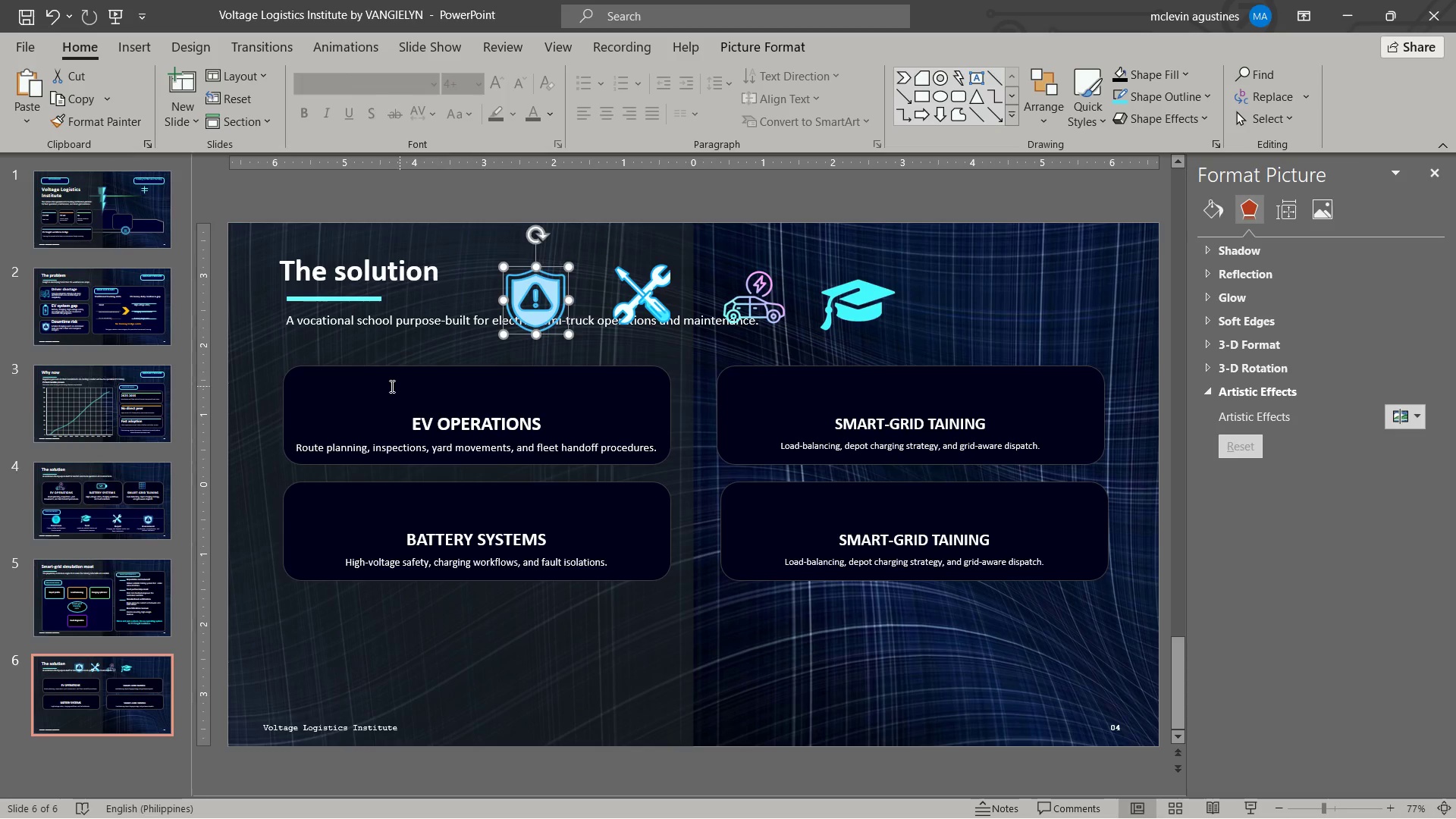 
left_click([387, 387])
 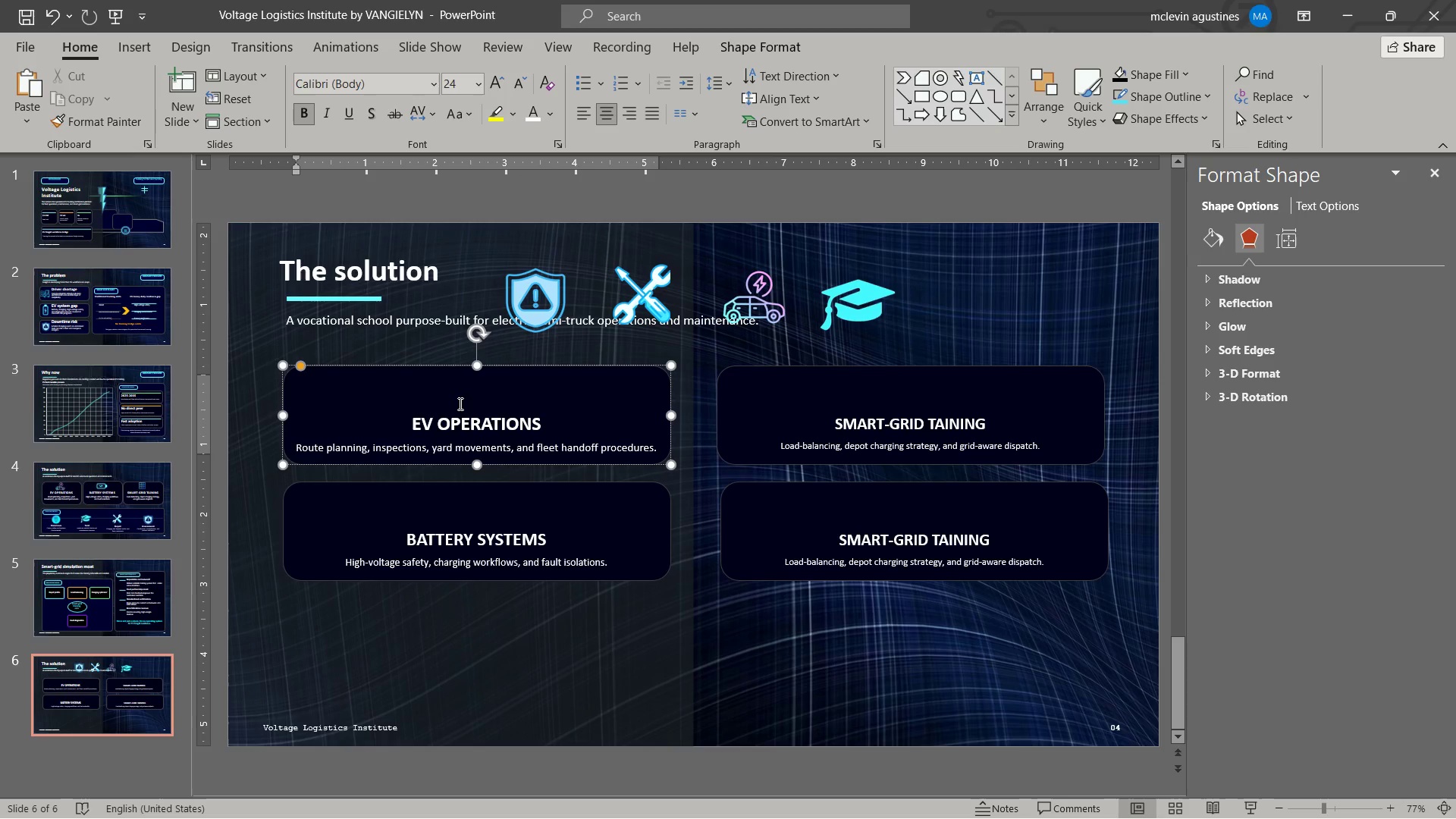 
key(Delete)
 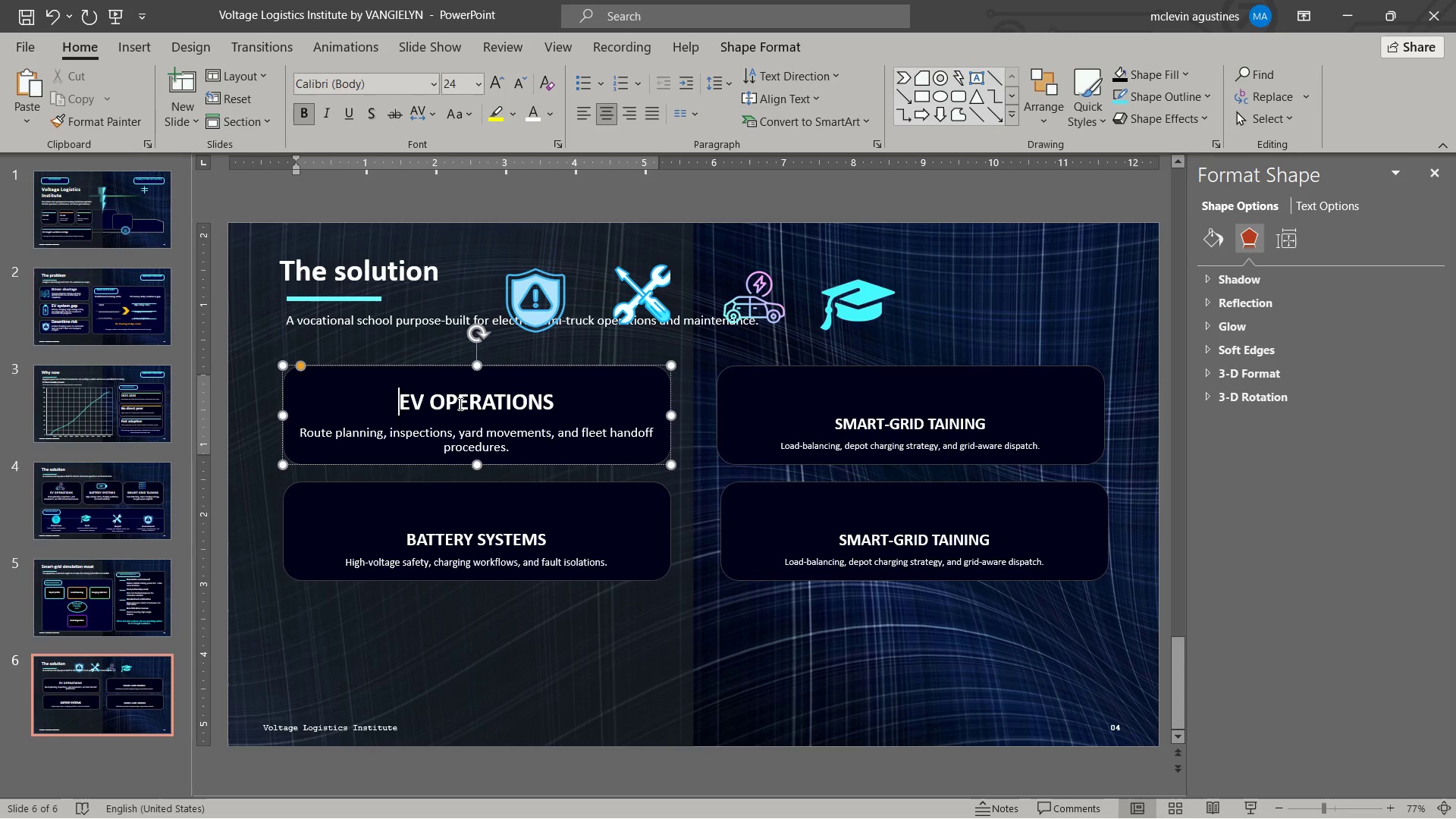 
key(Backspace)
 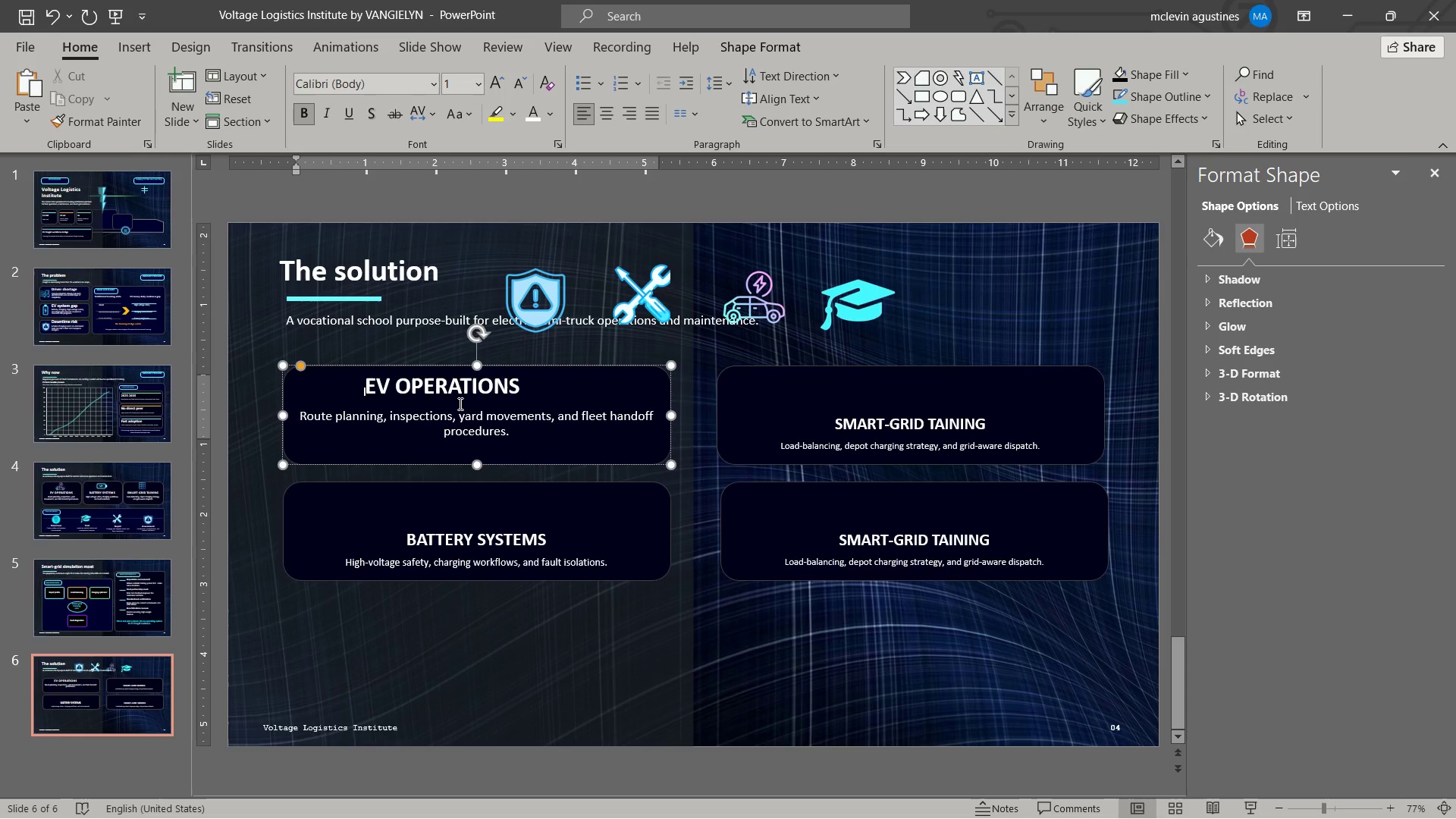 
key(Backspace)
 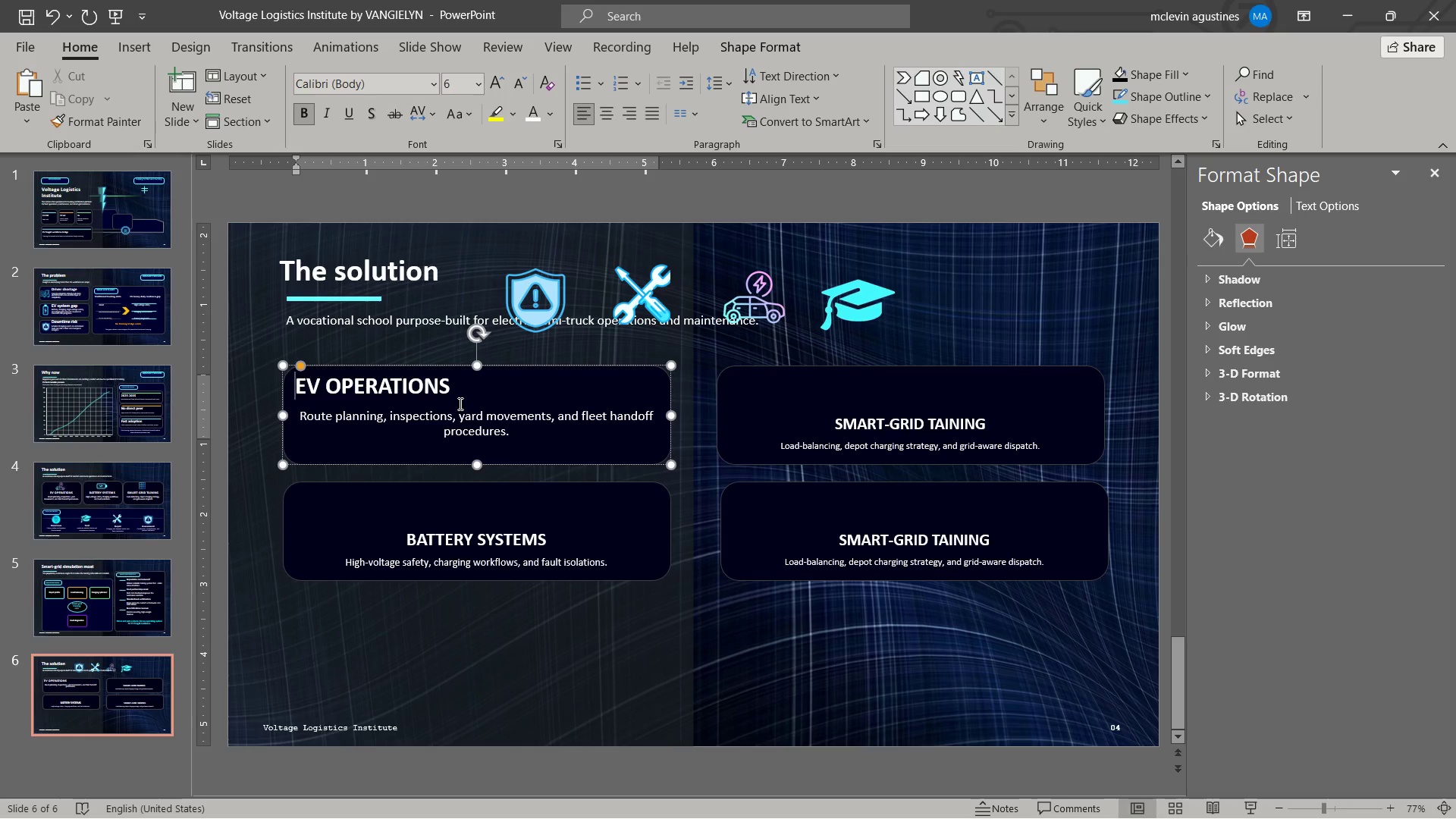 
key(Tab)
 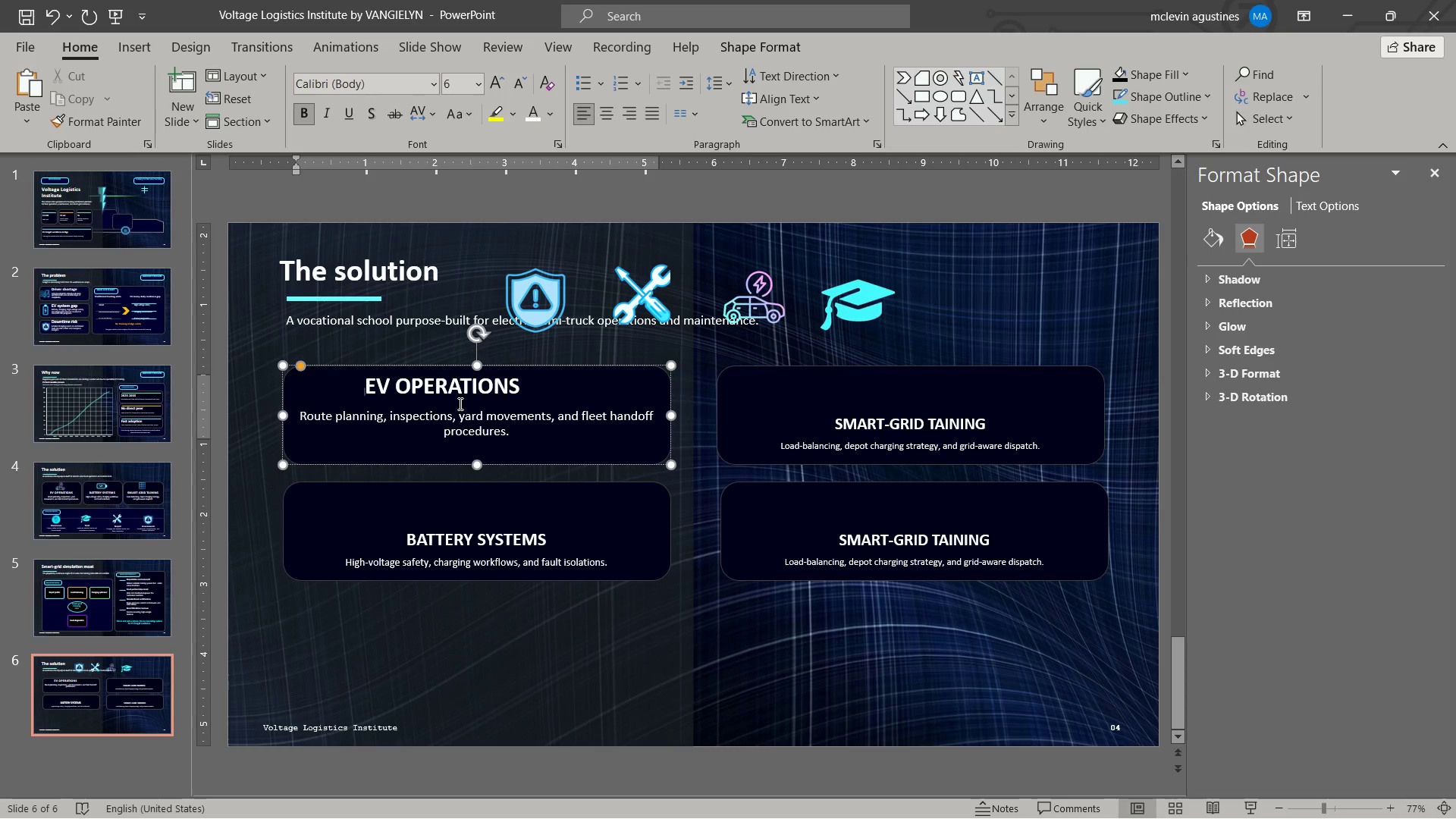 
key(Control+Shift+ArrowRight)
 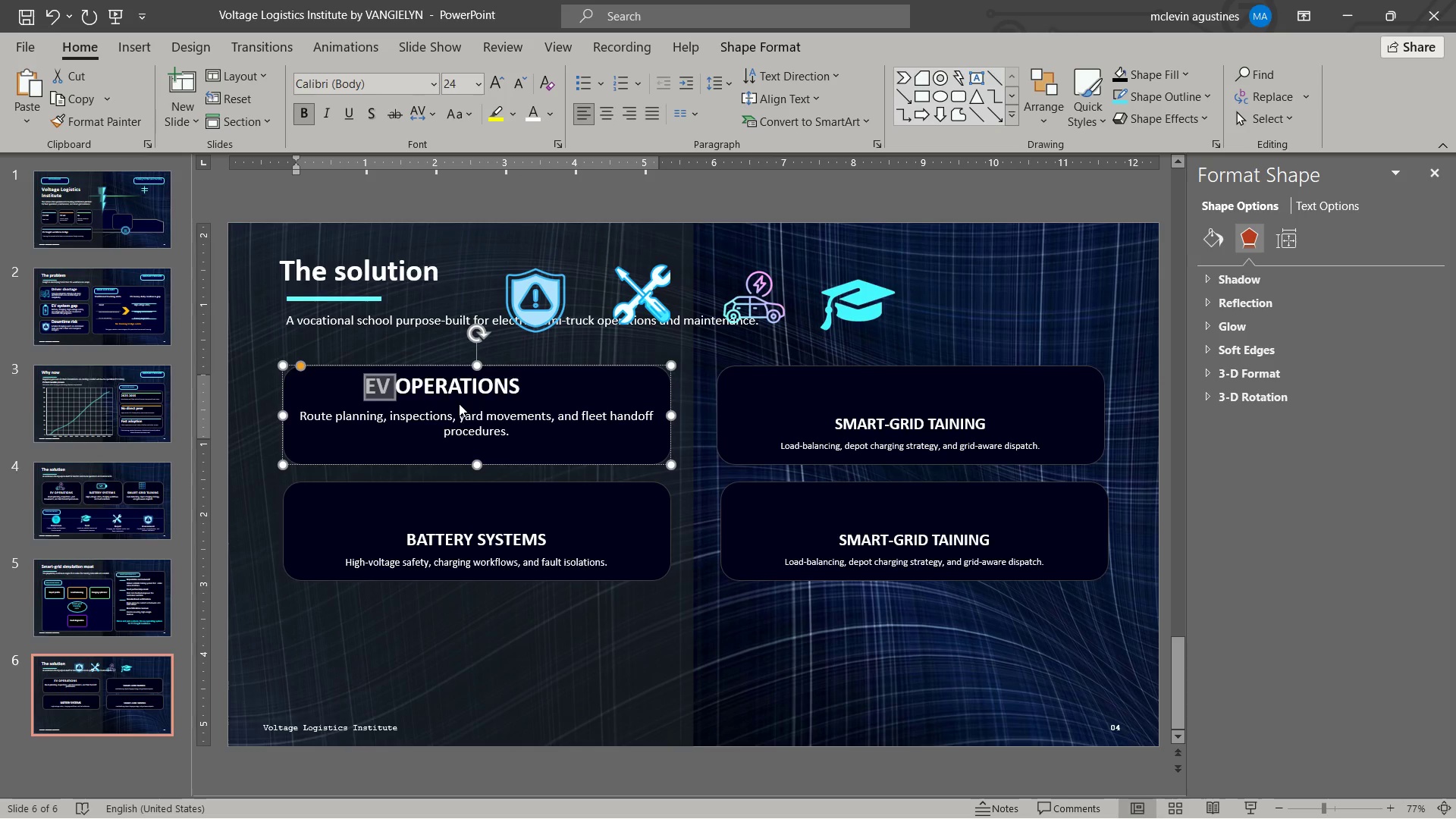 
key(Control+Shift+ArrowRight)
 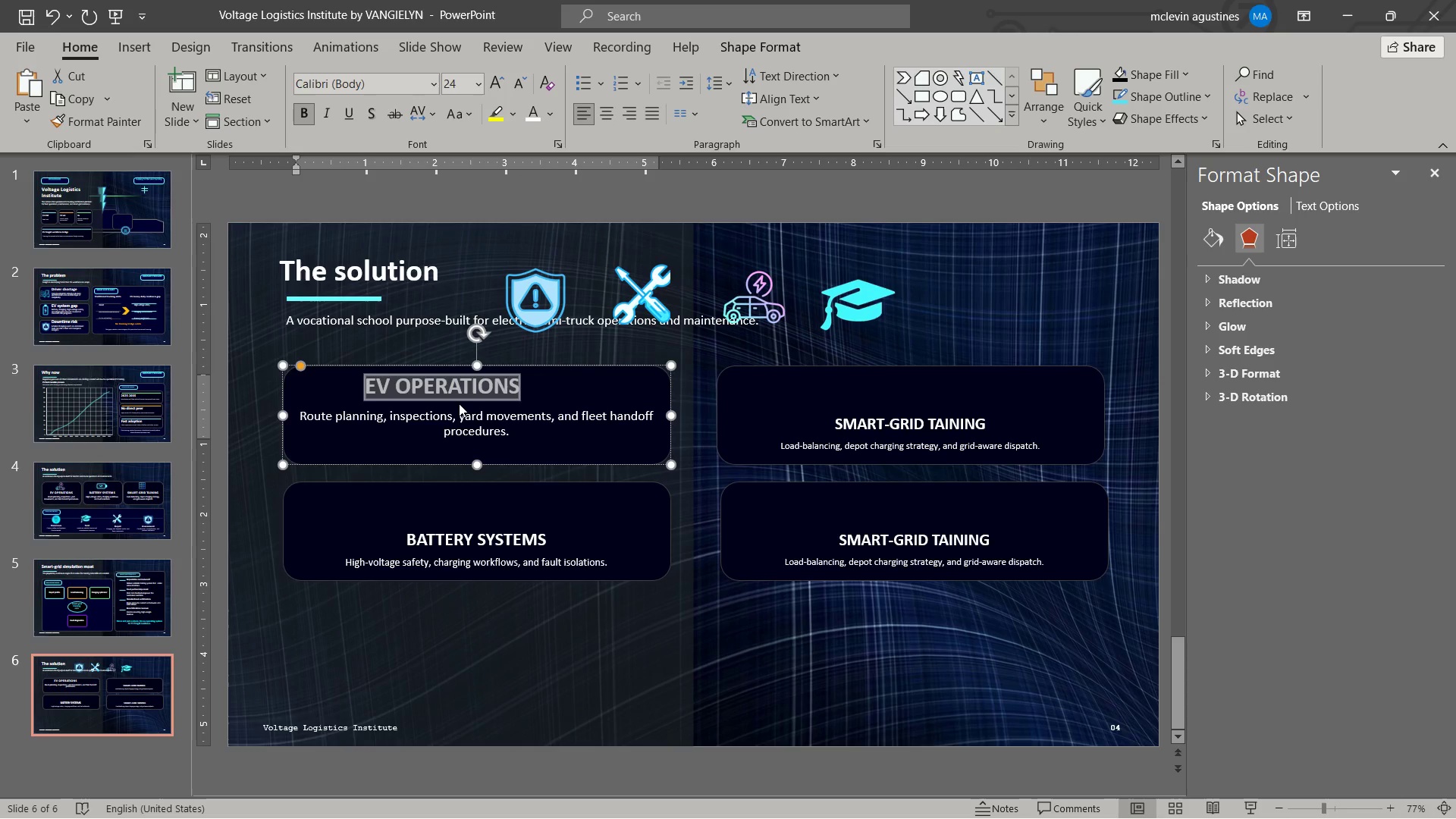 
type(safety )
 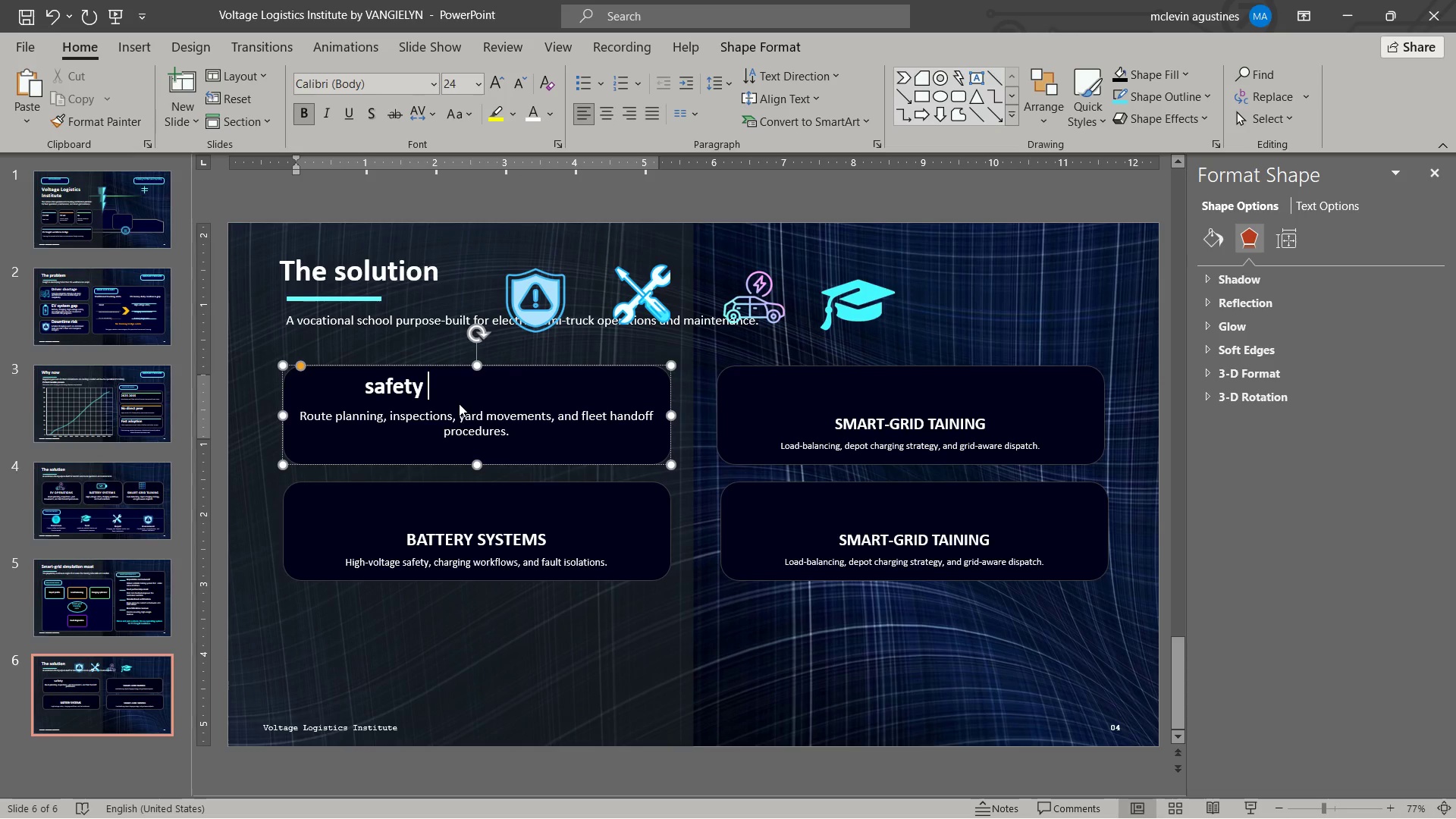 
key(Control+ArrowLeft)
 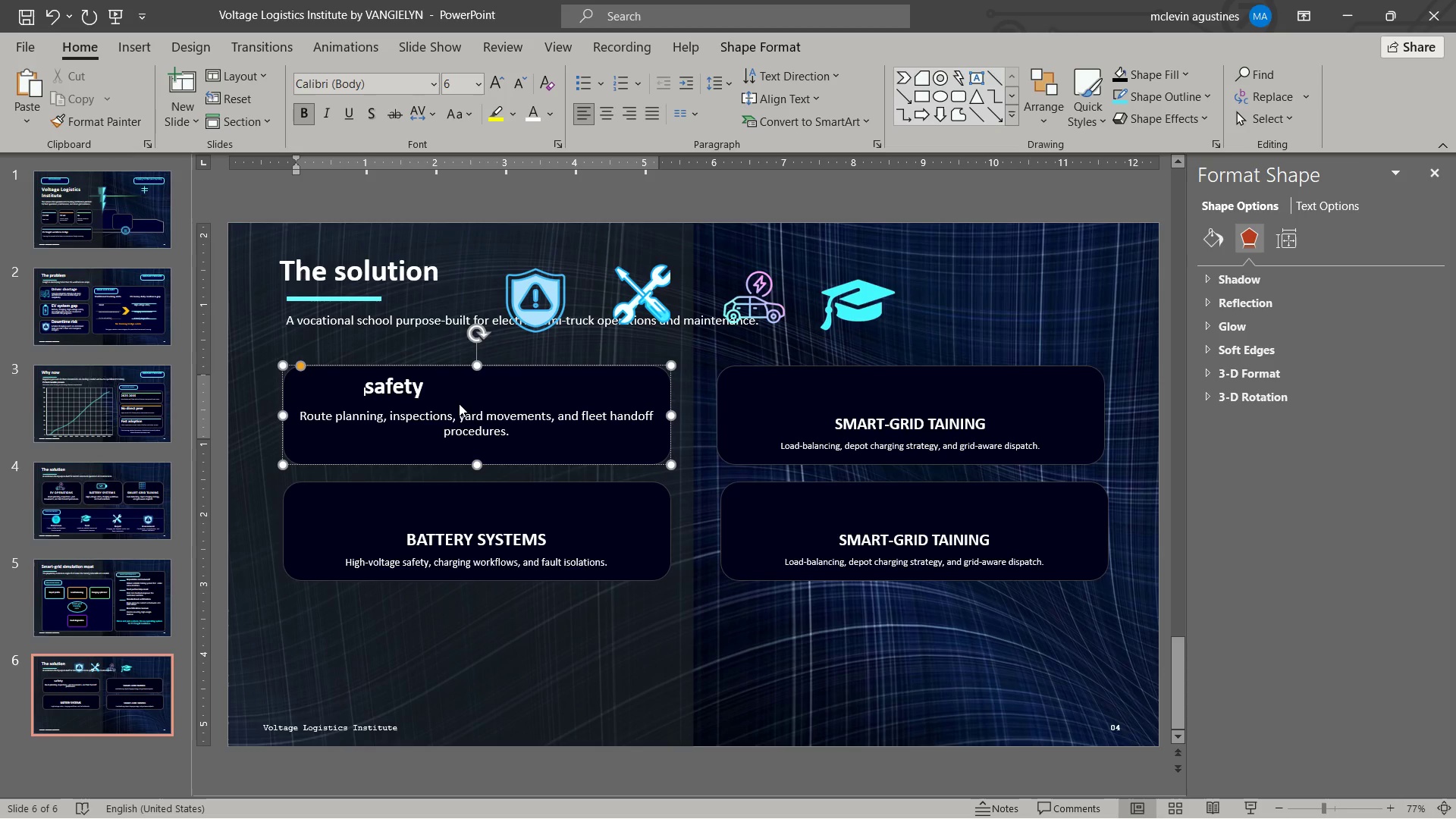 
key(Shift+ArrowRight)
 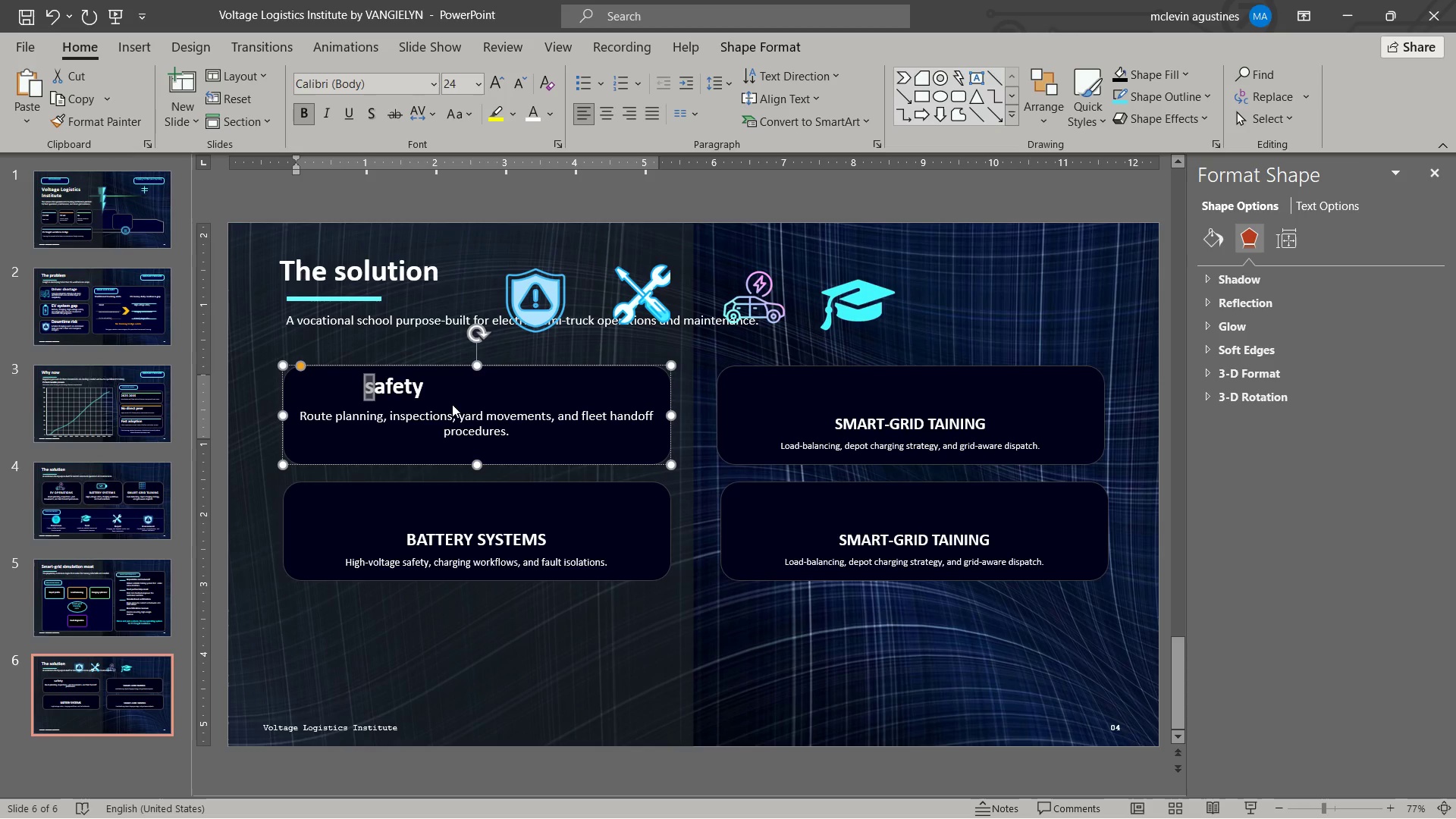 
key(Shift+S)
 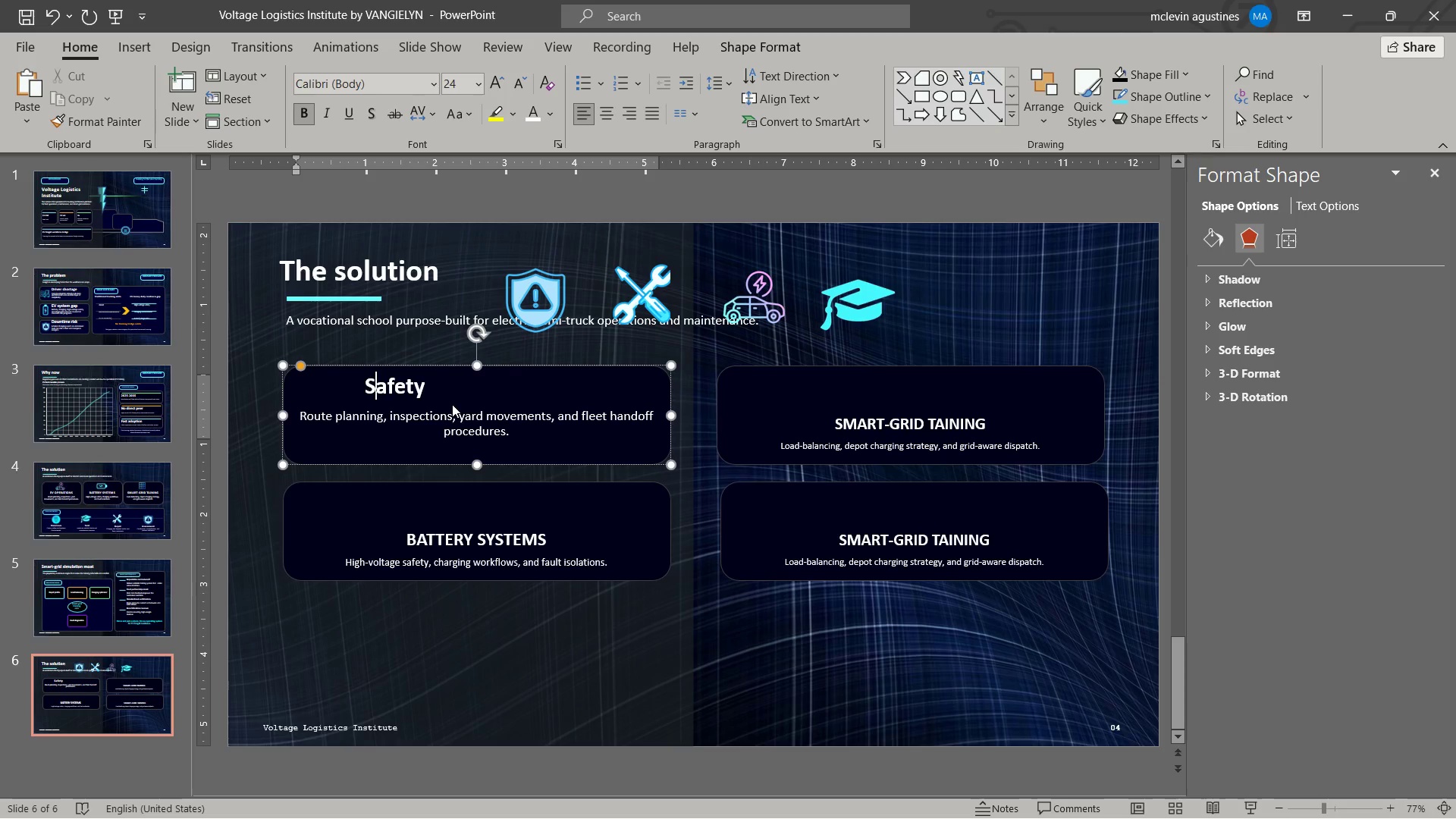 
key(ArrowLeft)
 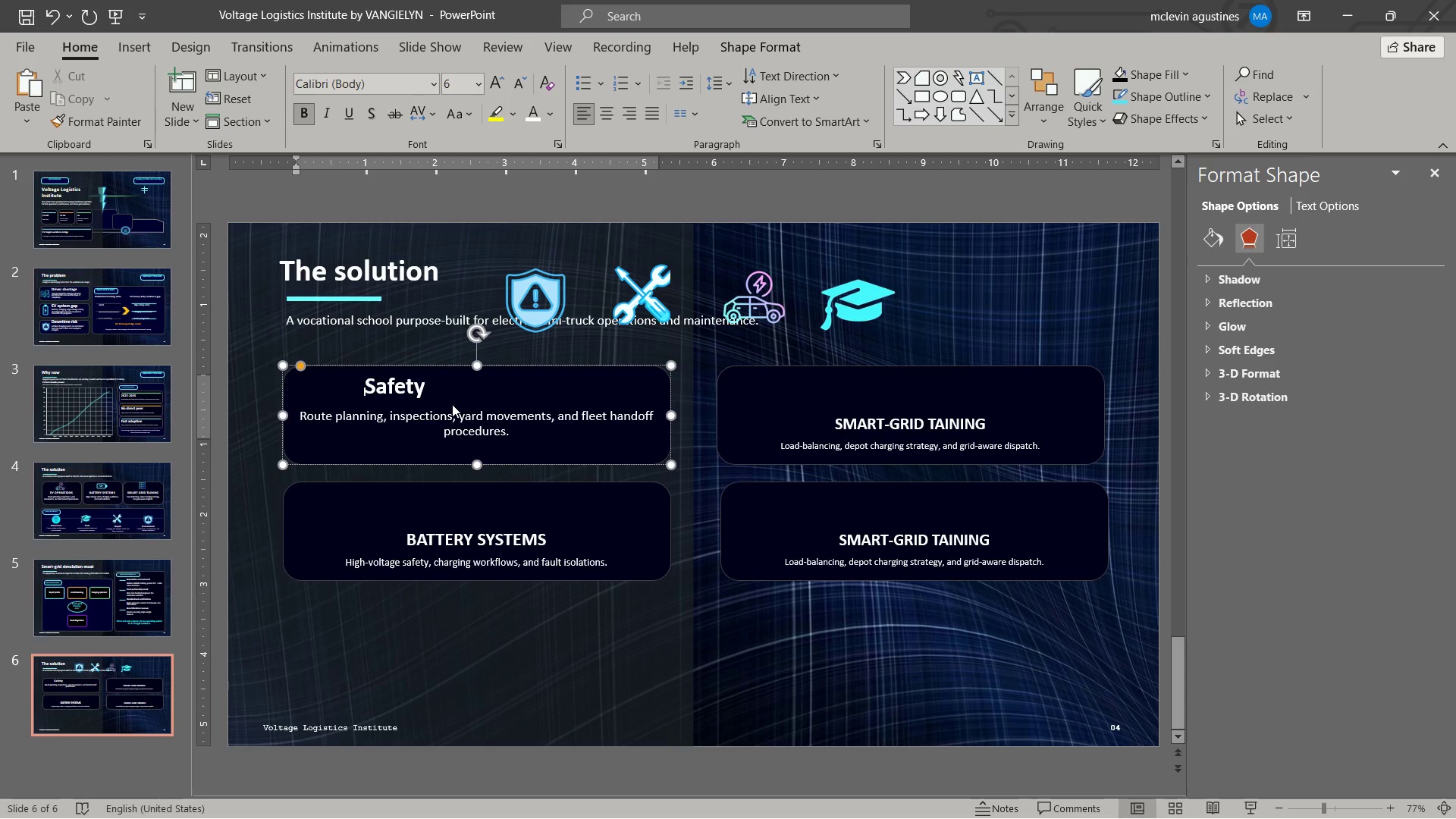 
key(ArrowLeft)
 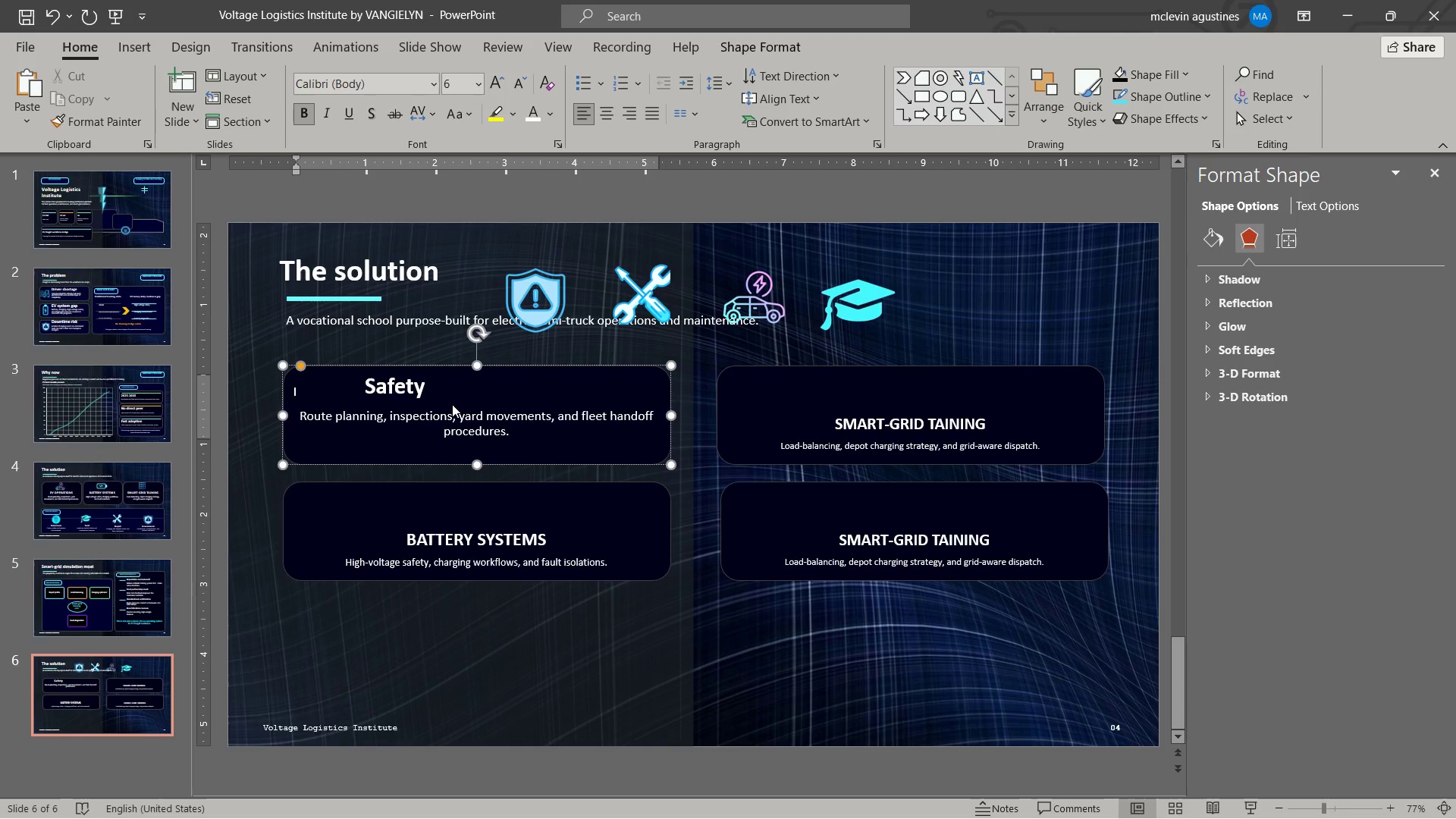 
key(ArrowRight)
 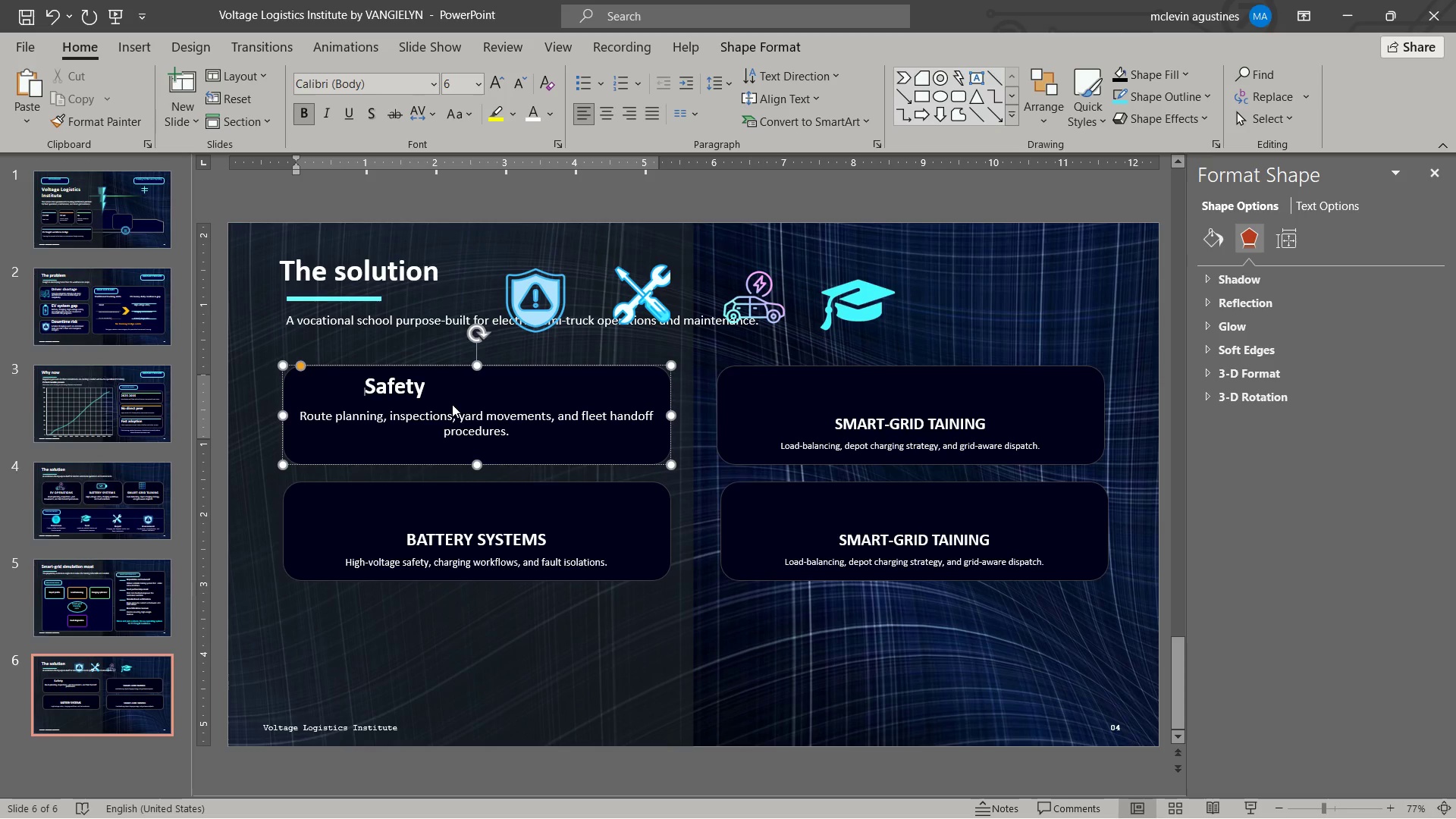 
key(Backspace)
 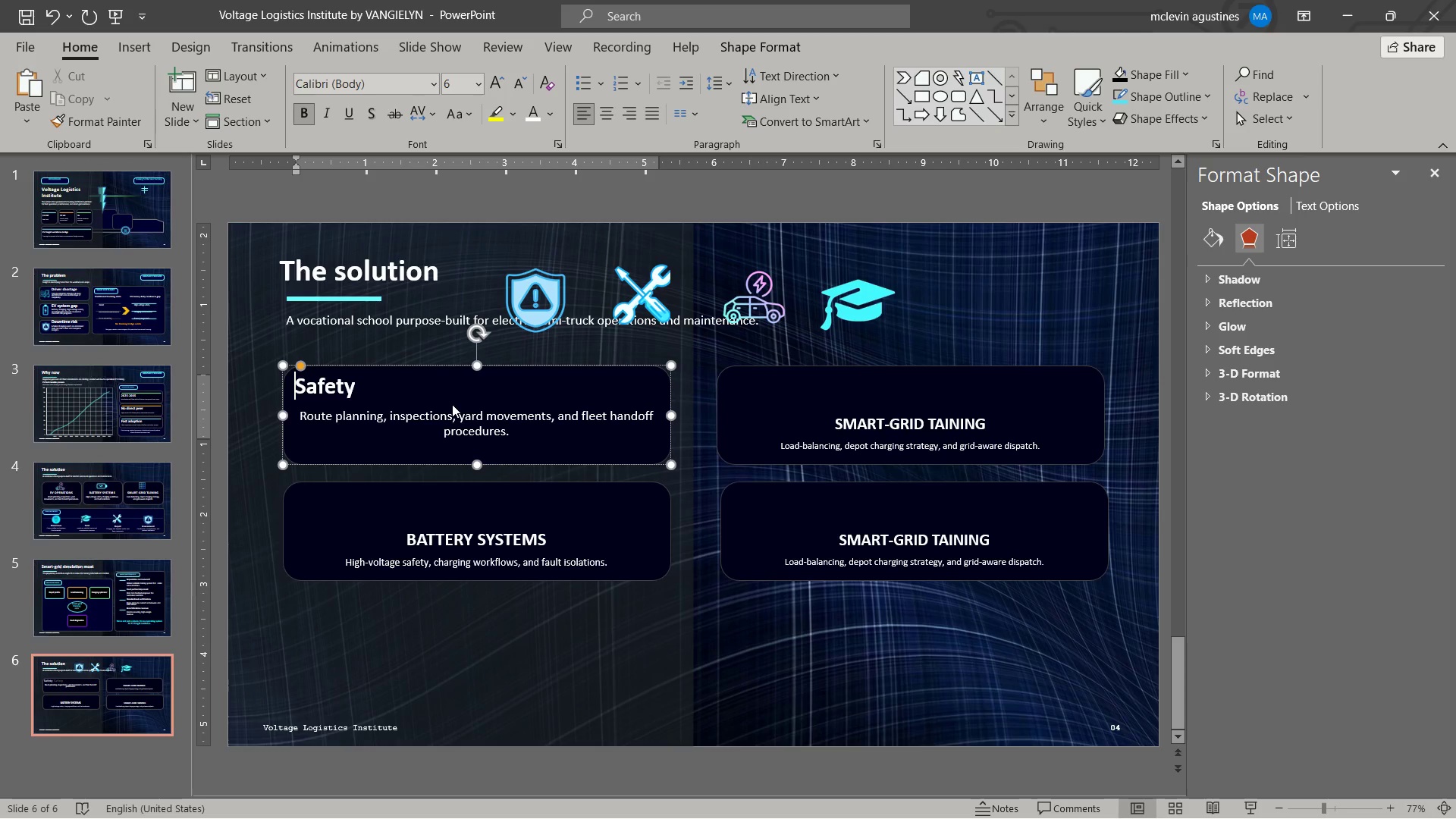 
key(Tab)
 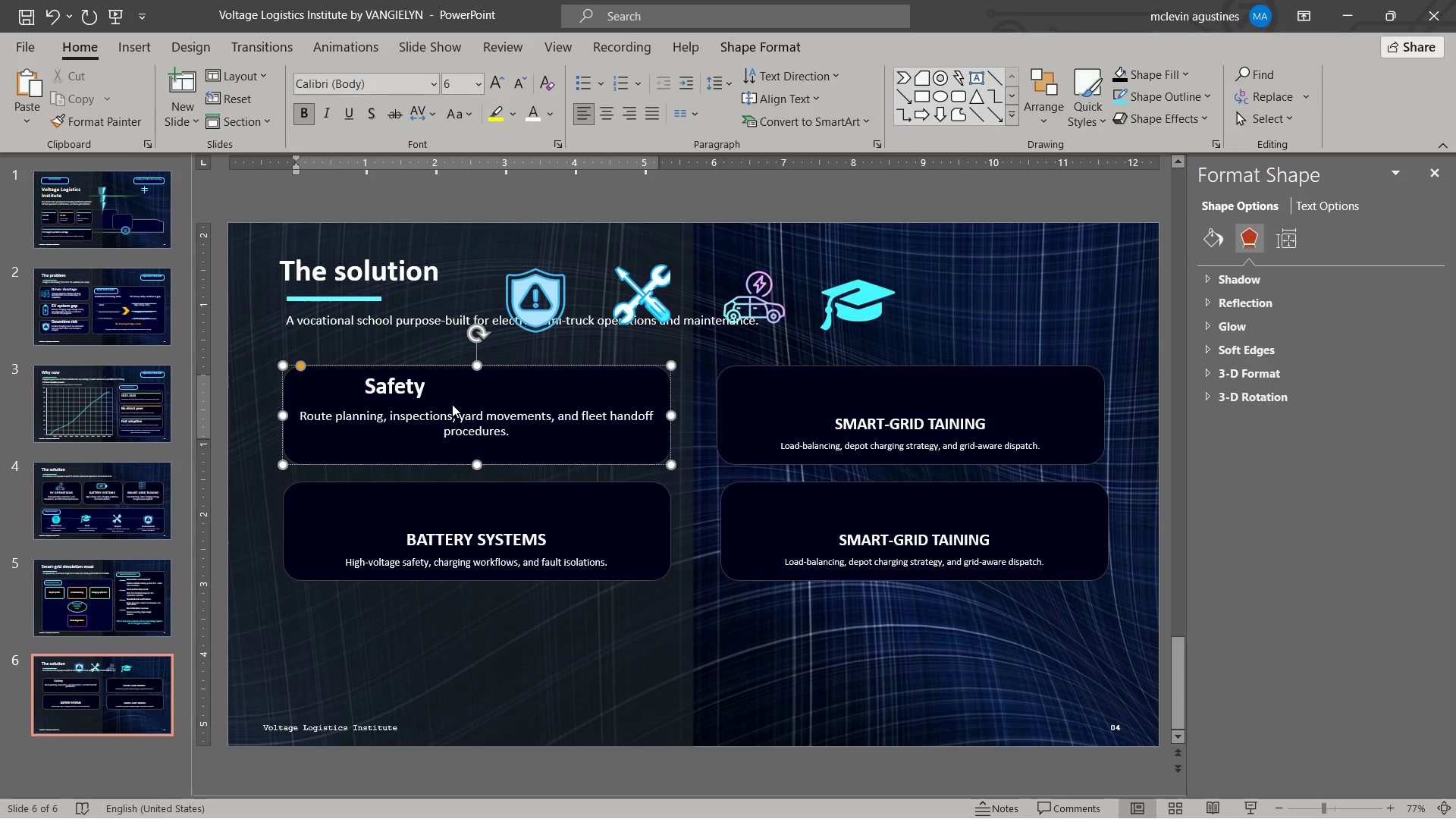 
wait(6.3)
 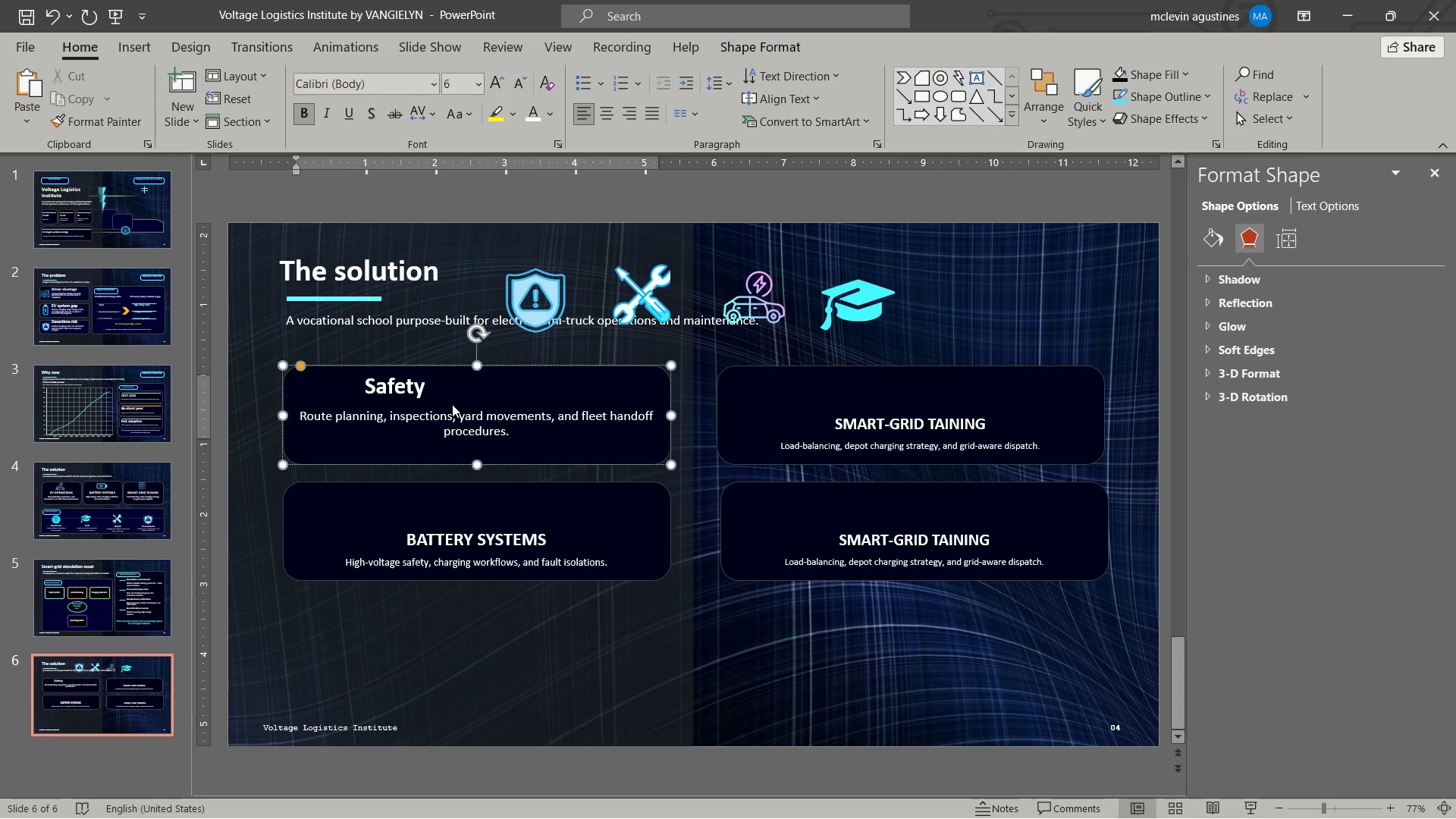 
left_click([301, 414])
 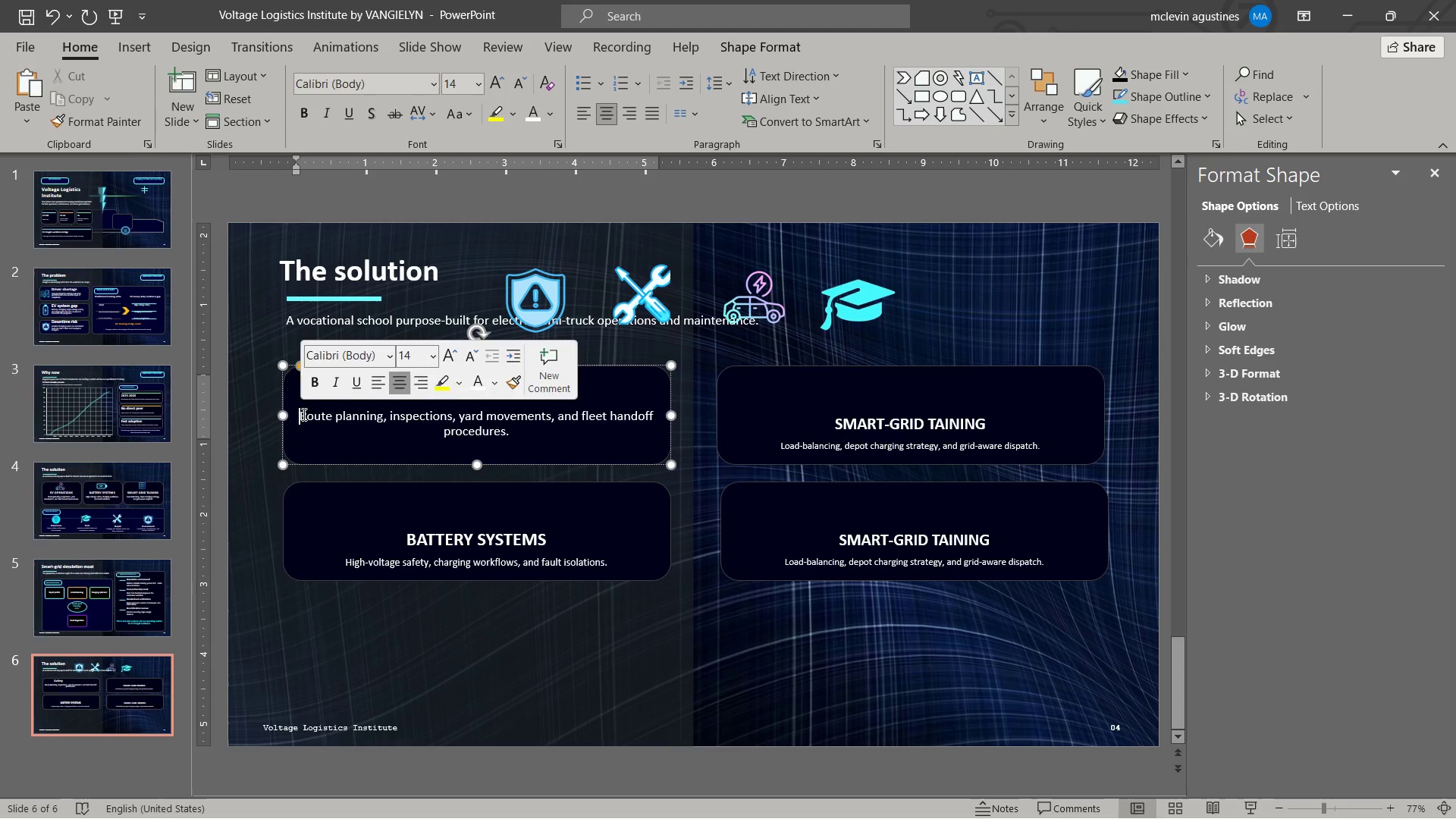 
key(Tab)
 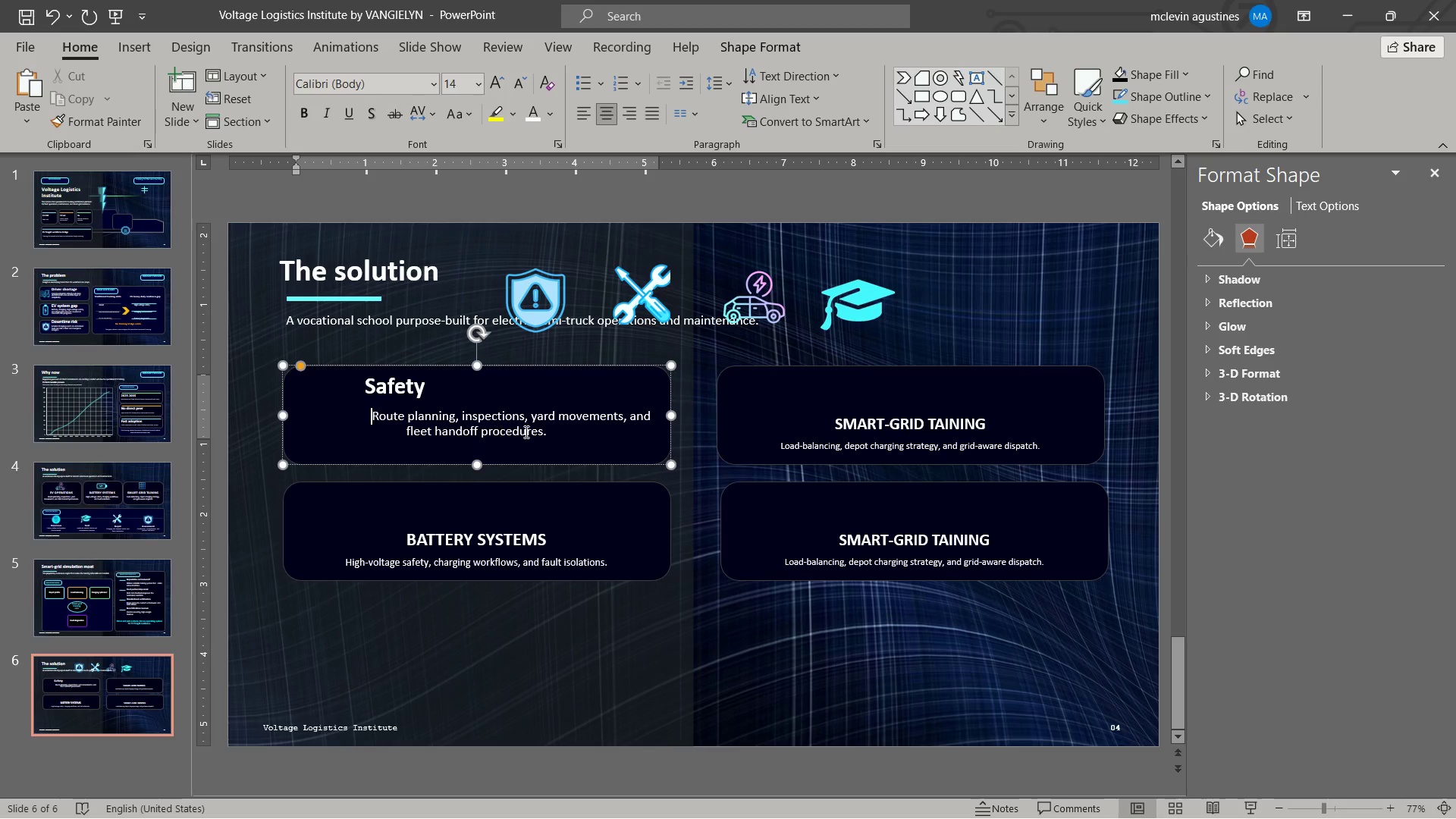 
hold_key(key=ShiftLeft, duration=0.66)
 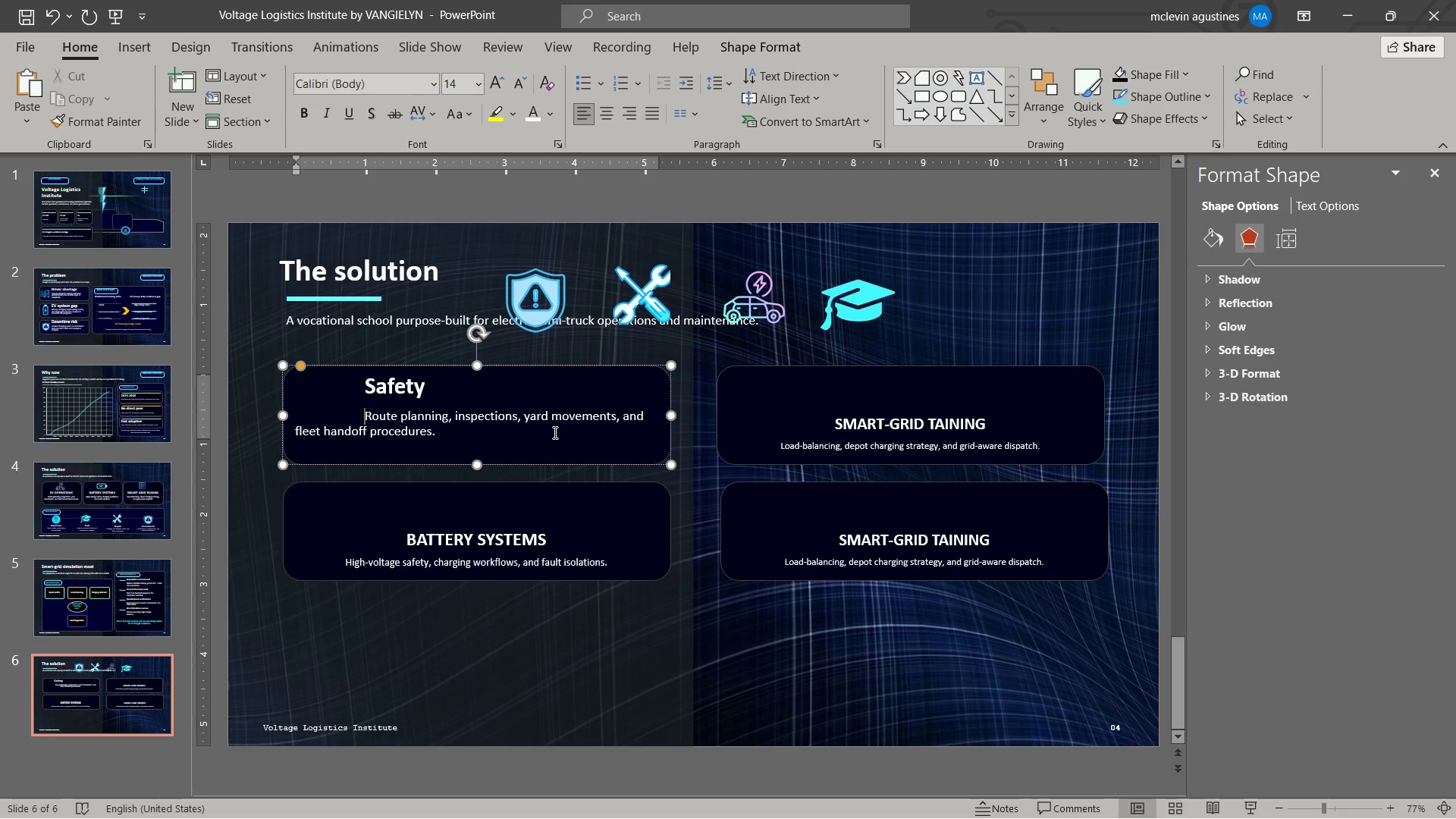 
key(Control+L)
 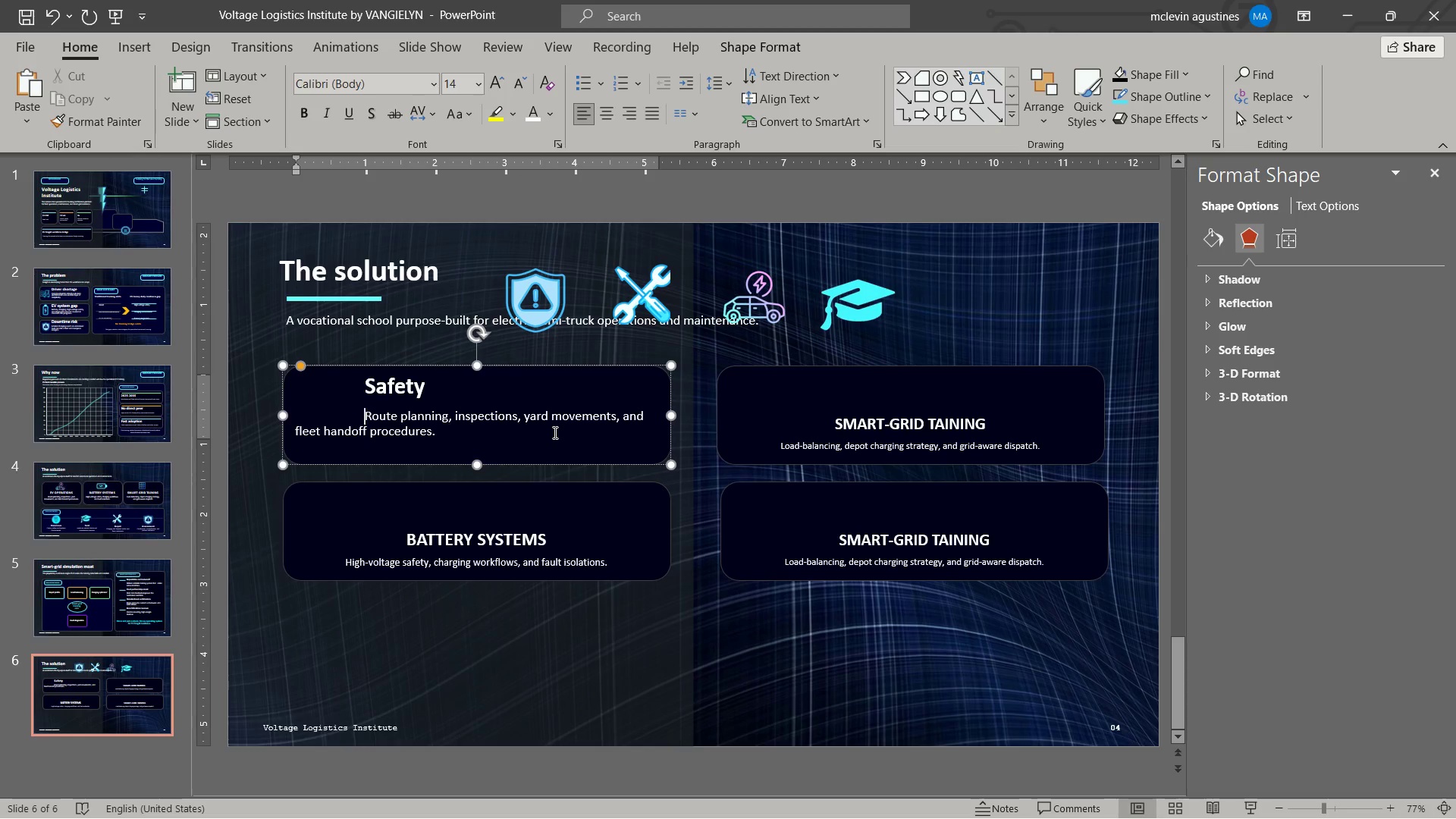 
key(Shift+ArrowDown)
 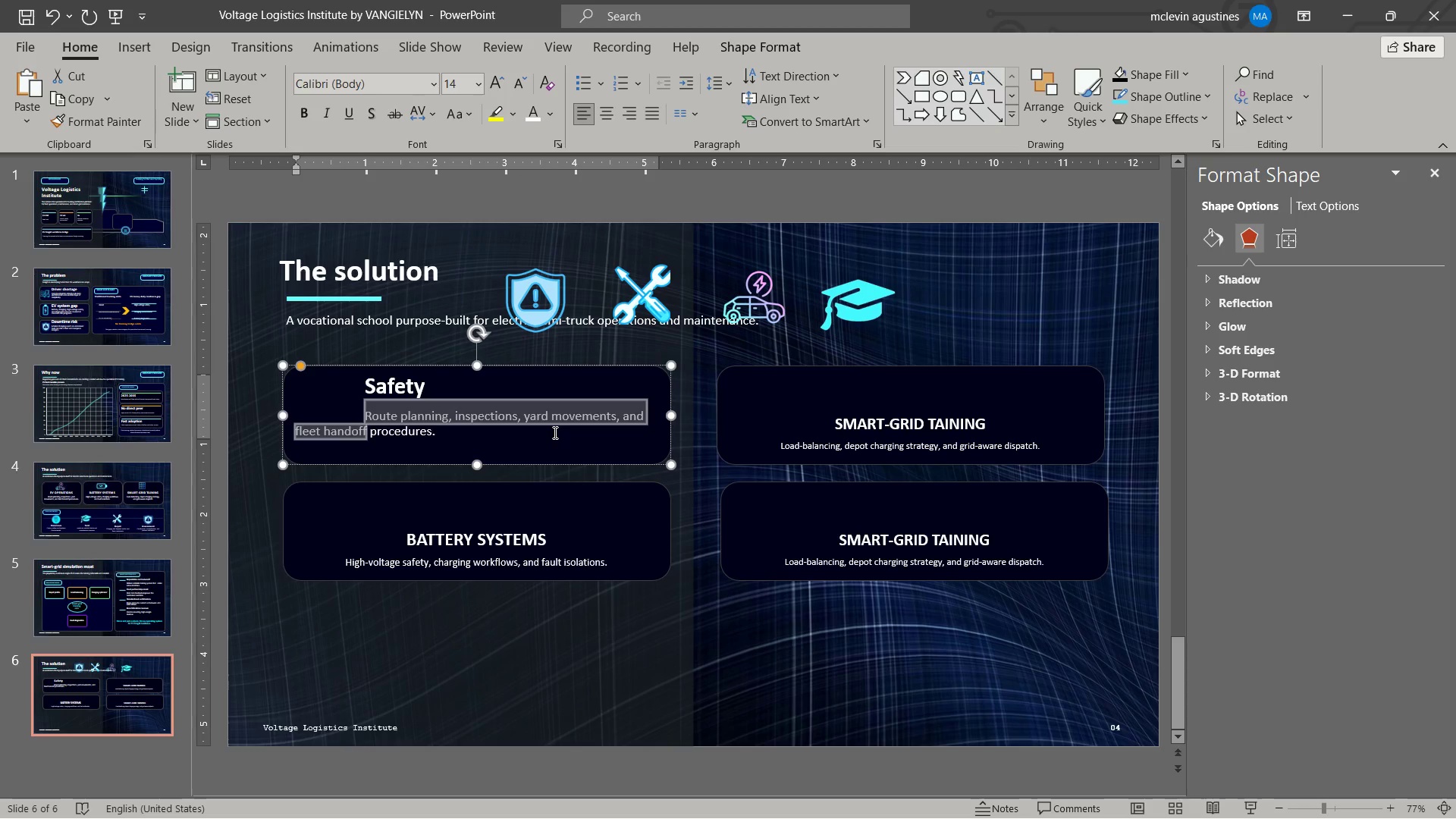 
key(Shift+ArrowDown)
 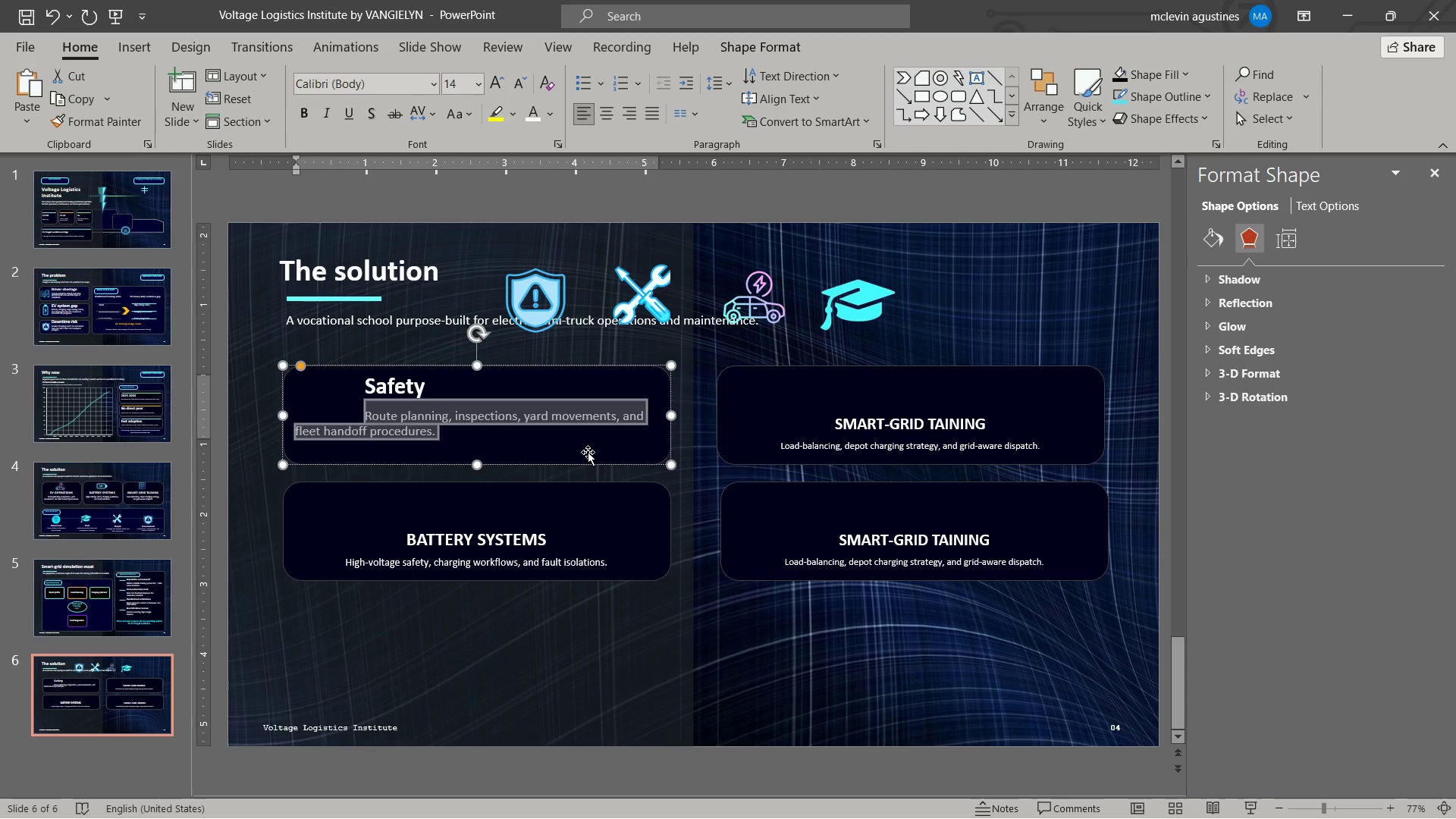 
type(high-voltage awareness, lockout procedures, and )
key(Backspace)
type(sire)
key(Backspace)
key(Backspace)
type(te safety.)
 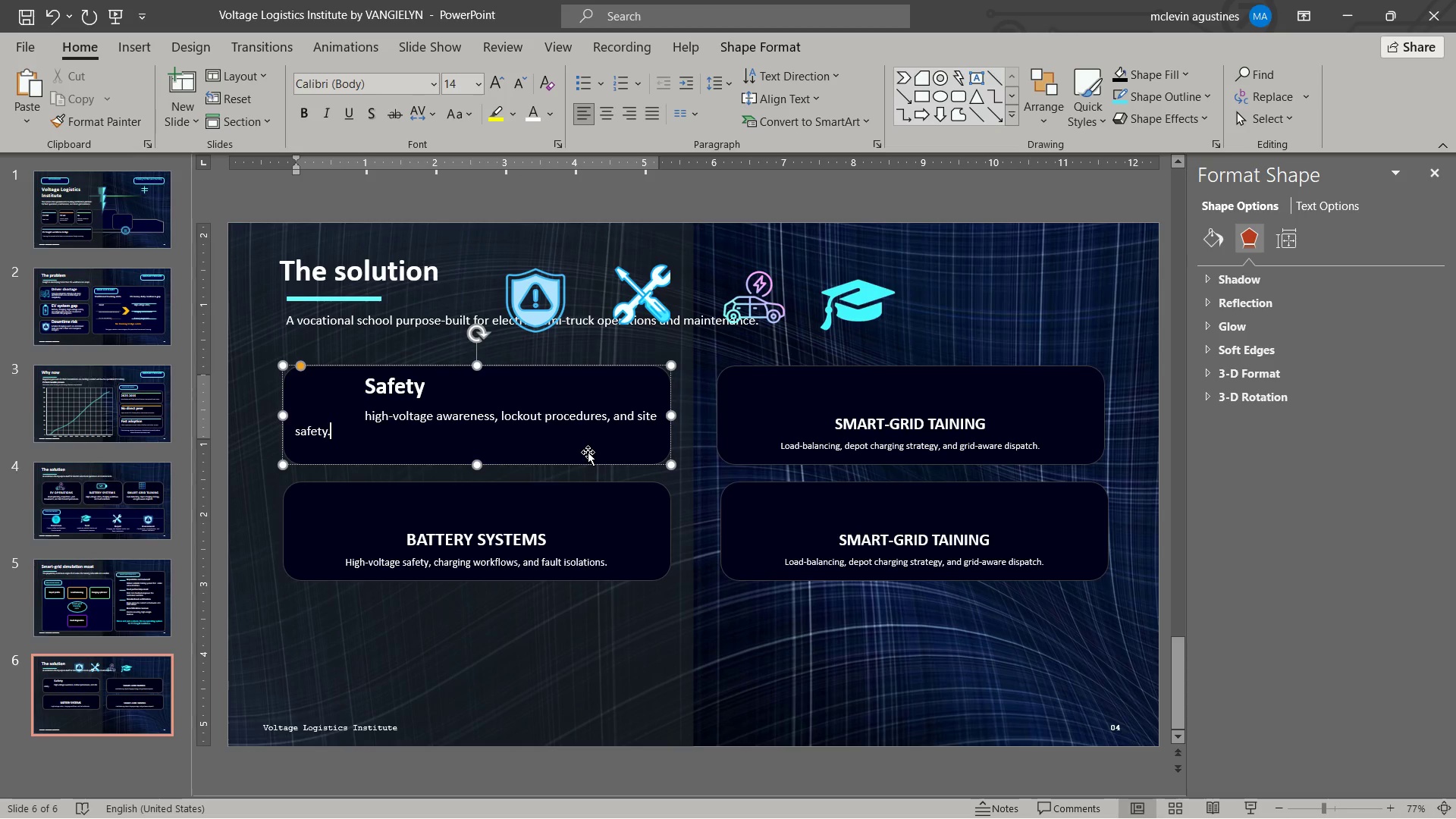 
key(ArrowUp)
 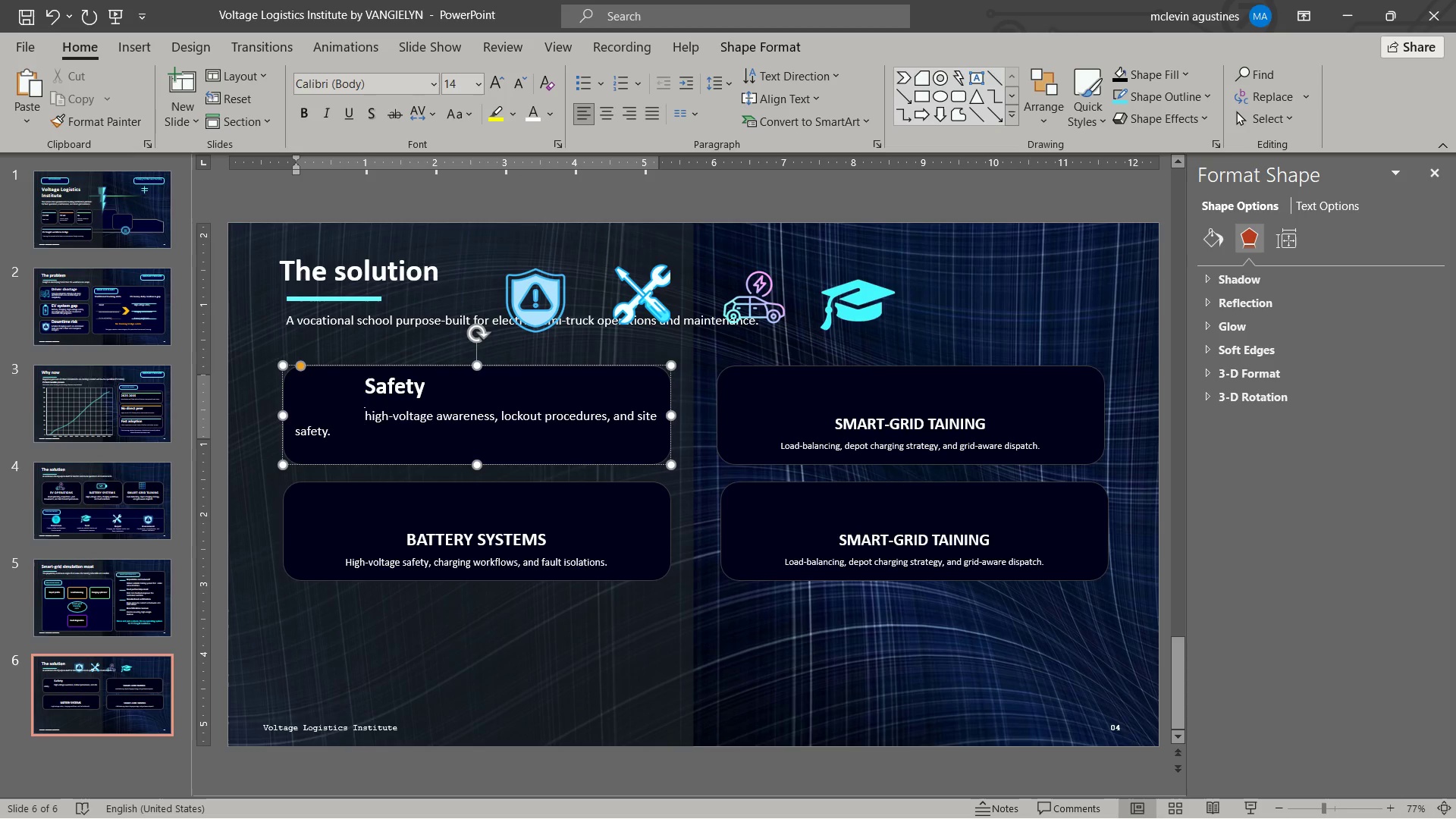 
key(Shift+ArrowDown)
 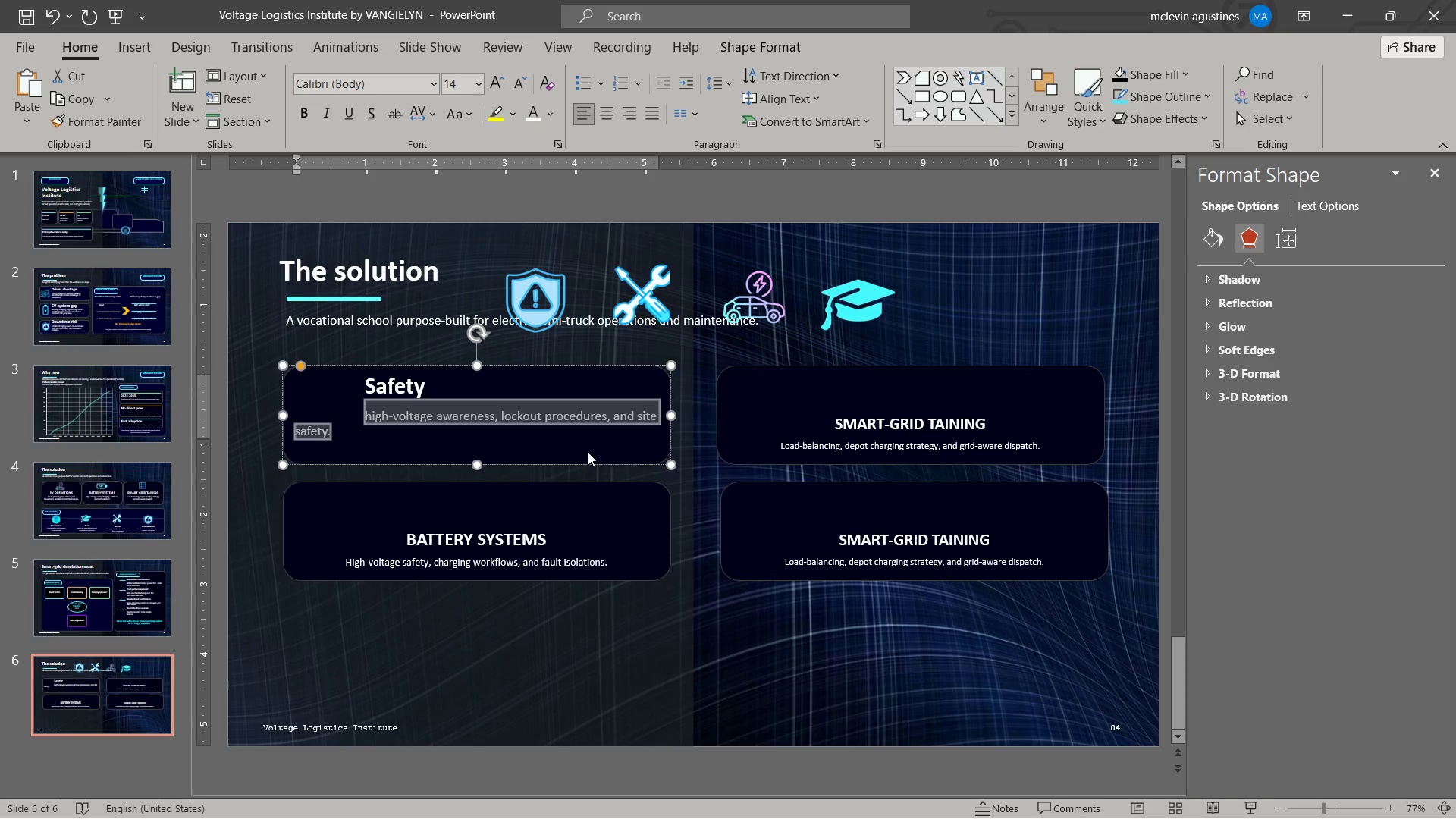 
key(Control+BracketRight)
 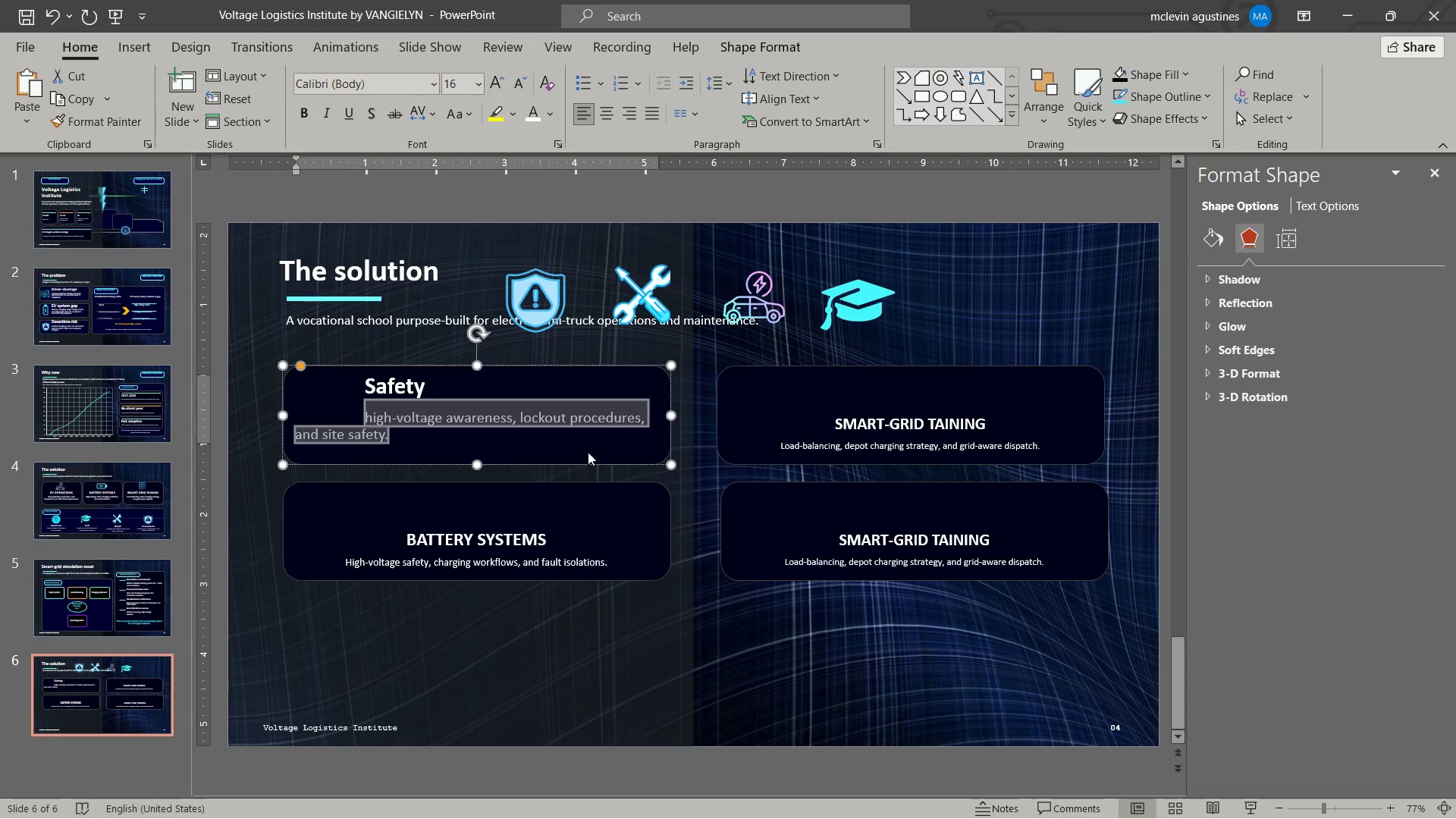 
key(ArrowLeft)
 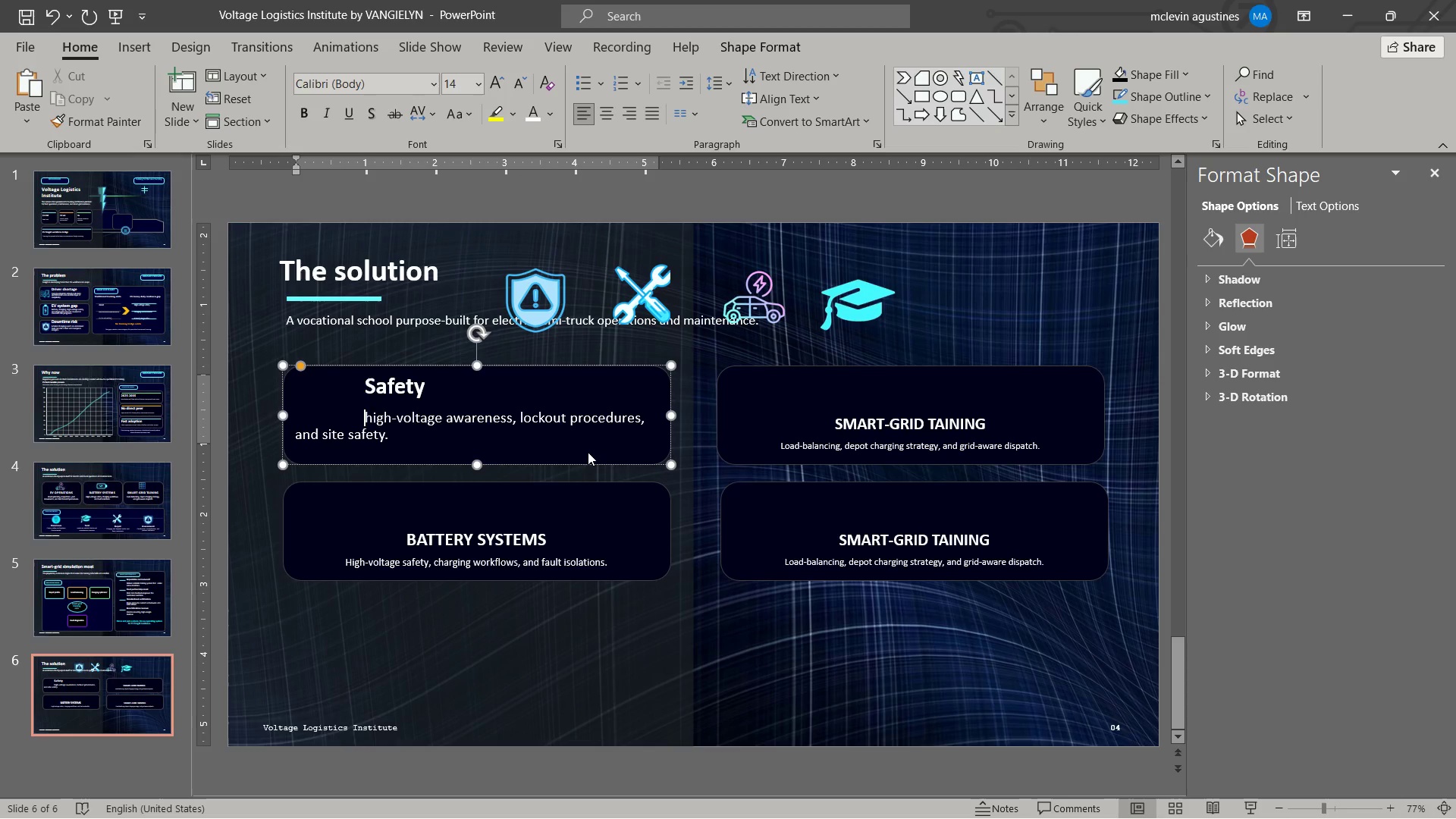 
key(Shift+ArrowRight)
 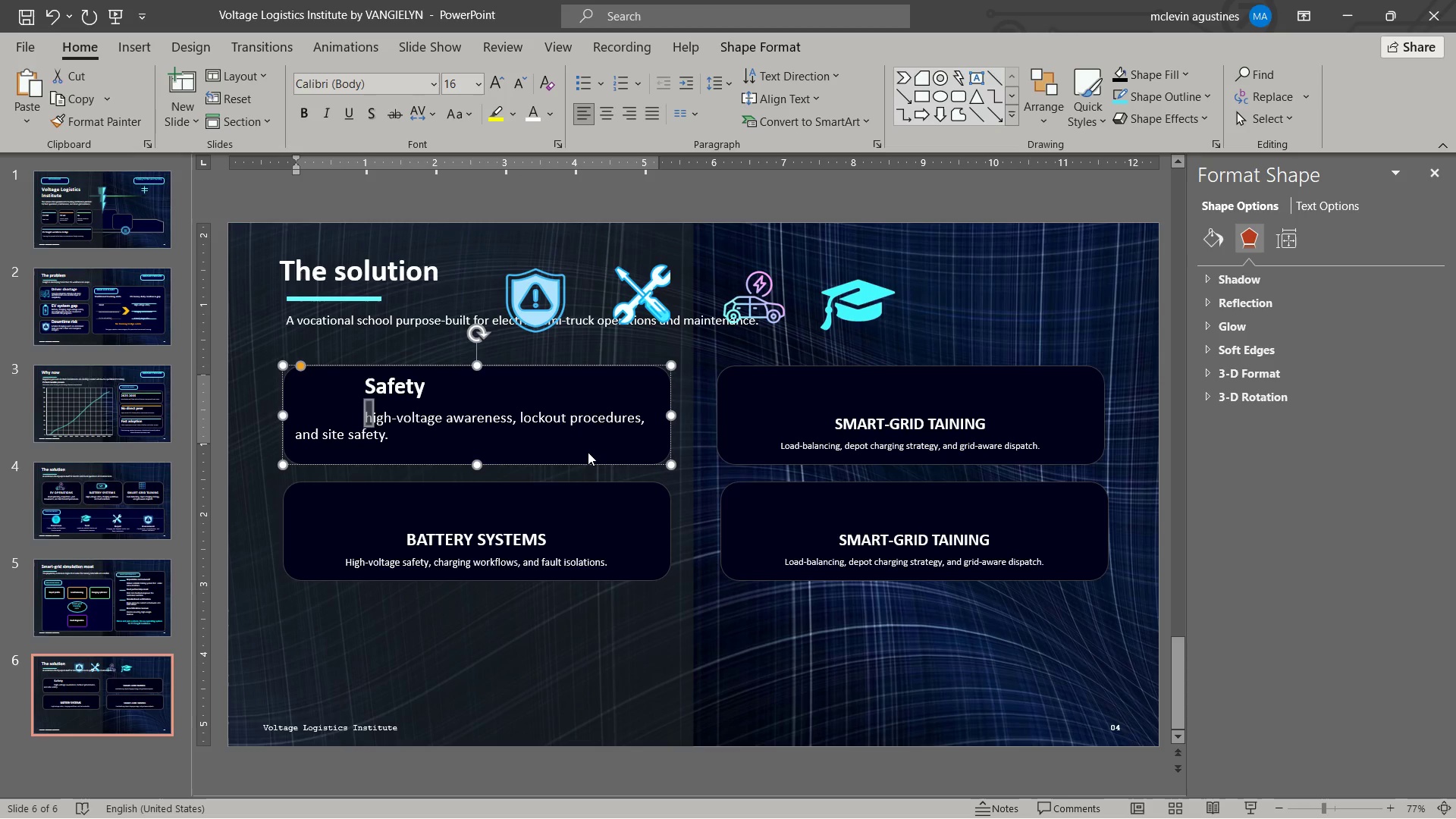 
key(Shift+H)
 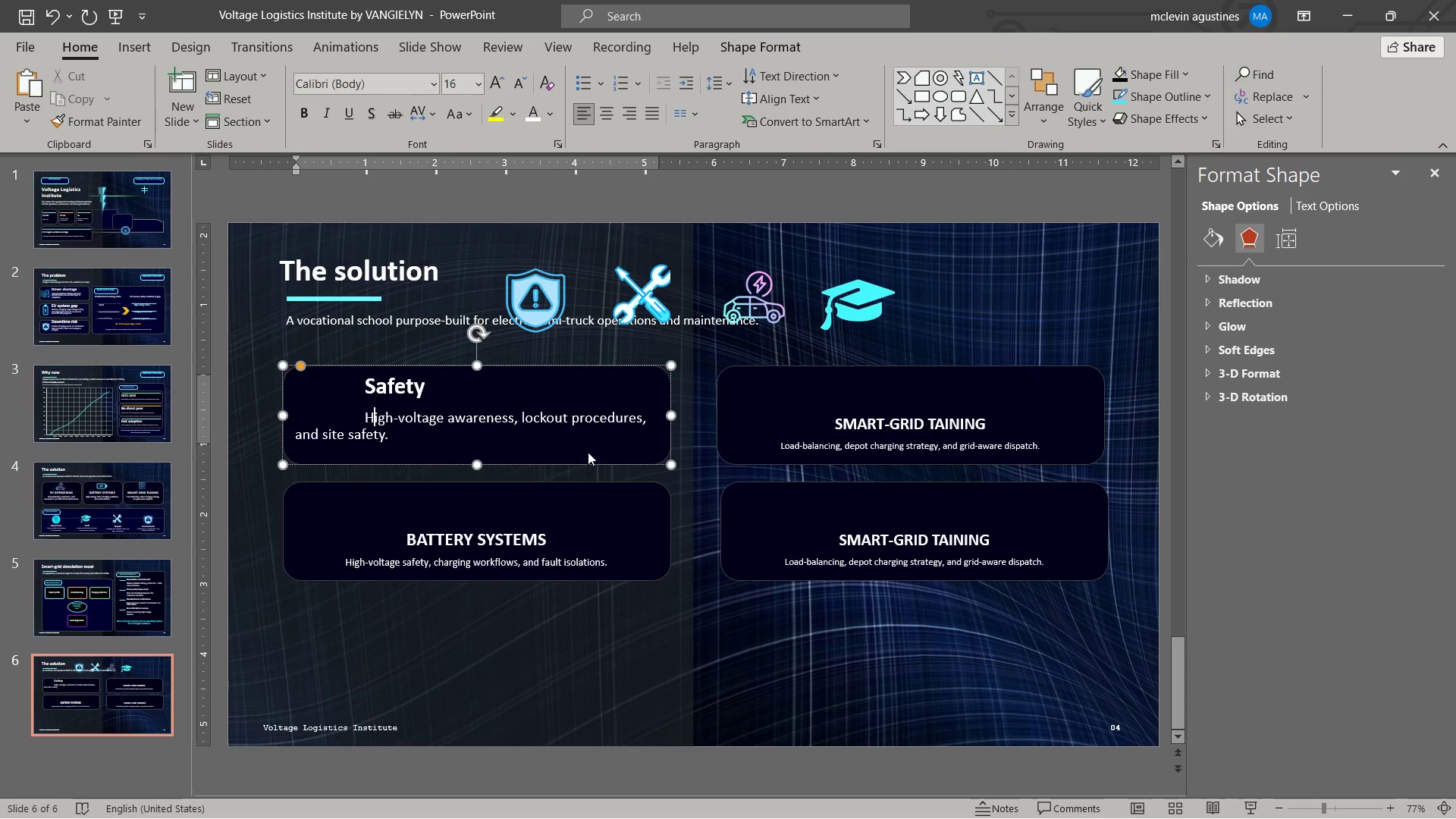 
key(ArrowDown)
 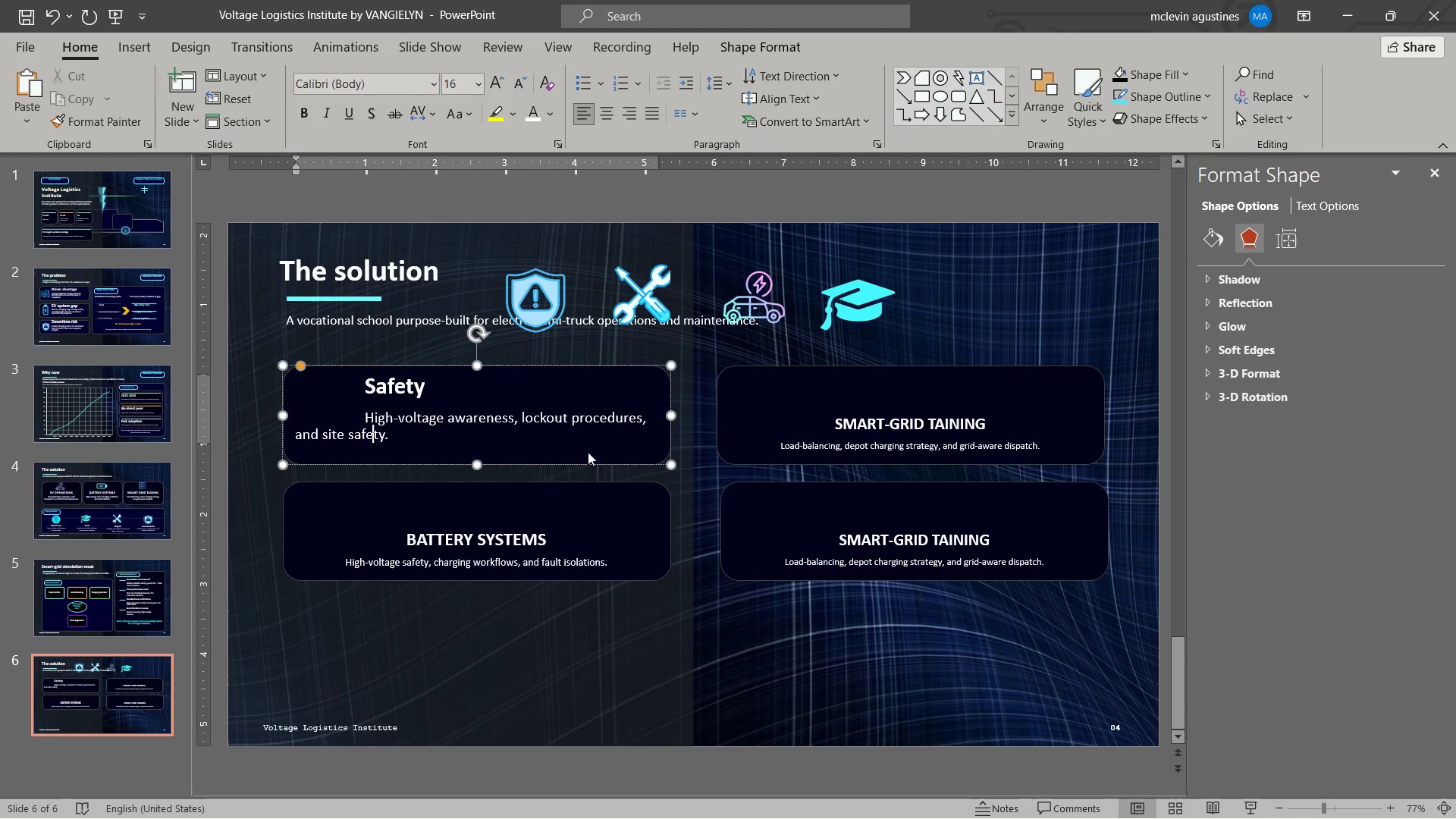 
key(Control+ArrowLeft)
 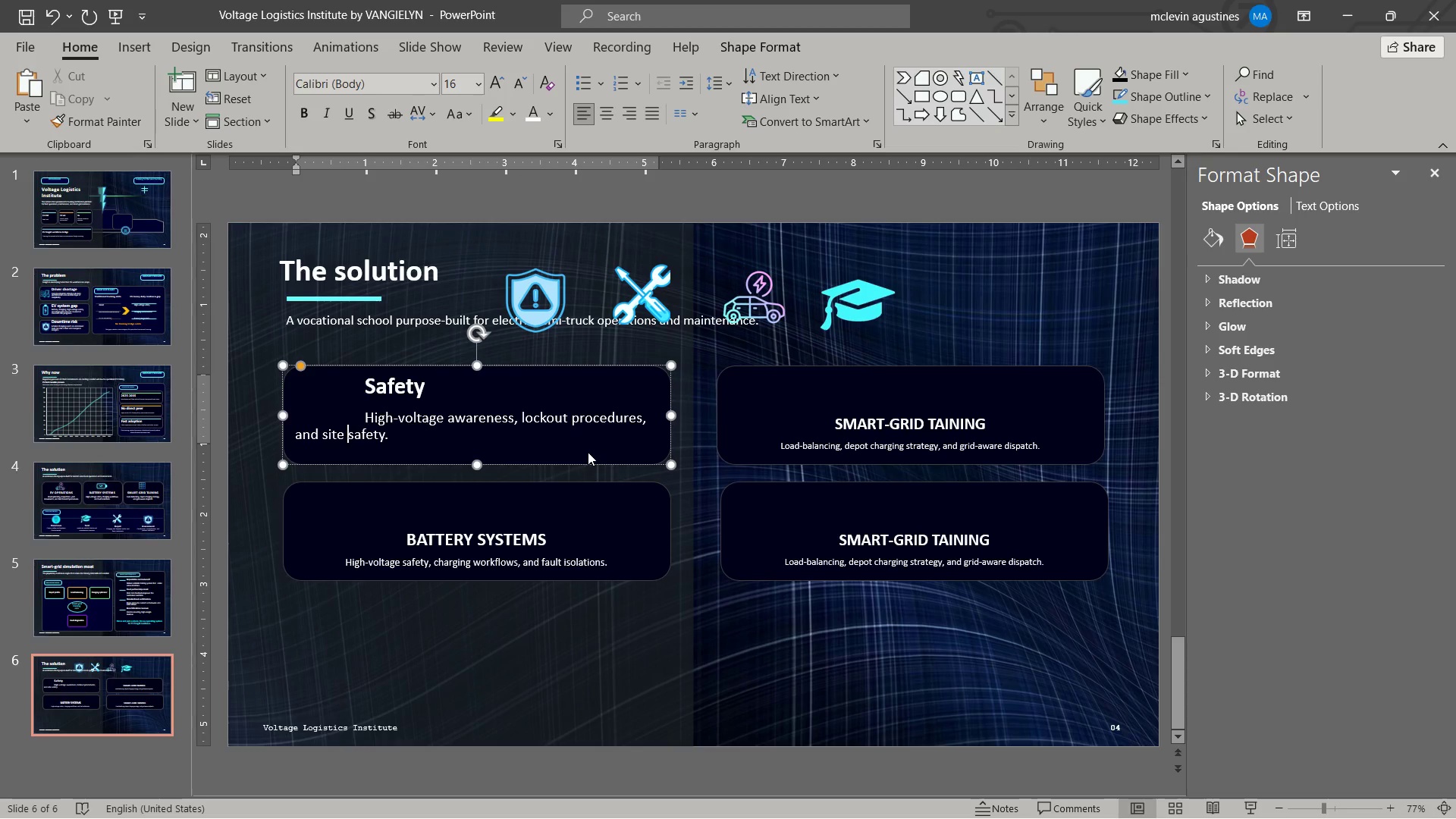 
key(Control+ArrowLeft)
 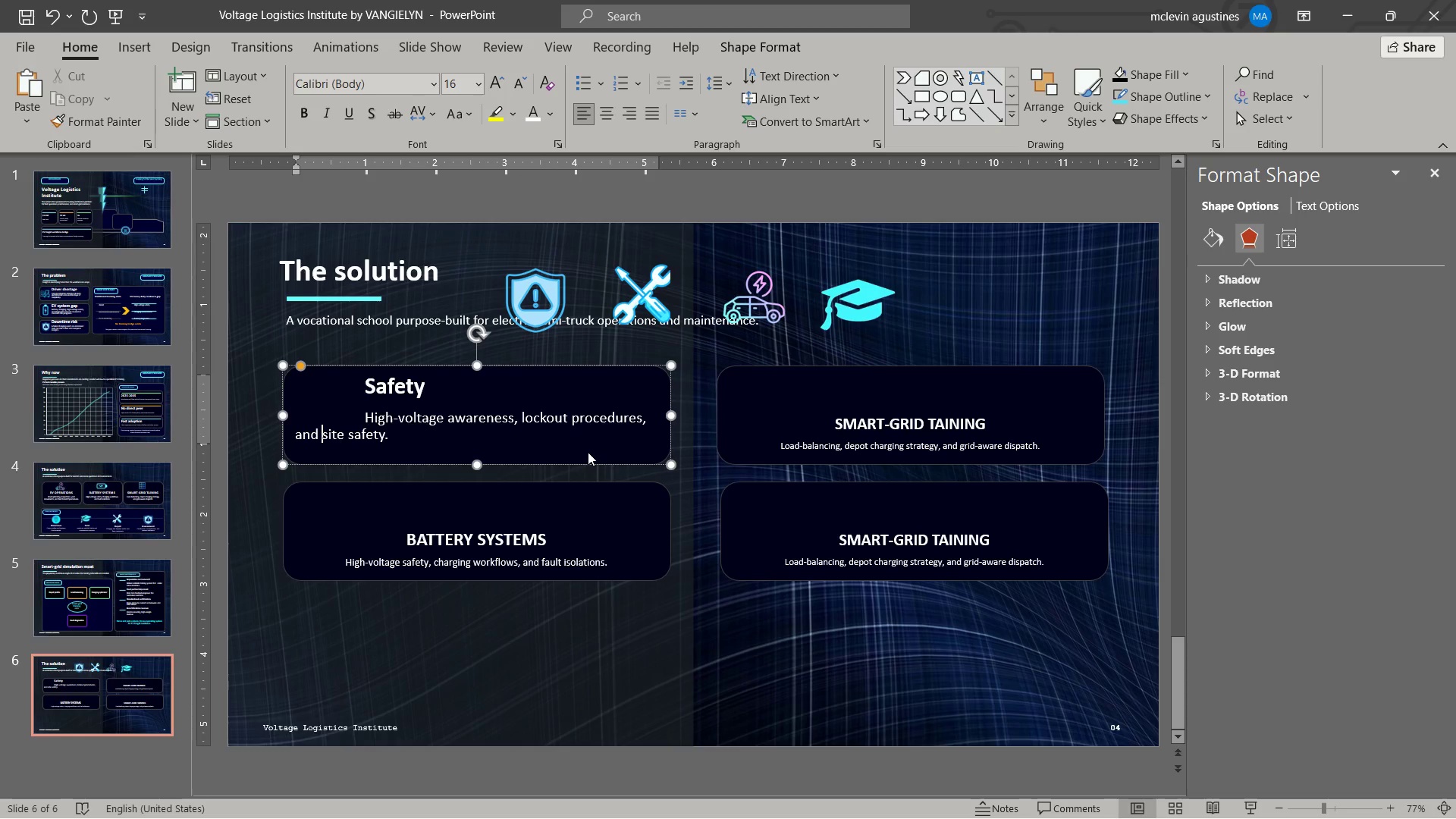 
key(Control+ArrowLeft)
 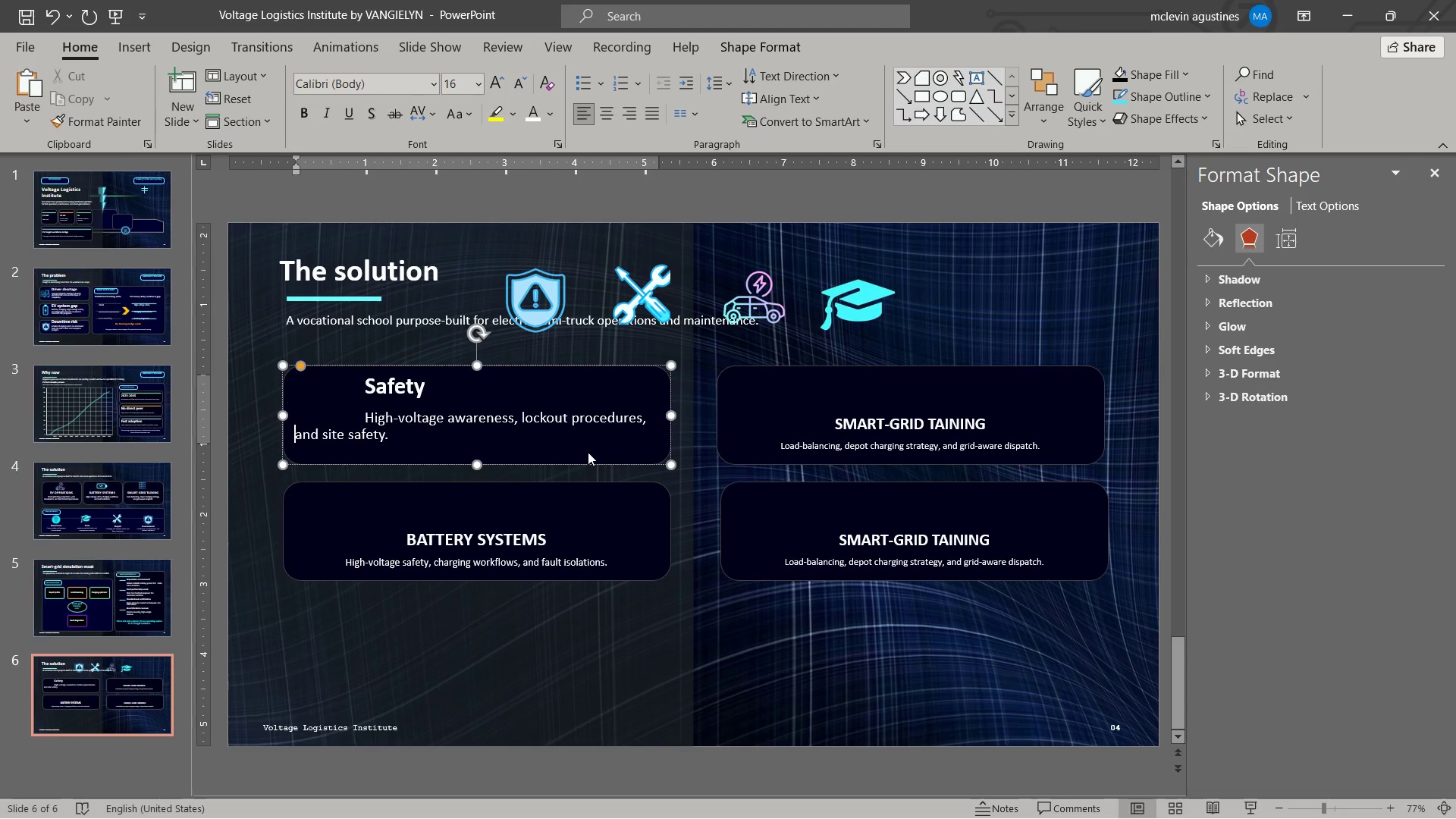 
key(Tab)
 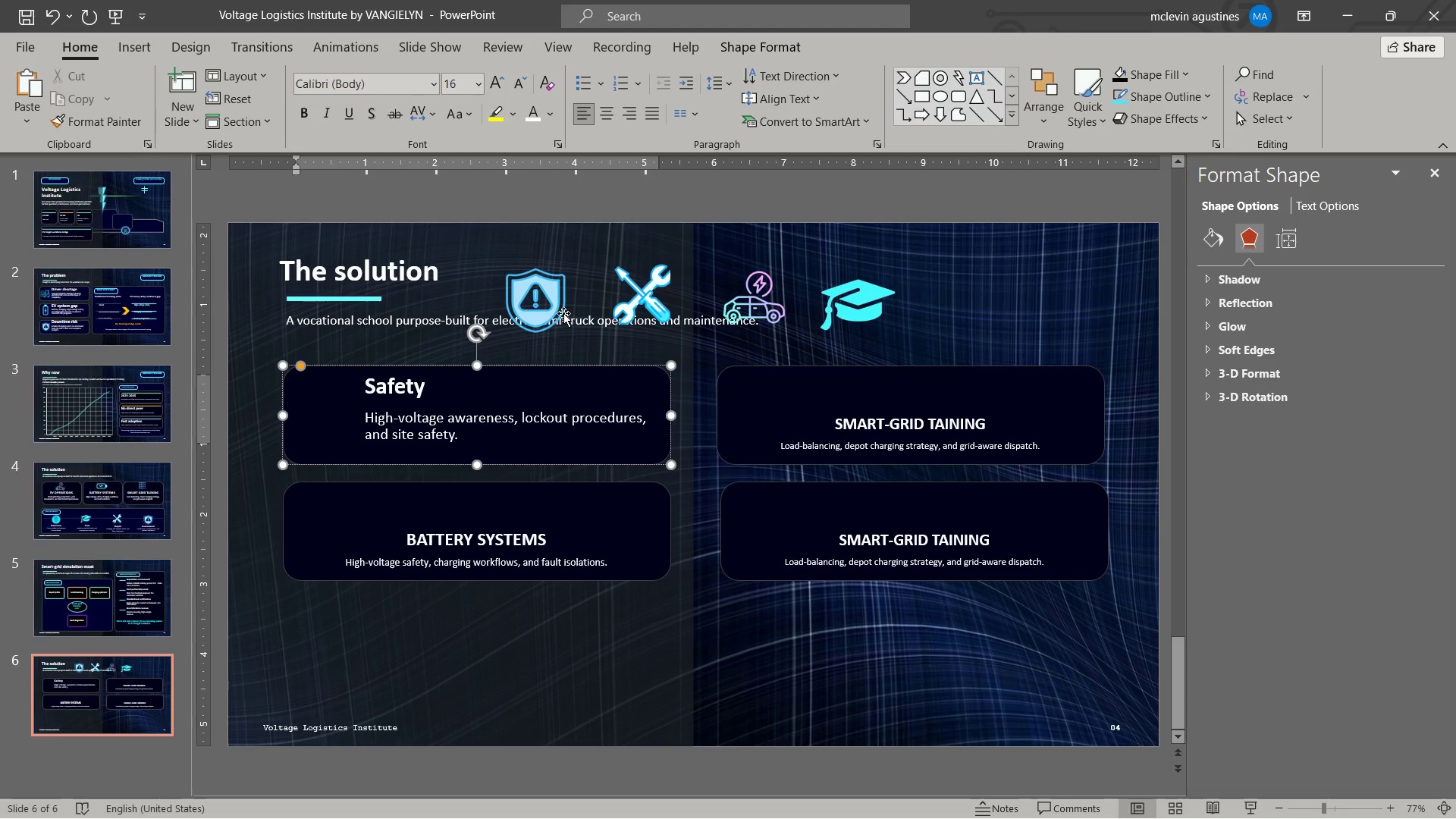 
left_click_drag(start_coordinate=[554, 309], to_coordinate=[348, 422])
 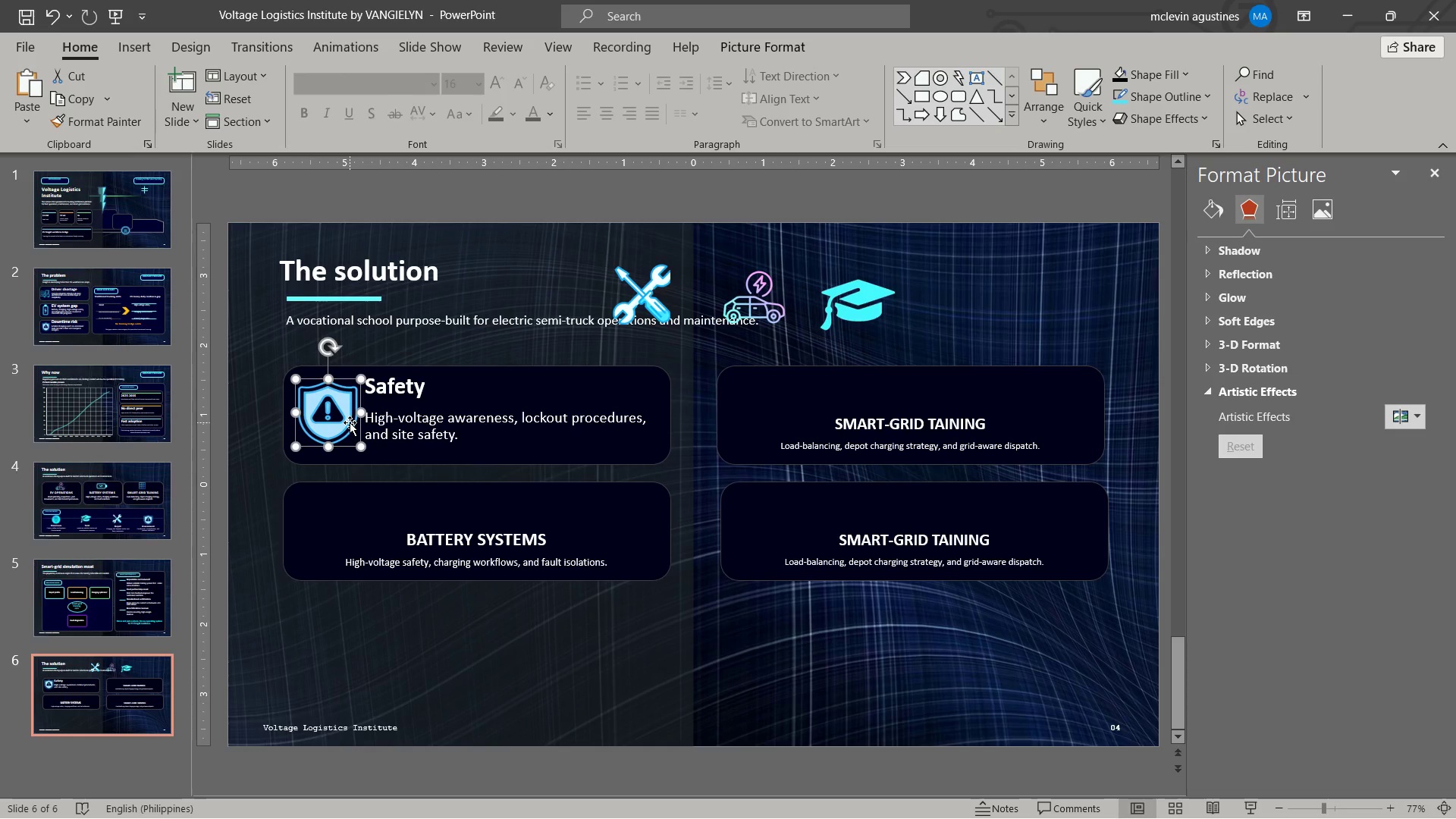 
key(ArrowLeft)
 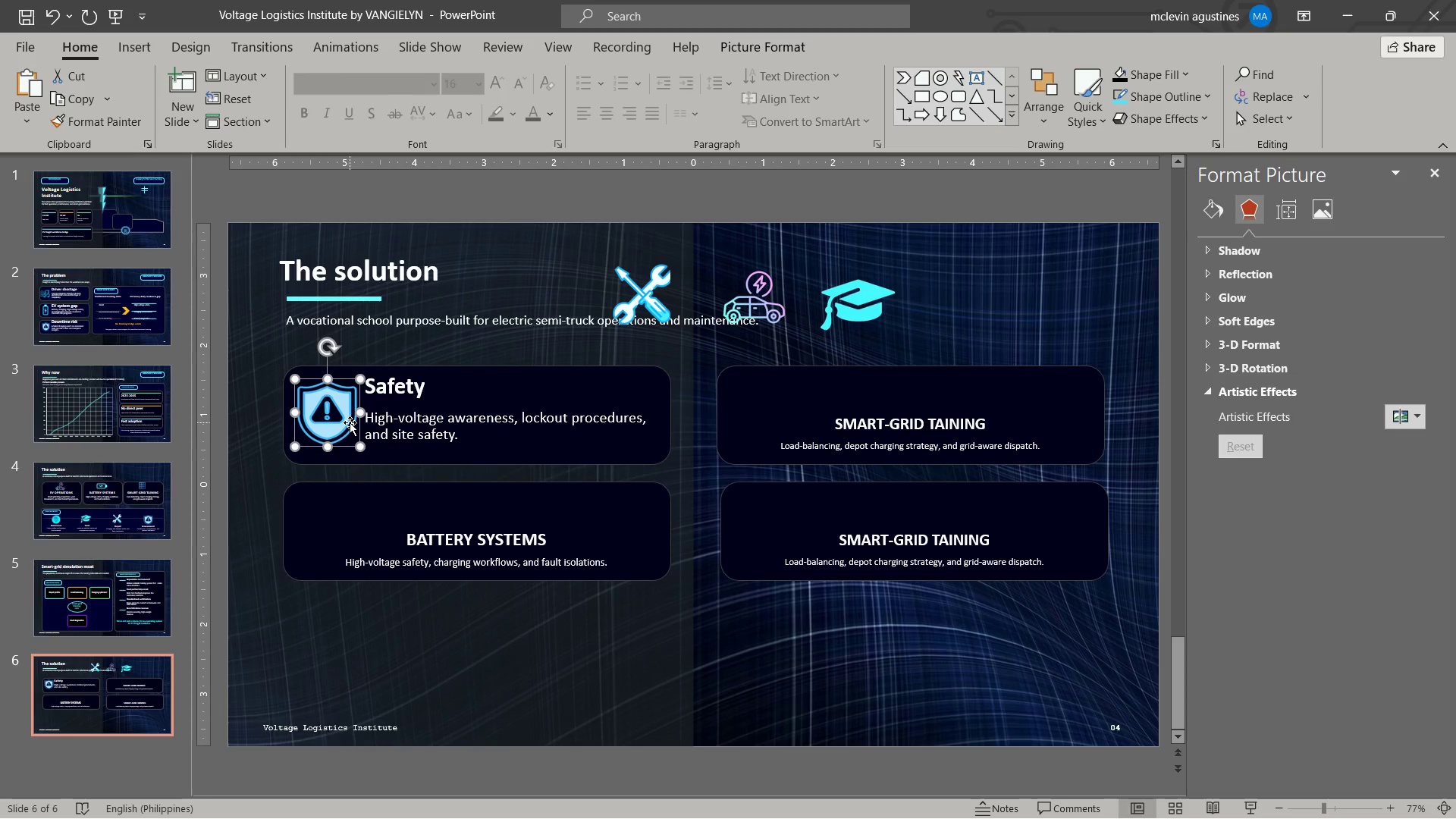 
key(ArrowLeft)
 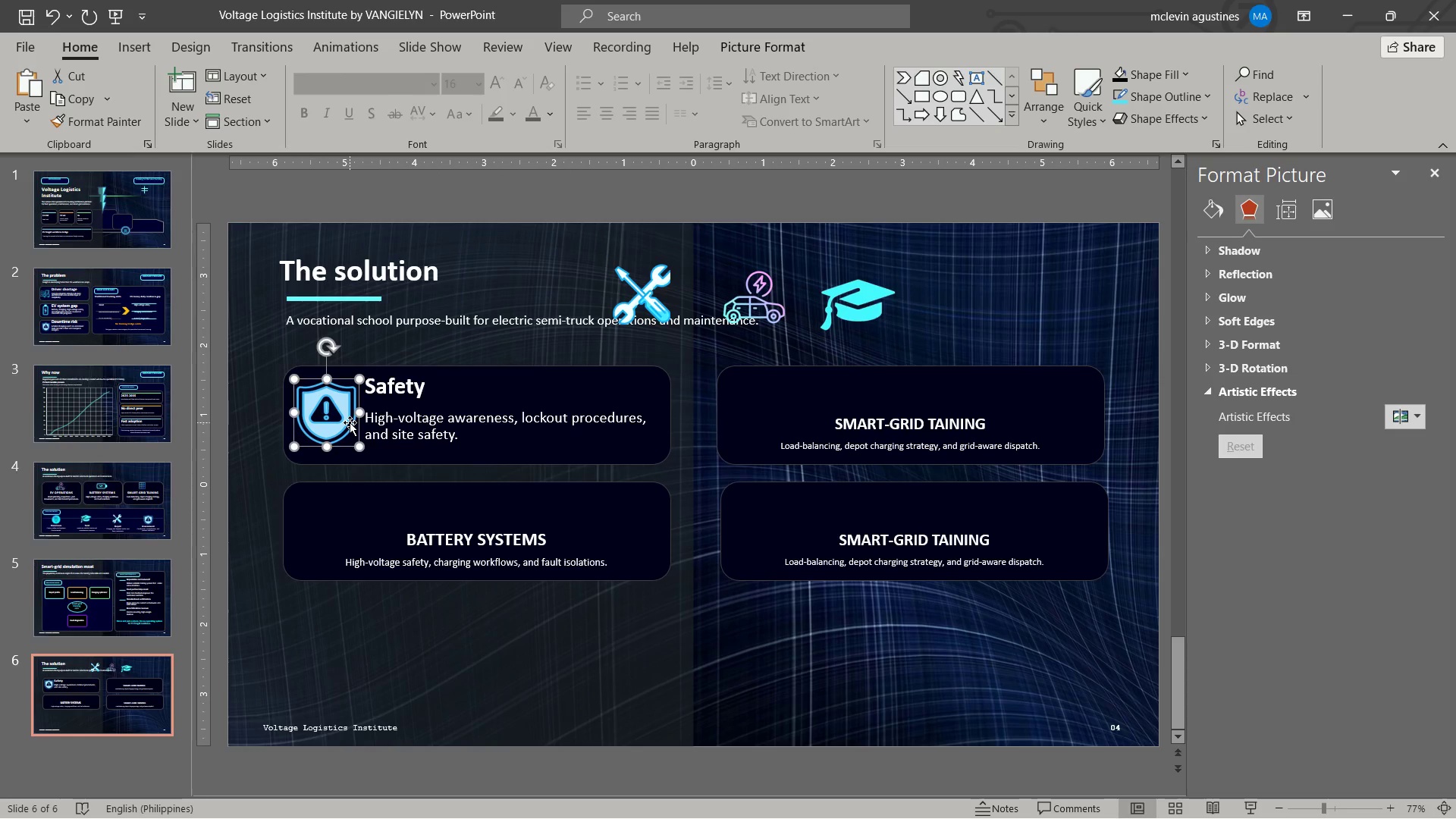 
key(ArrowLeft)
 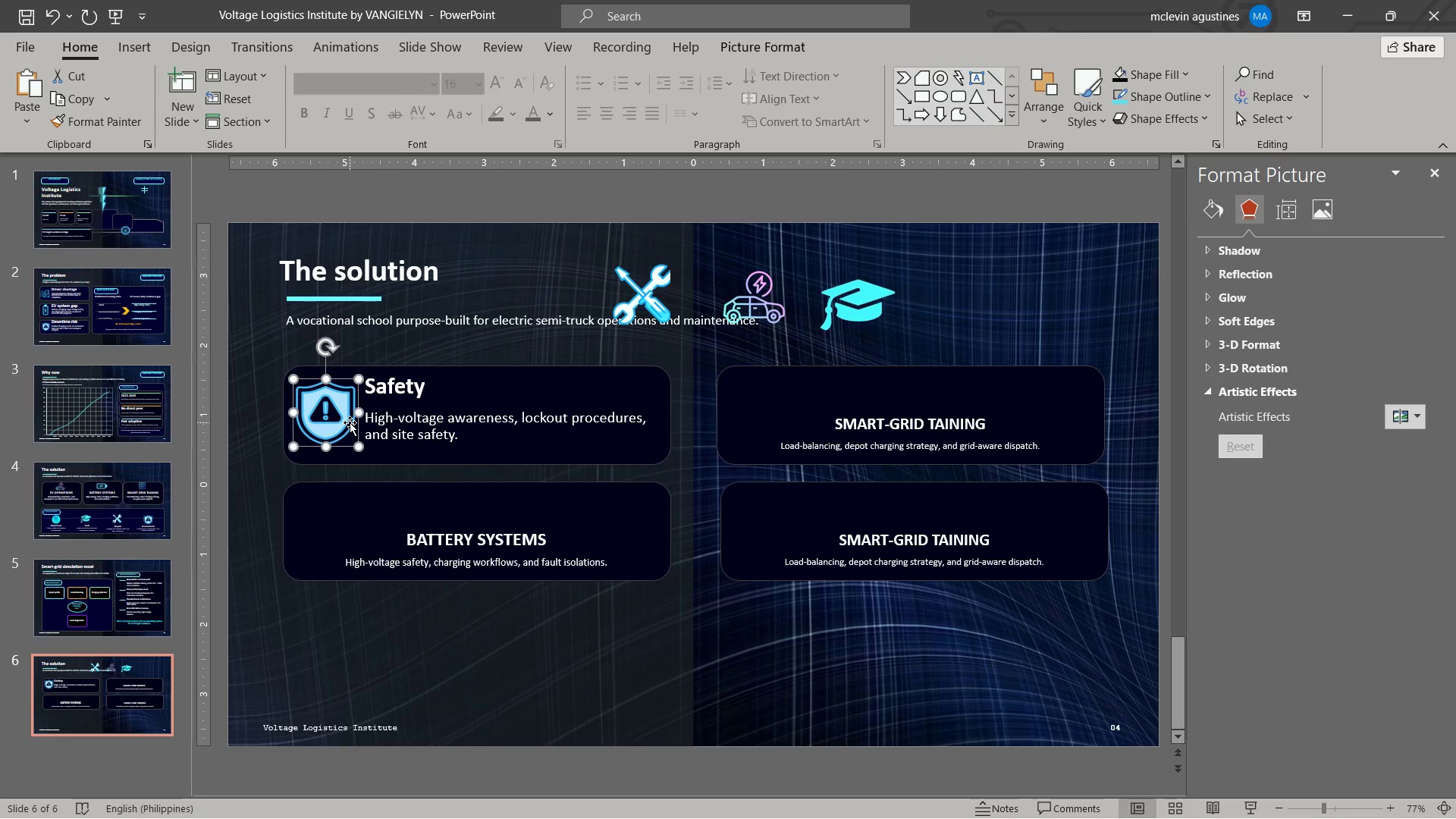 
key(ArrowLeft)
 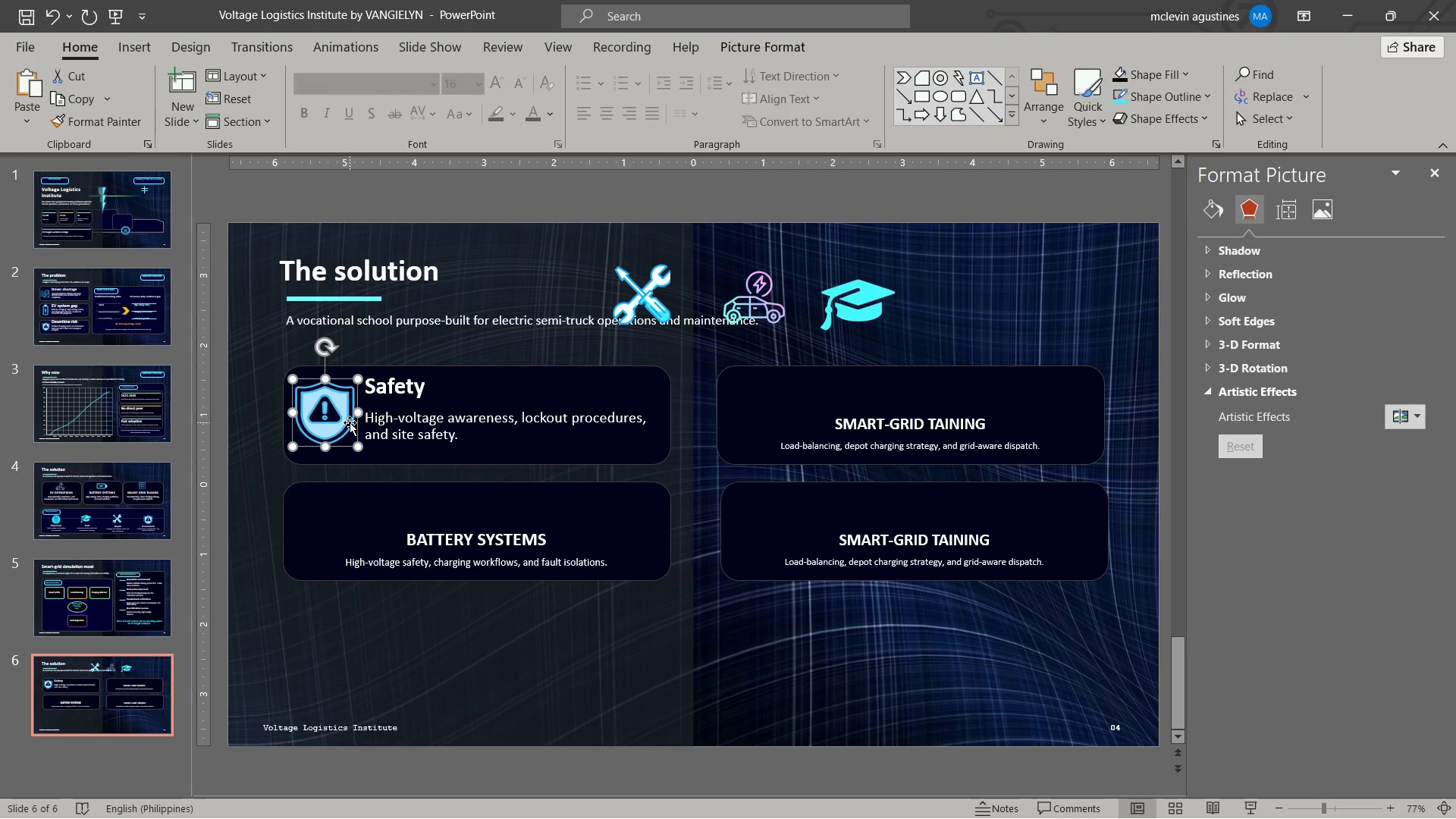 
key(Escape)
 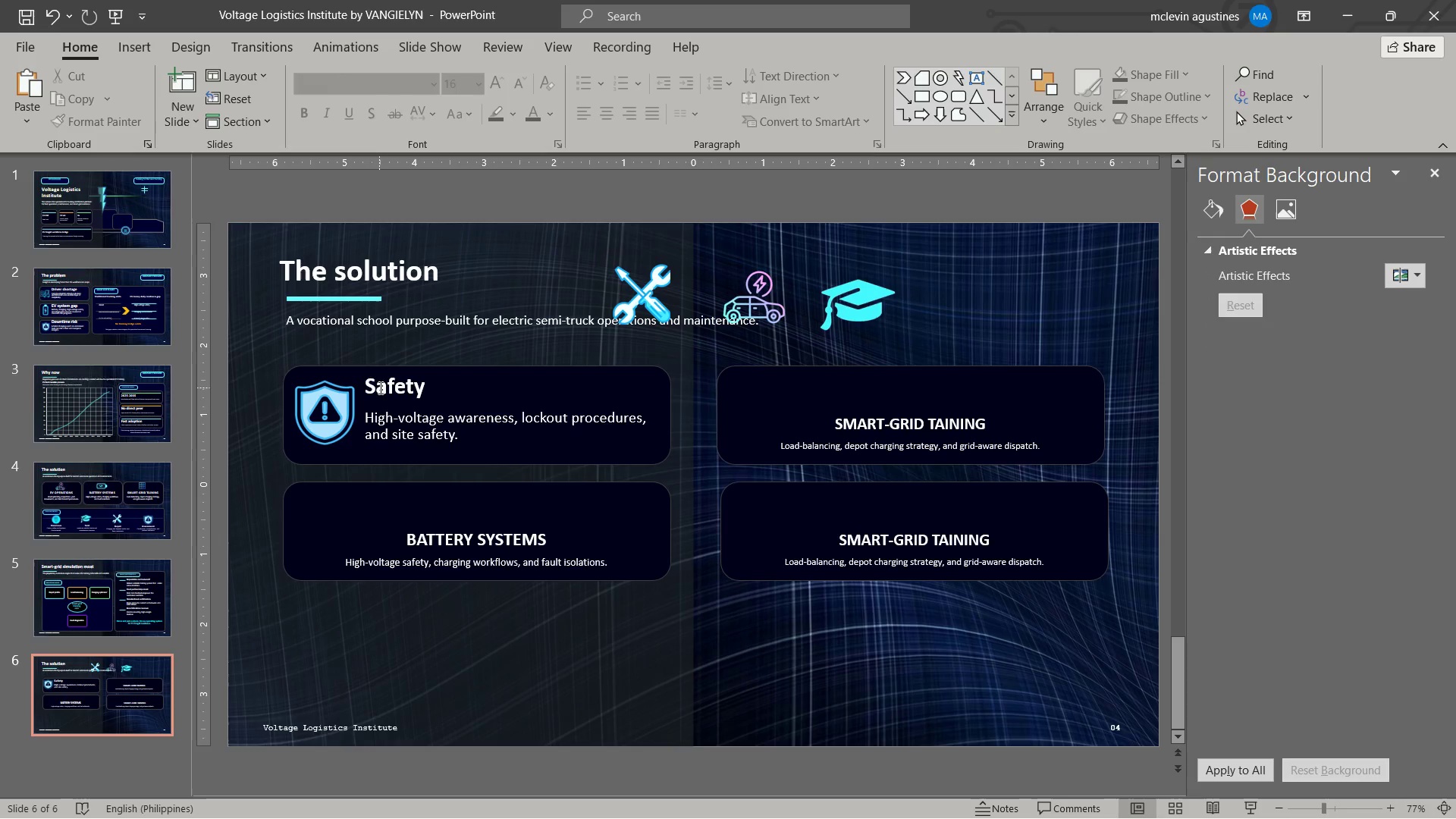 
left_click_drag(start_coordinate=[367, 381], to_coordinate=[570, 467])
 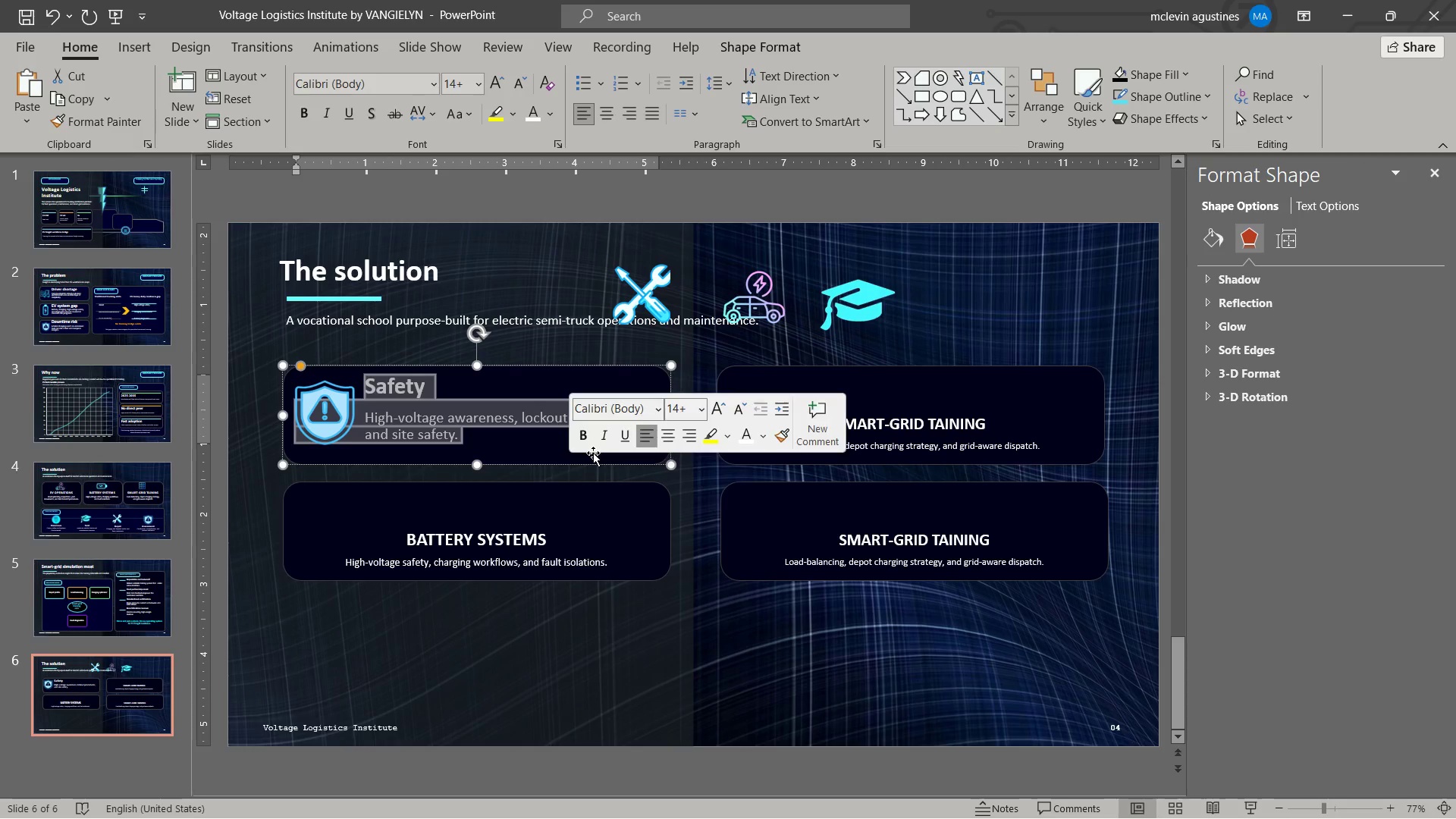 
key(ArrowLeft)
 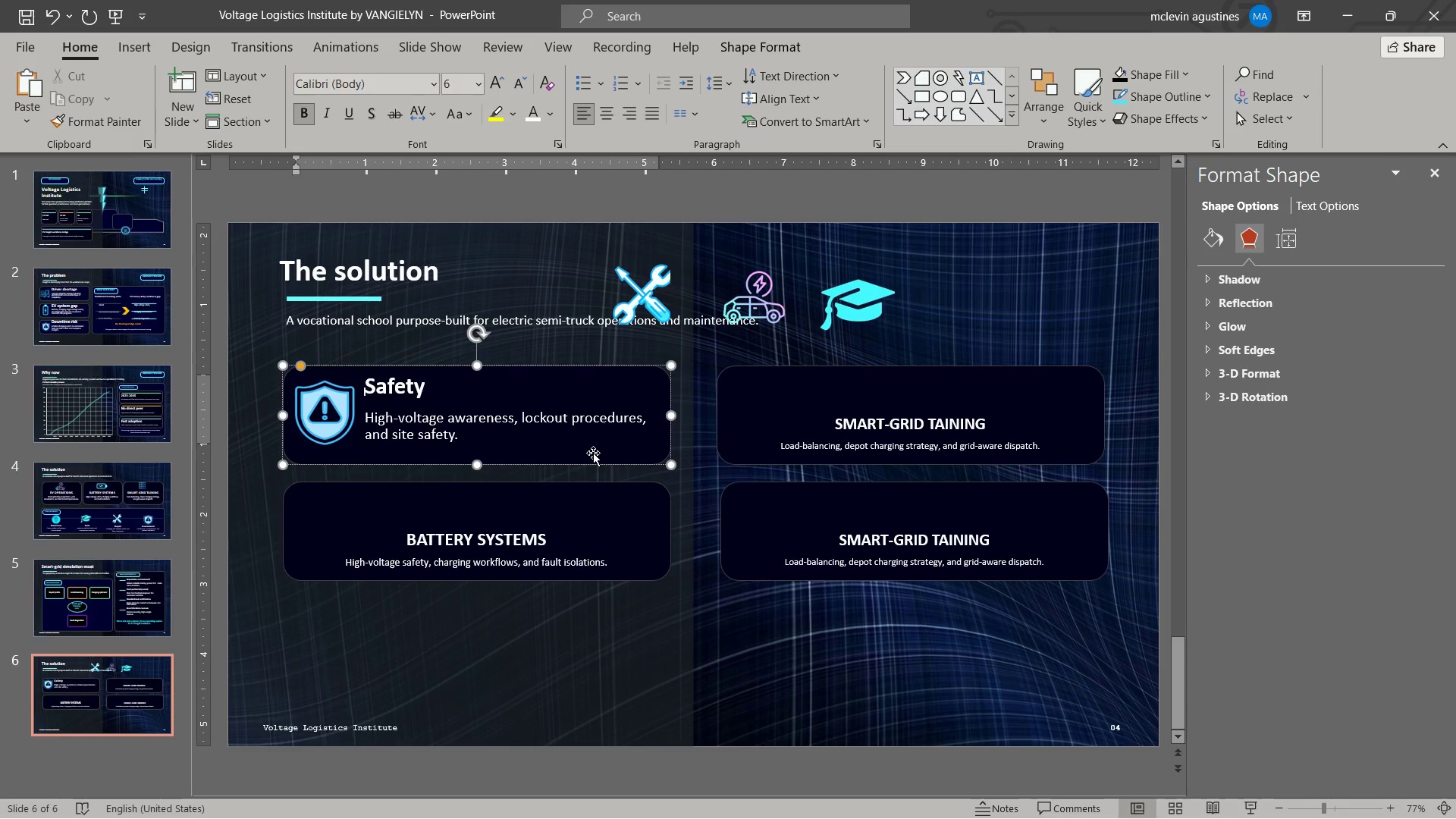 
key(ArrowLeft)
 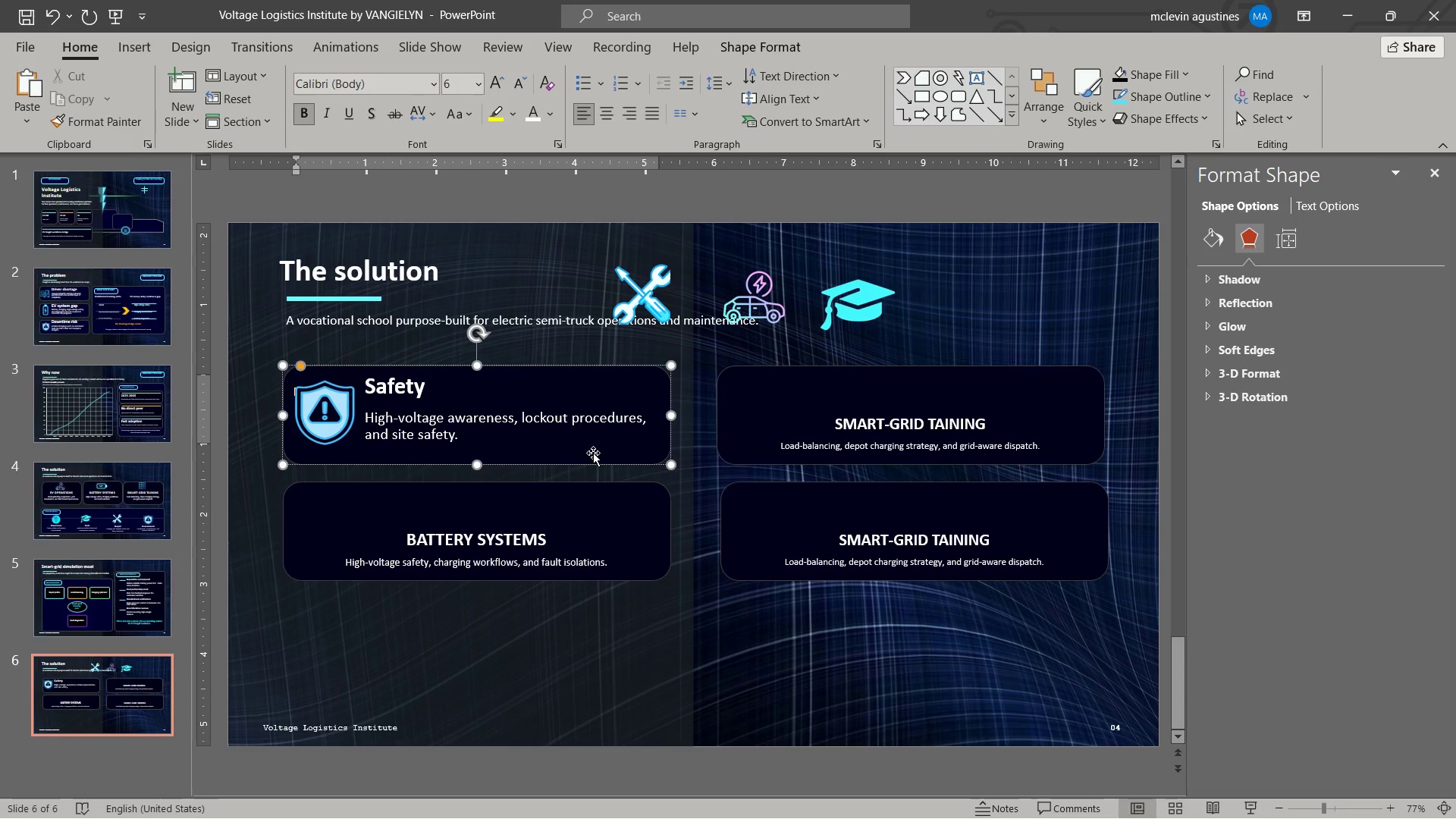 
key(Shift+ArrowDown)
 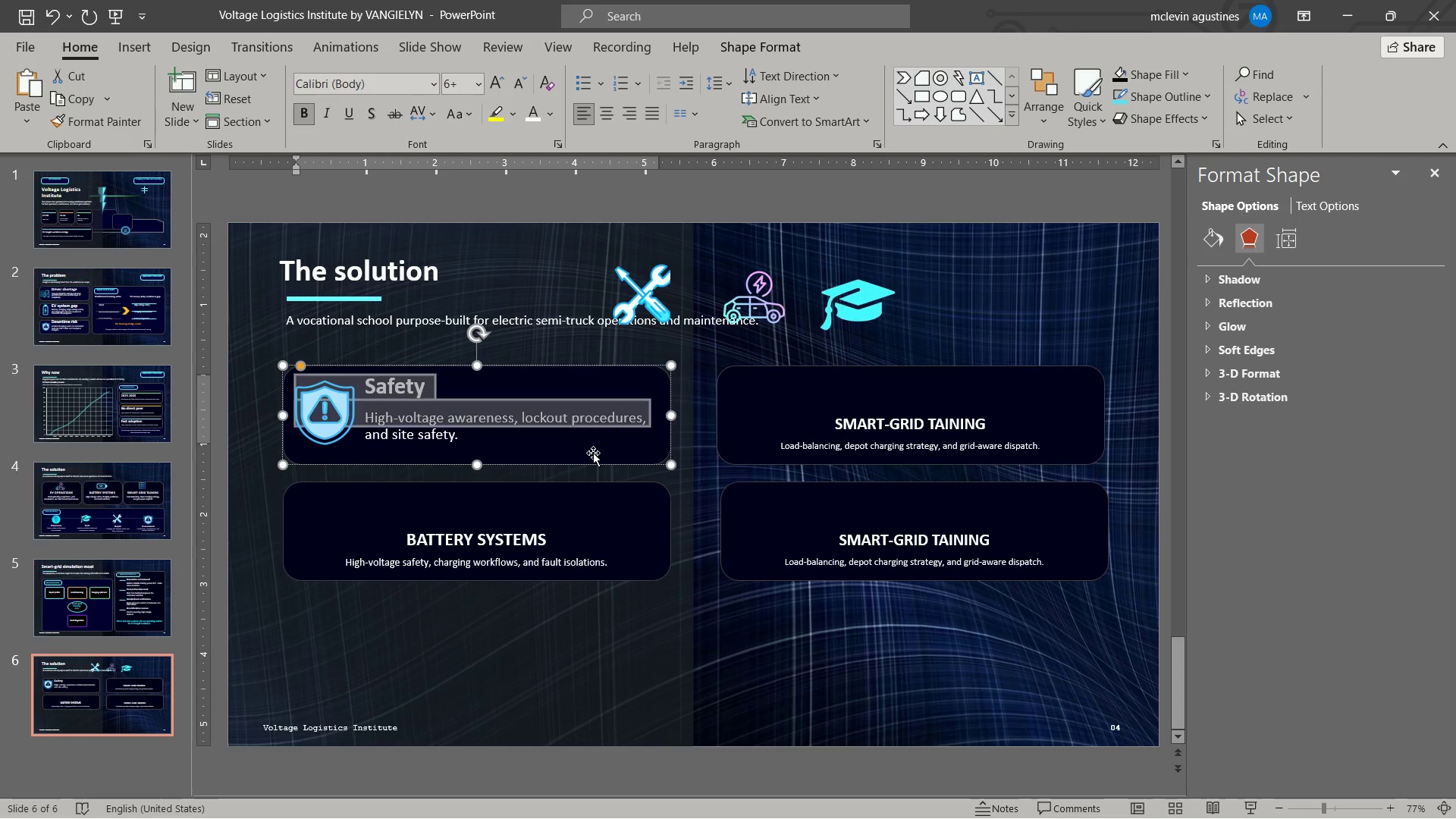 
key(Shift+ArrowDown)
 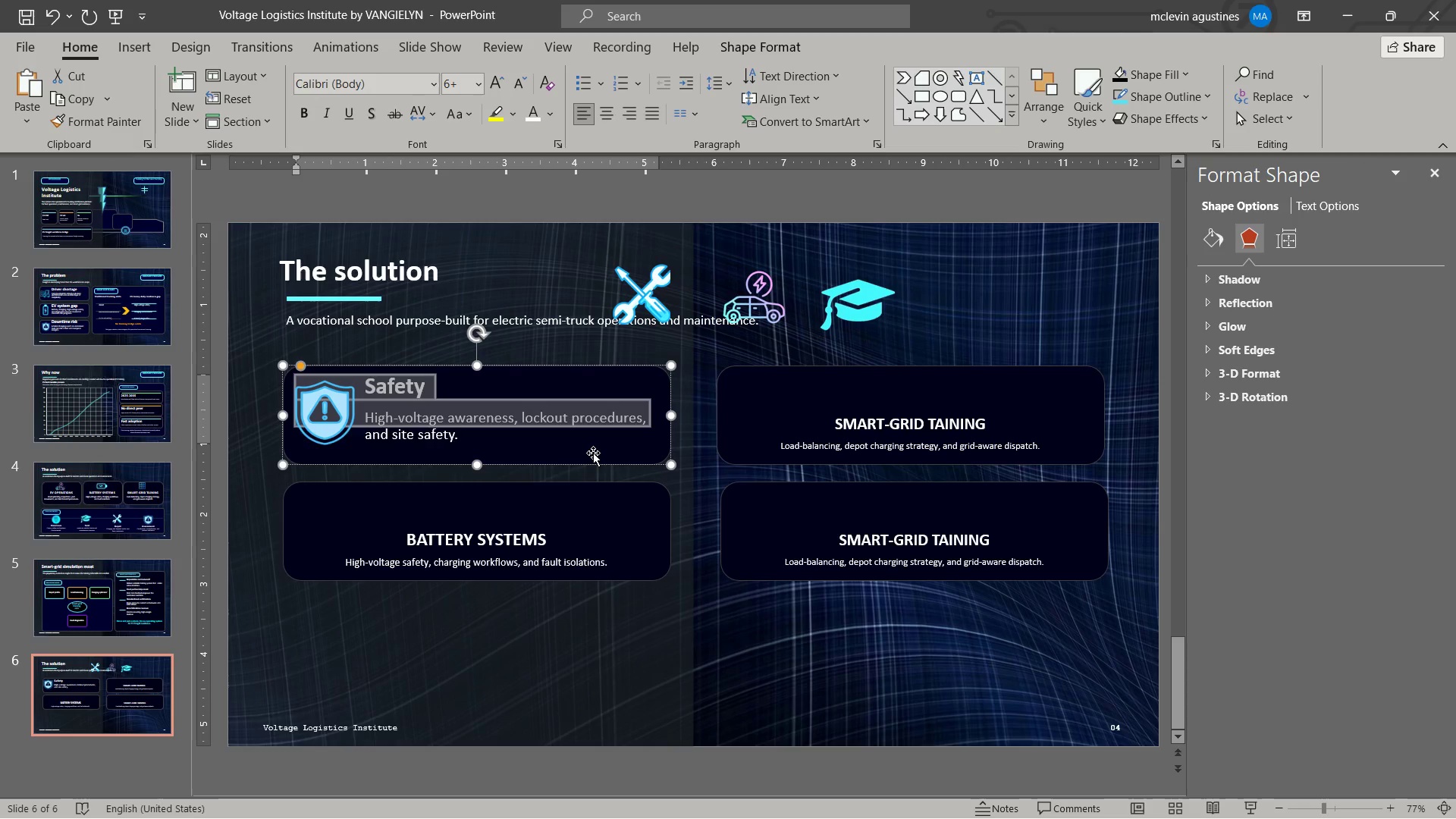 
key(Shift+ArrowDown)
 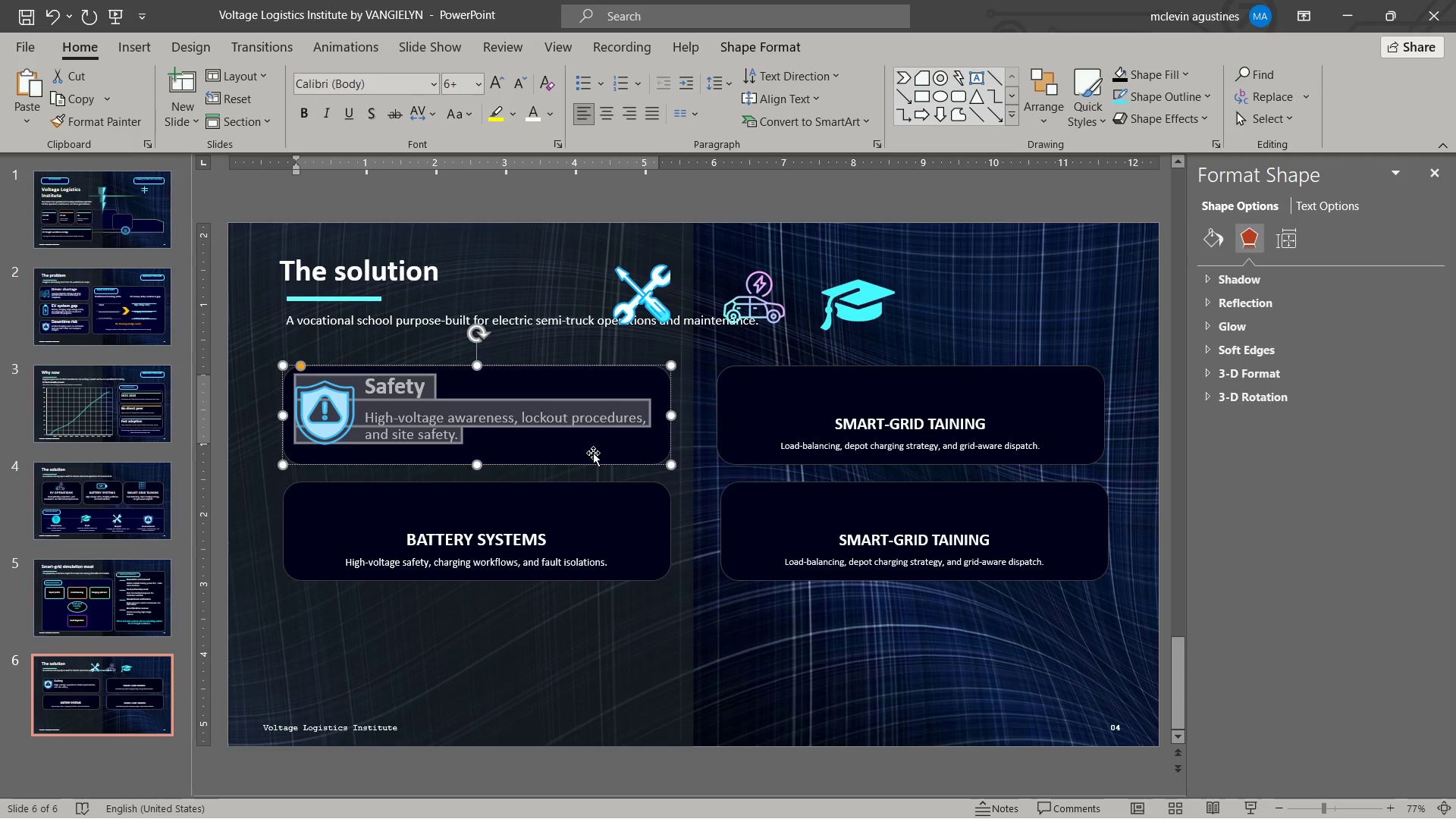 
key(Shift+ArrowDown)
 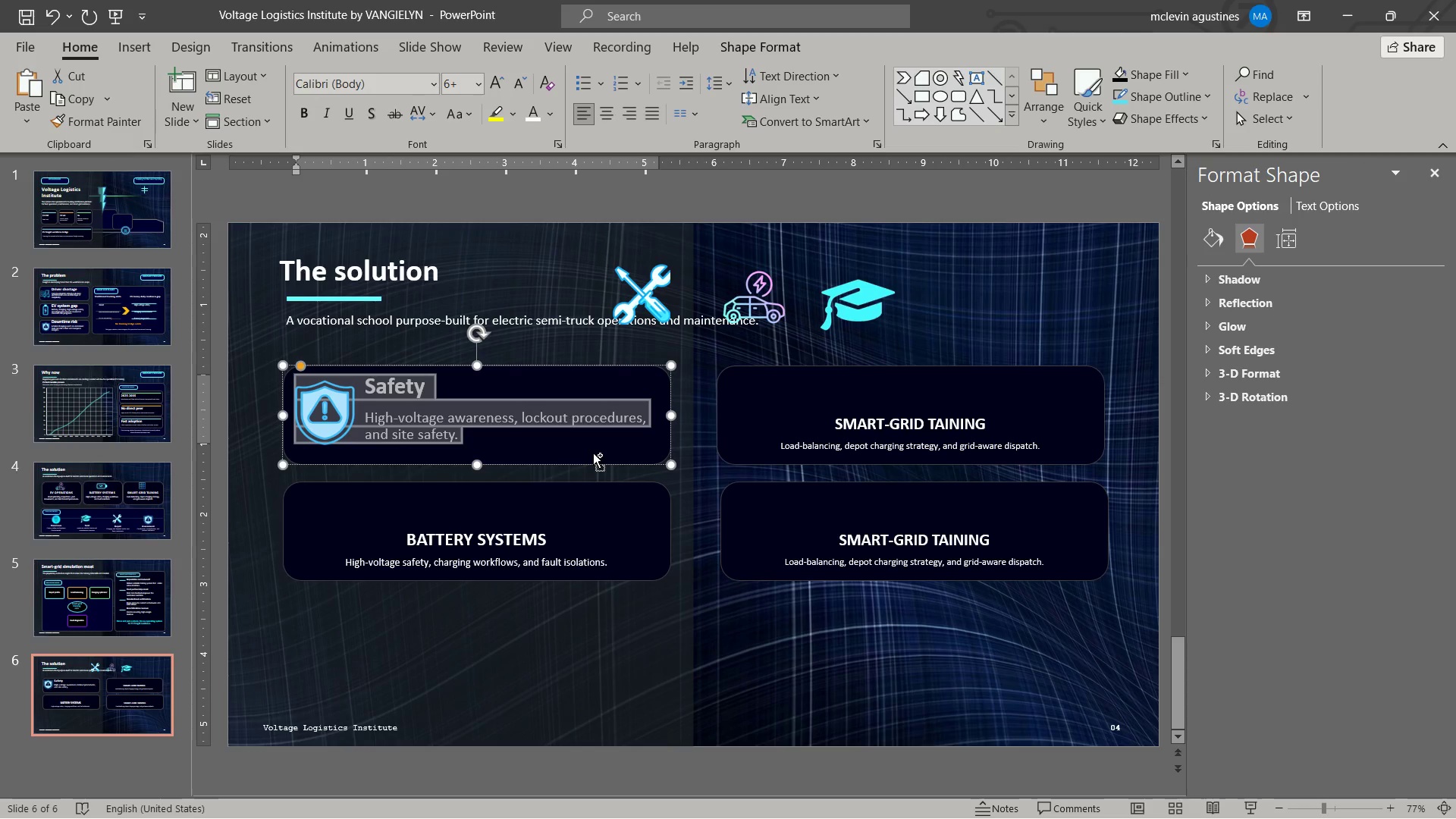 
key(Control+C)
 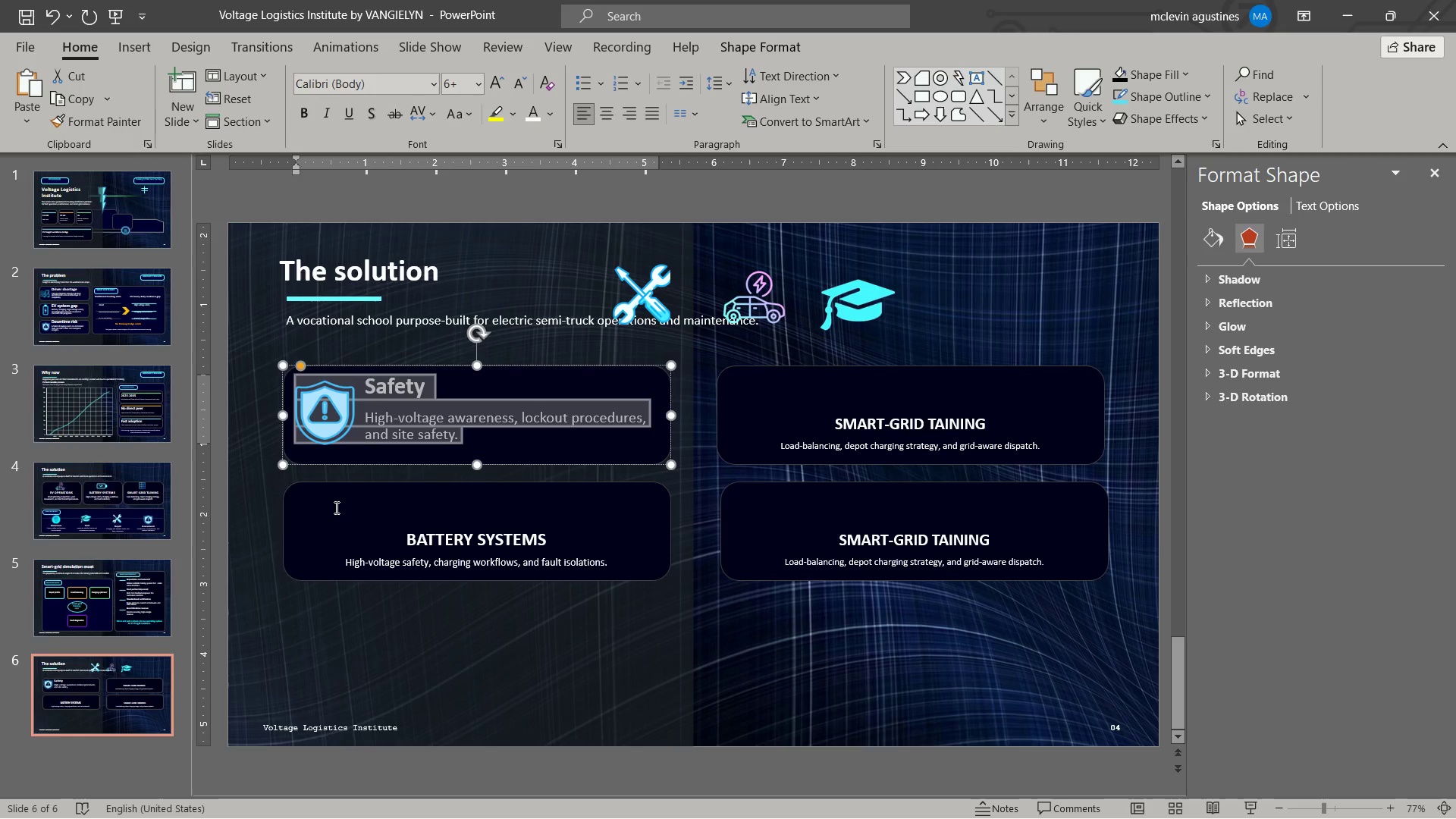 
left_click([335, 503])
 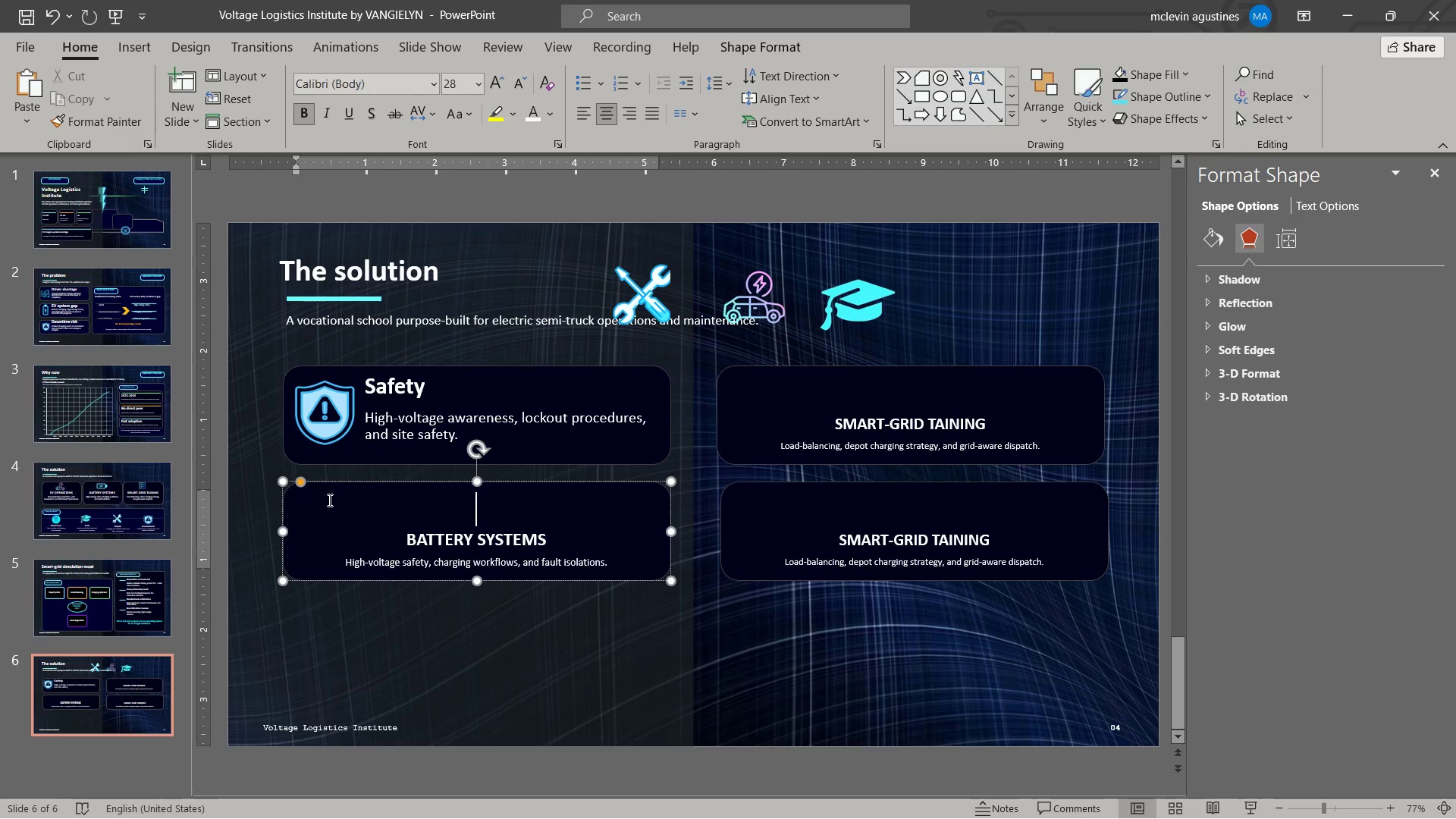 
left_click_drag(start_coordinate=[328, 500], to_coordinate=[642, 560])
 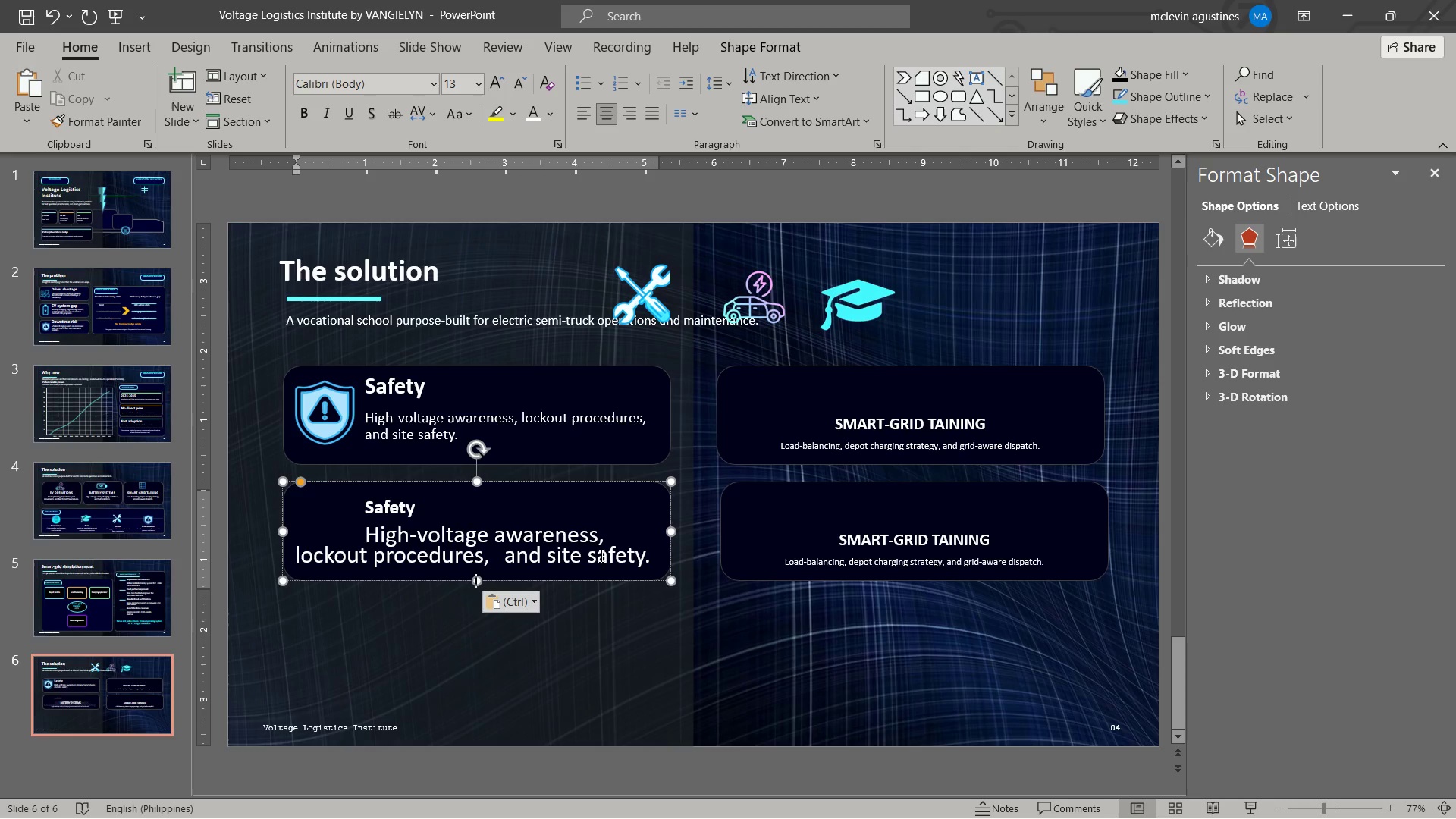 
key(Control+V)
 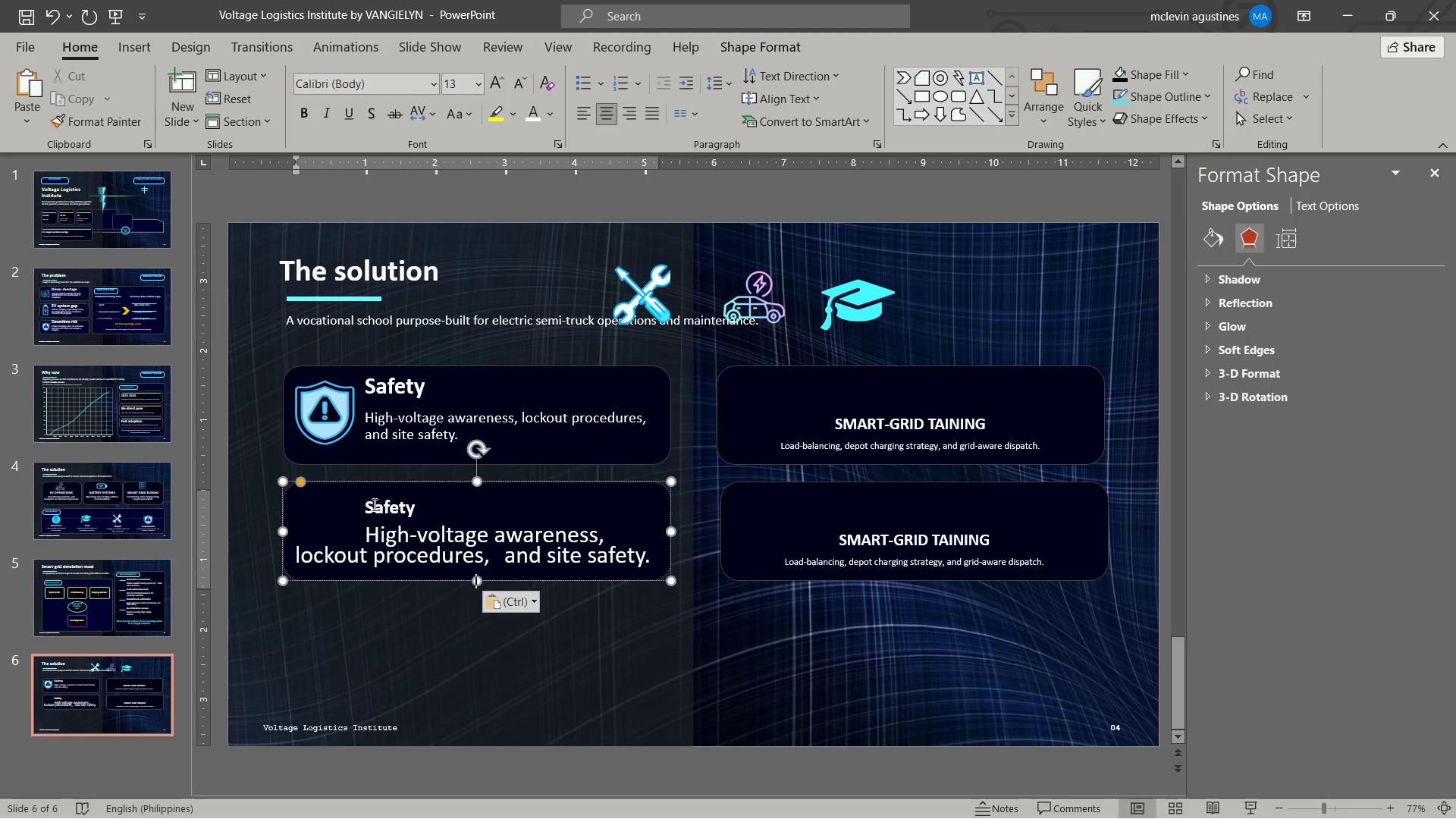 
left_click([375, 502])
 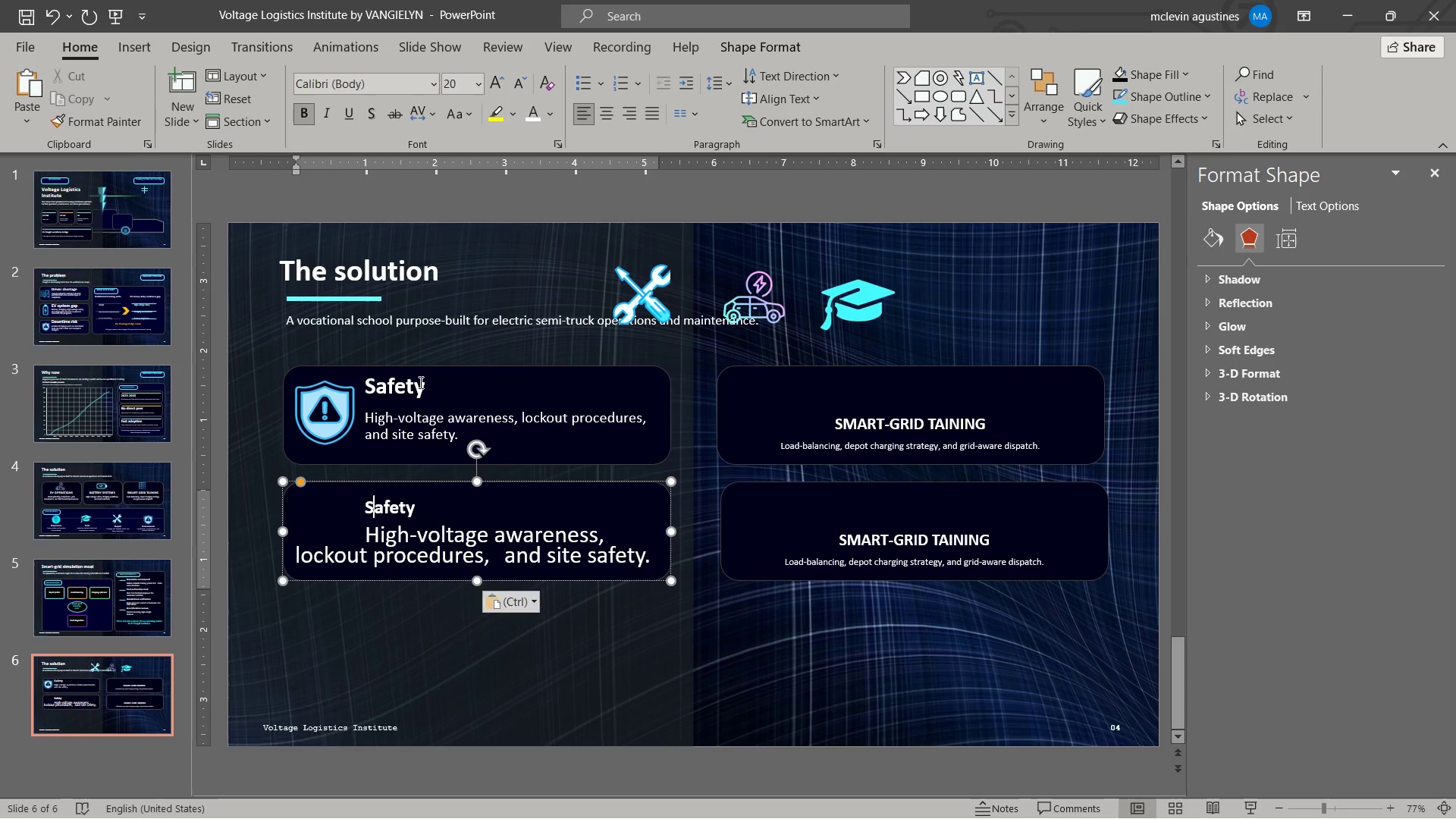 
left_click([412, 384])
 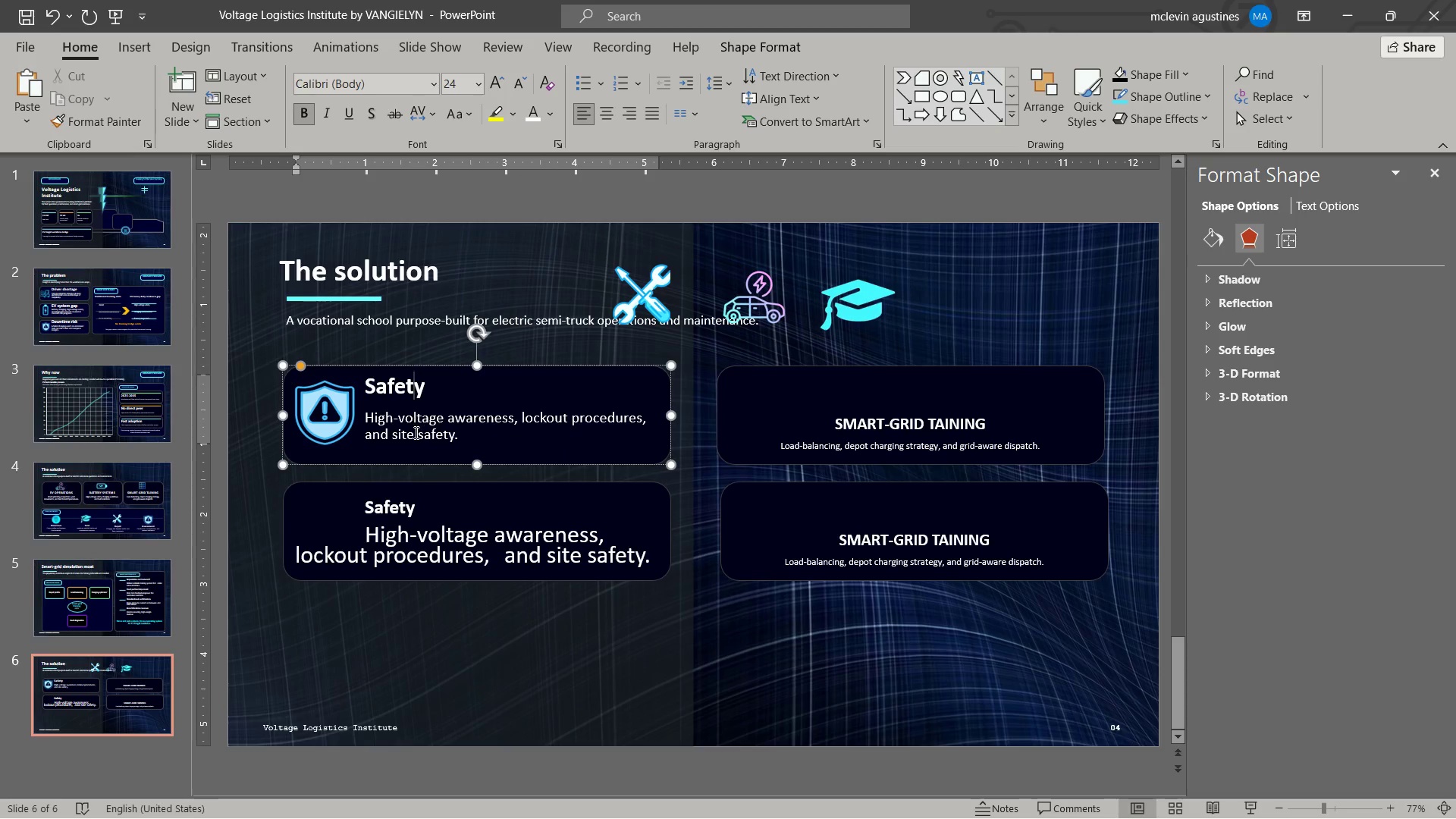 
left_click([416, 427])
 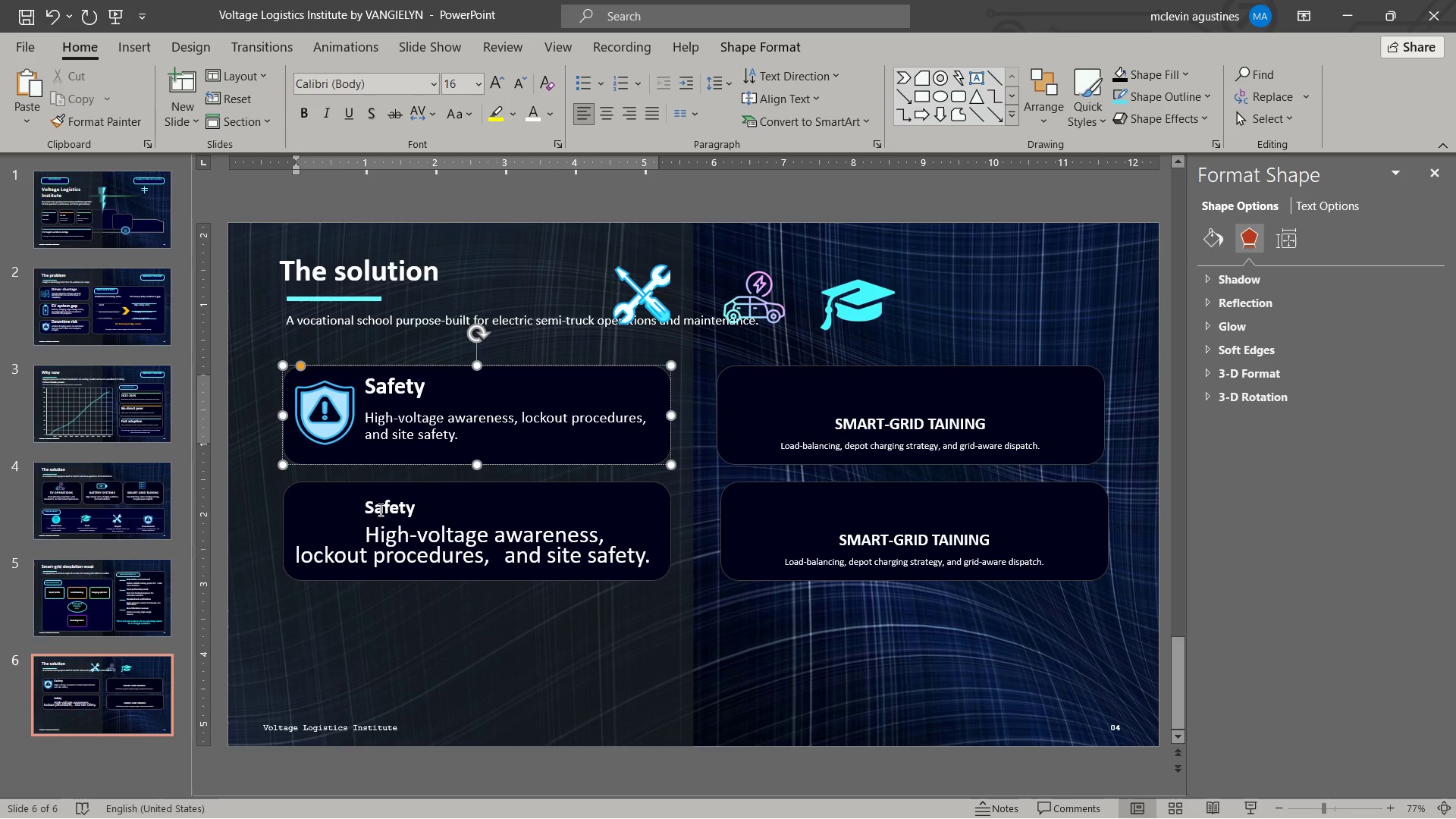 
left_click([378, 510])
 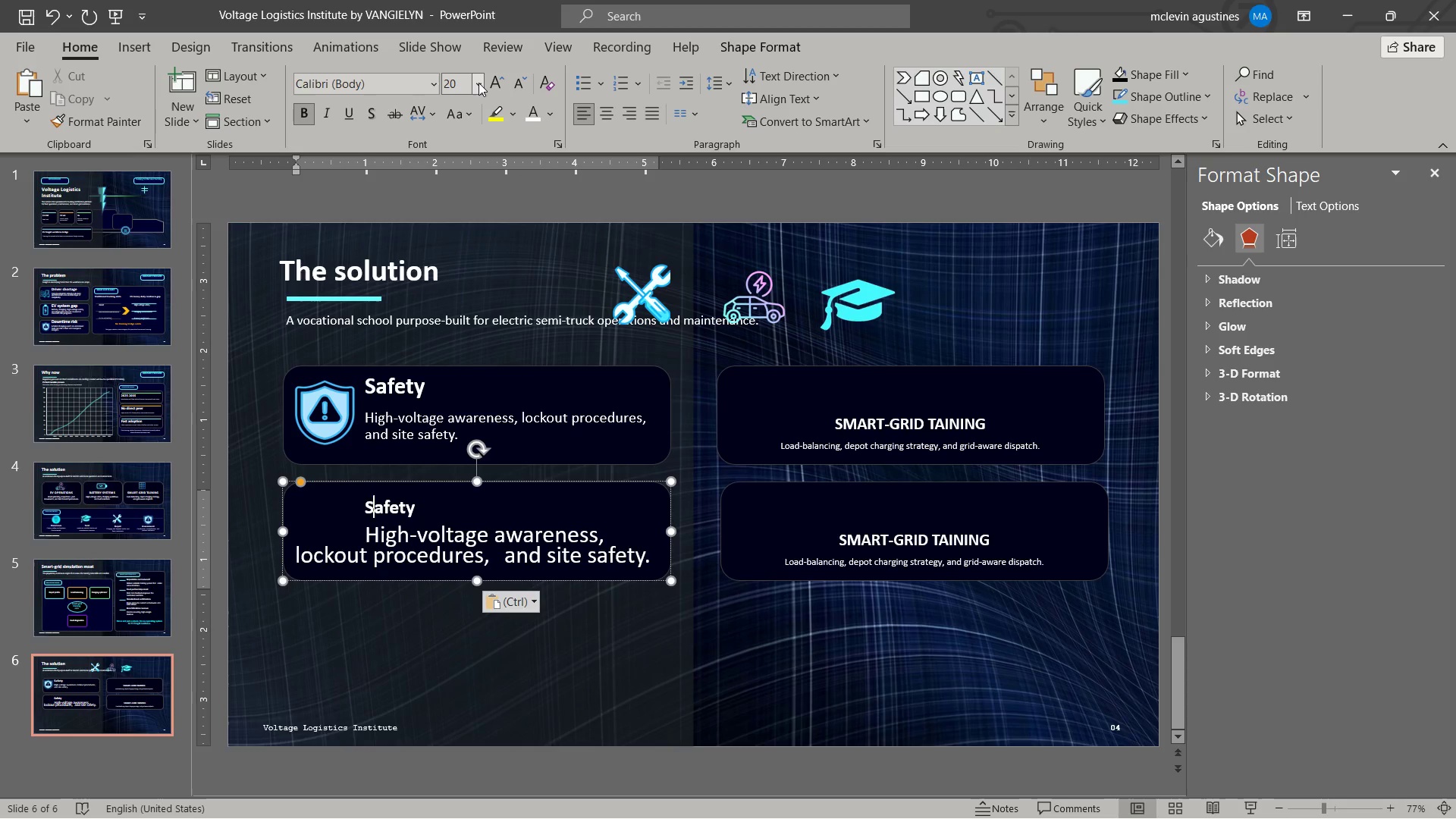 
left_click([496, 89])
 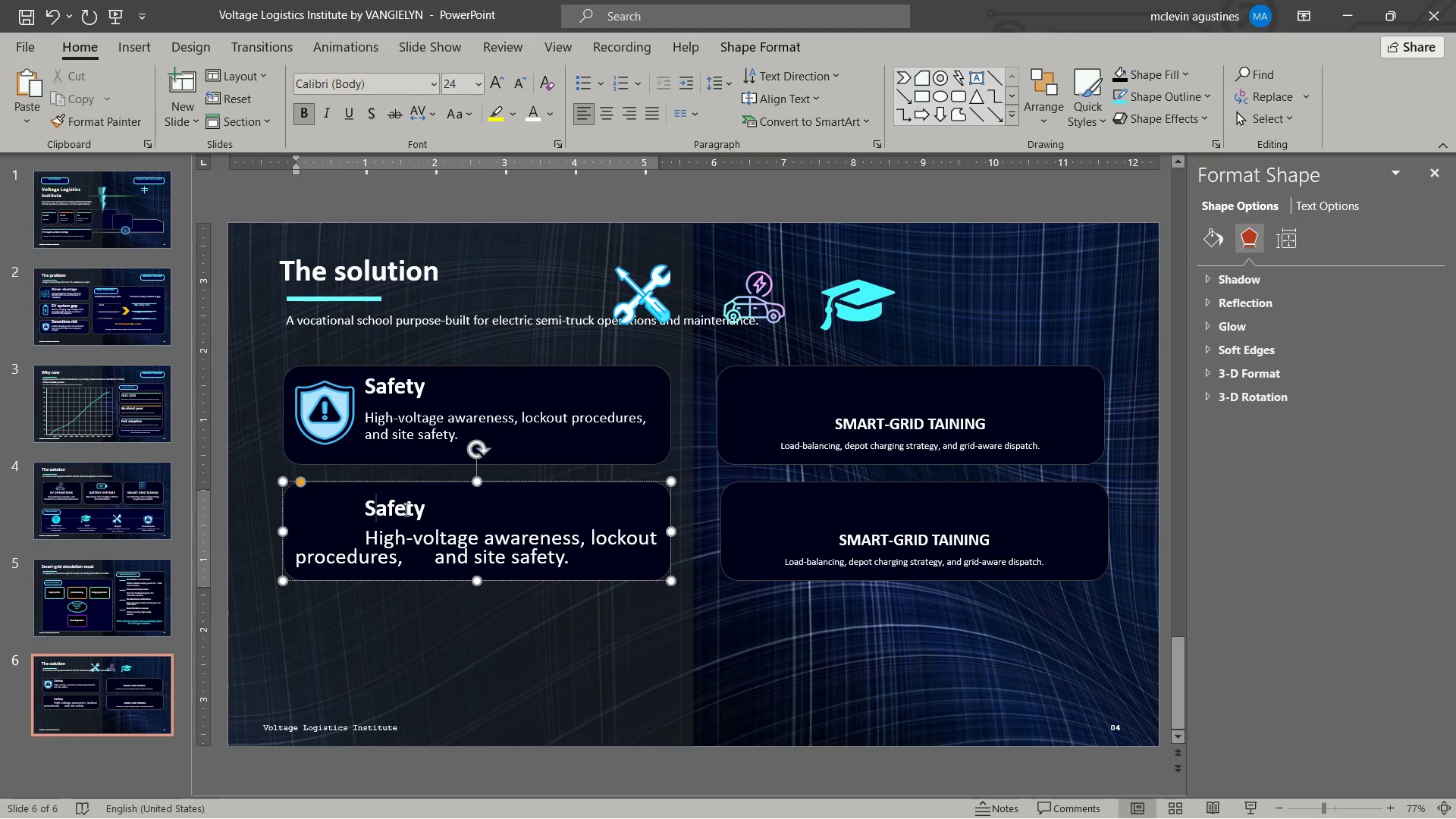 
wait(5.88)
 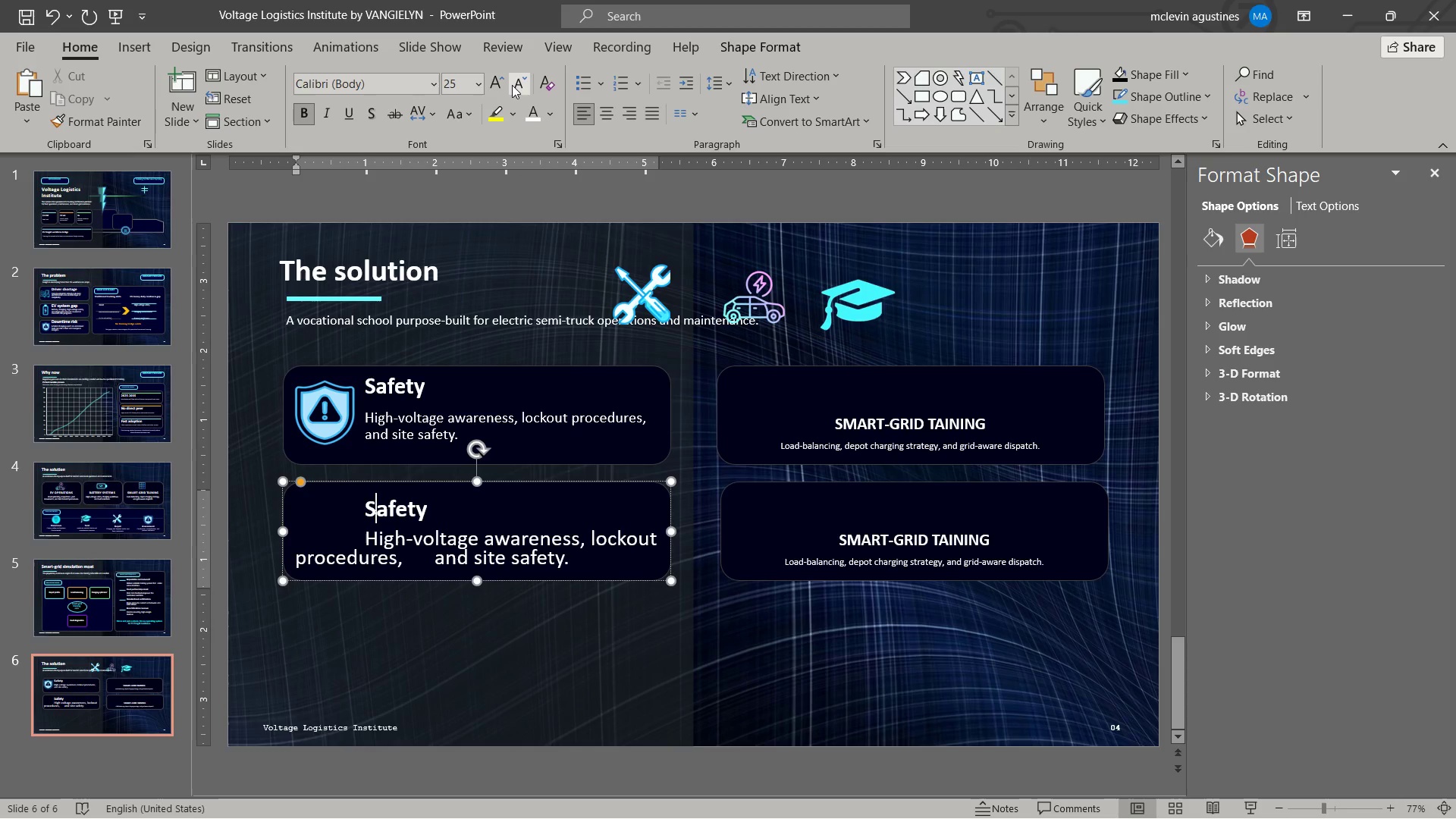 
double_click([393, 510])
 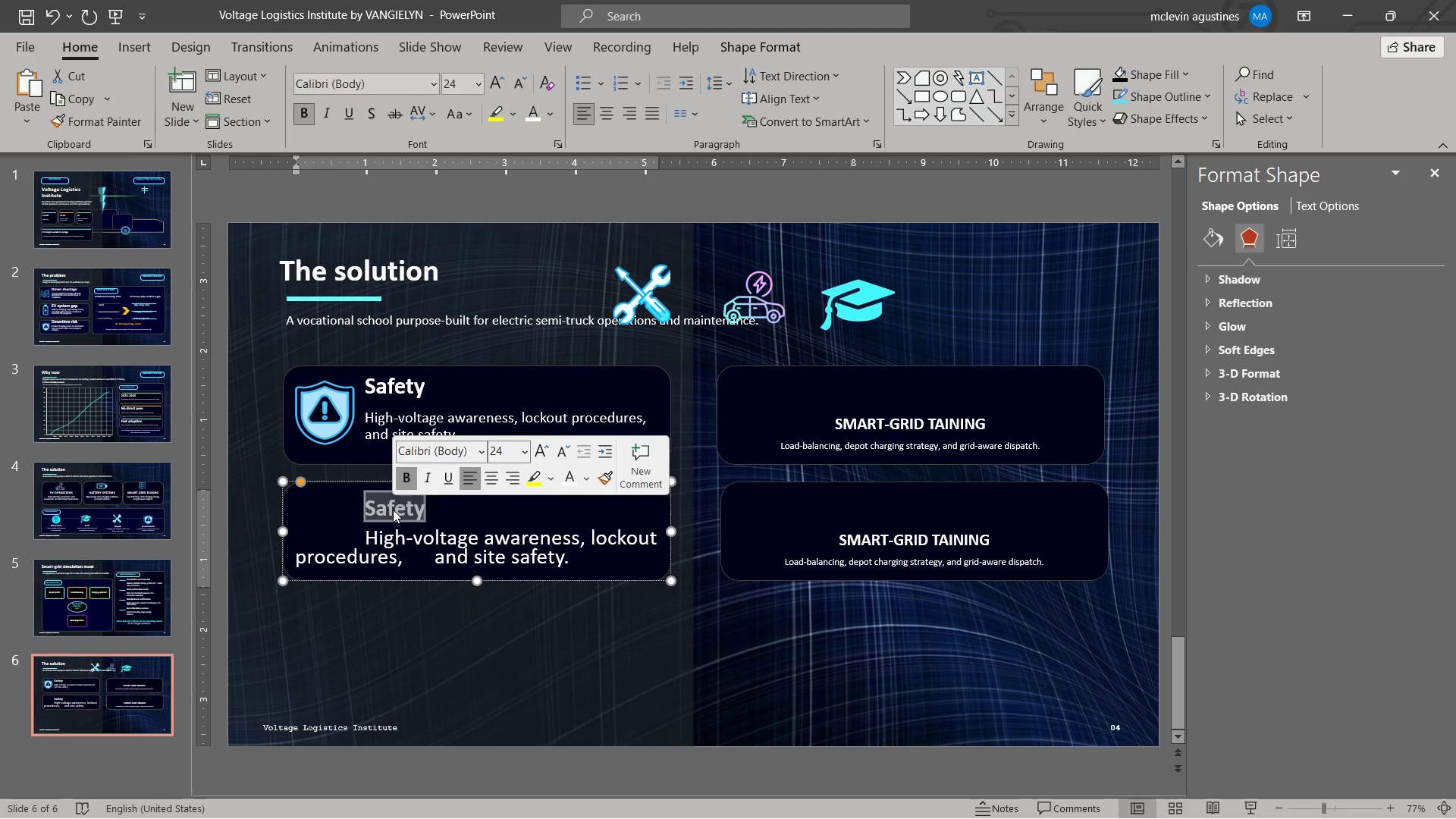 
type(maintenance )
 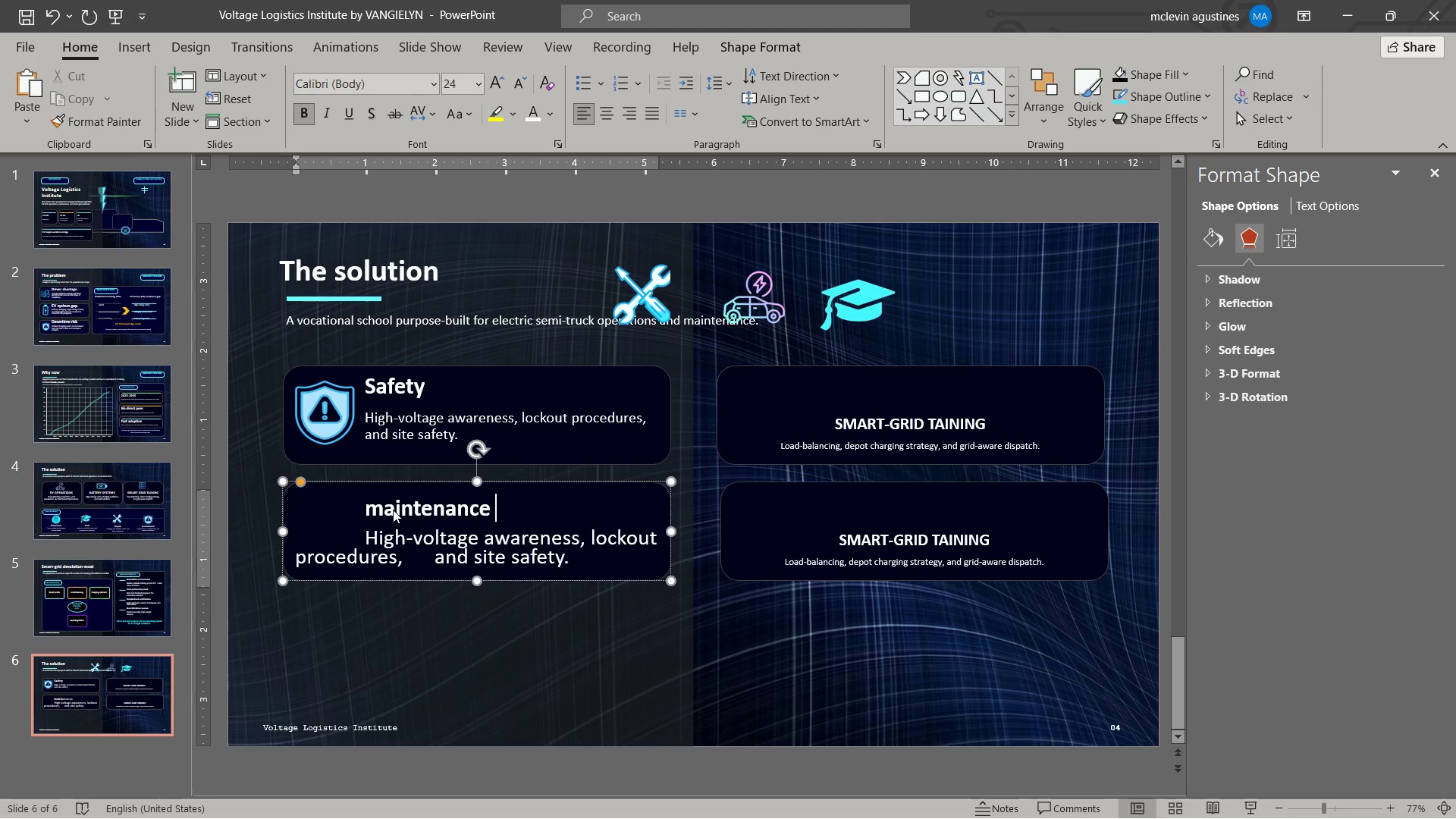 
key(Control+Meta+MetaLeft)
 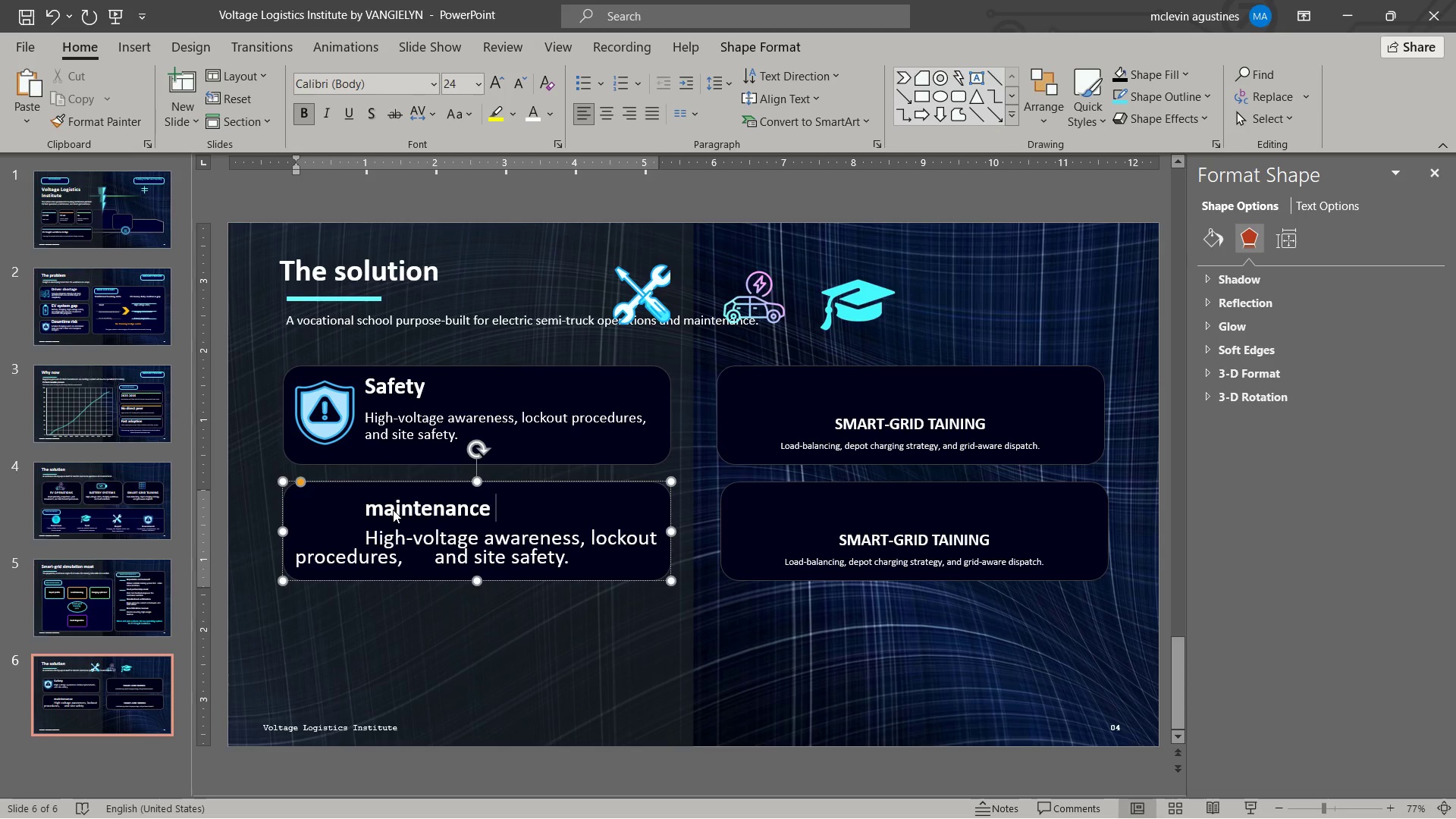 
key(Control+Meta+Shift+ShiftLeft)
 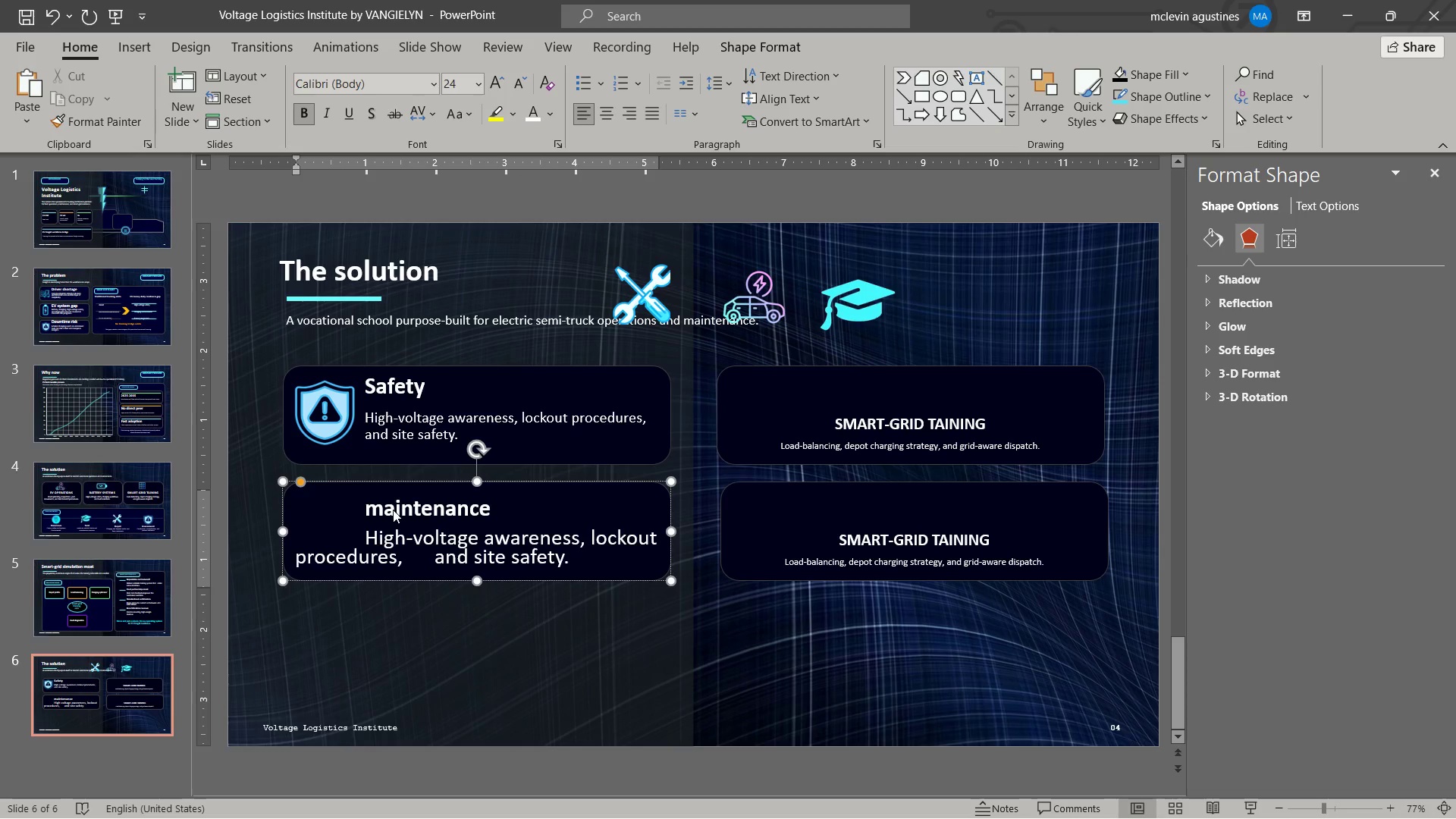 
key(Control+Meta+Shift+F23)
 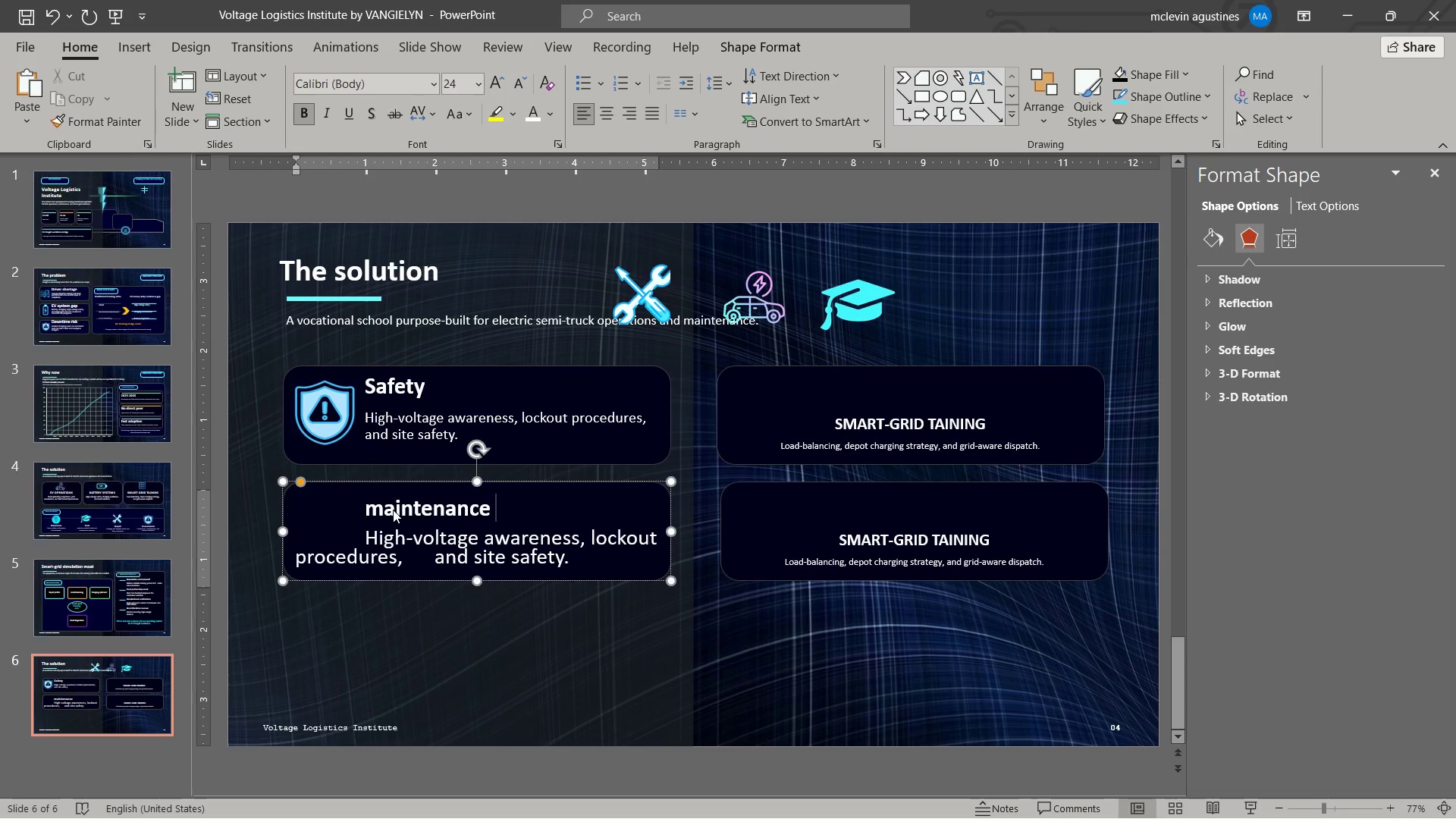 
key(Control+Meta+MetaLeft)
 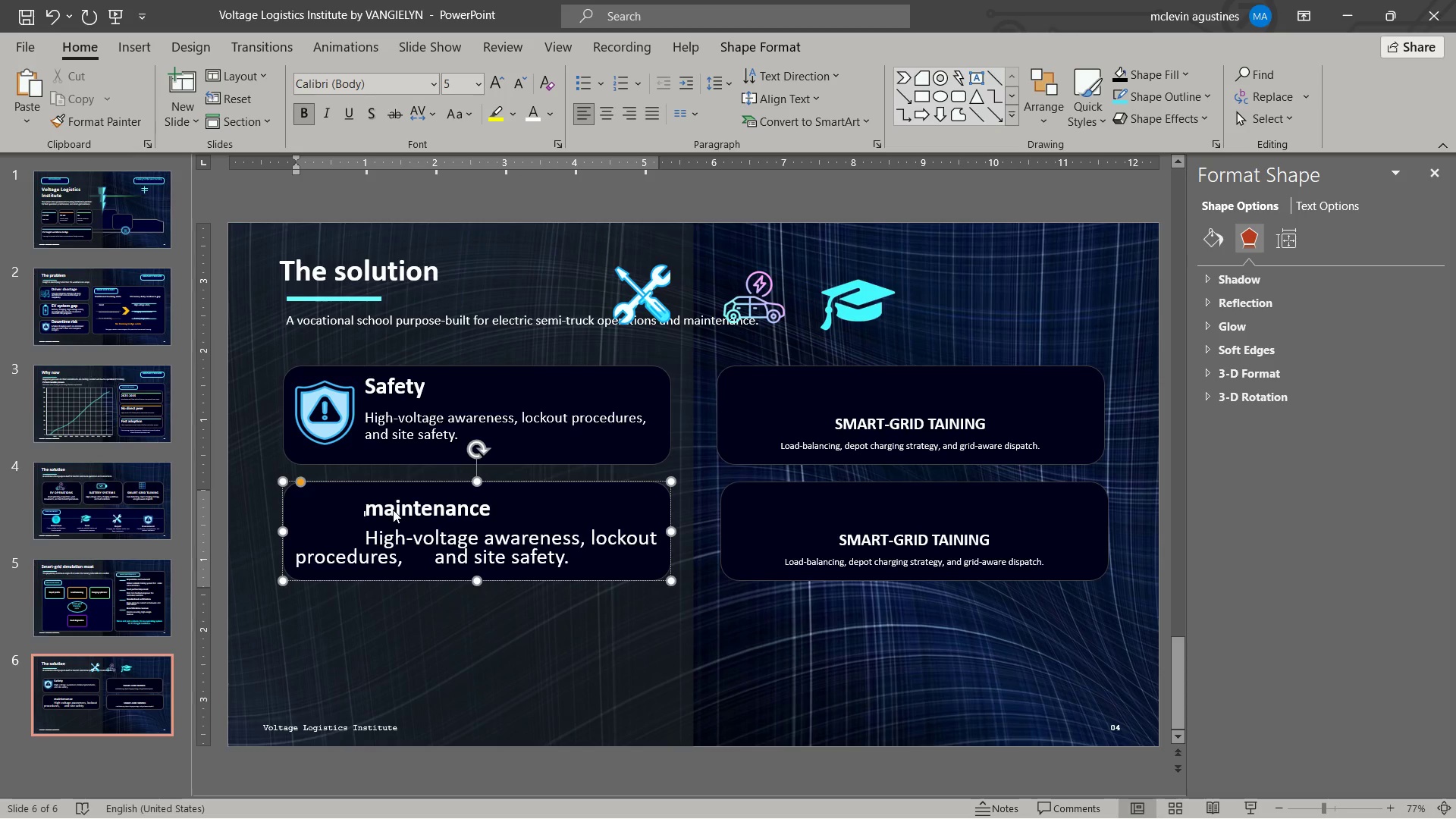 
key(Control+Meta+Shift+ShiftLeft)
 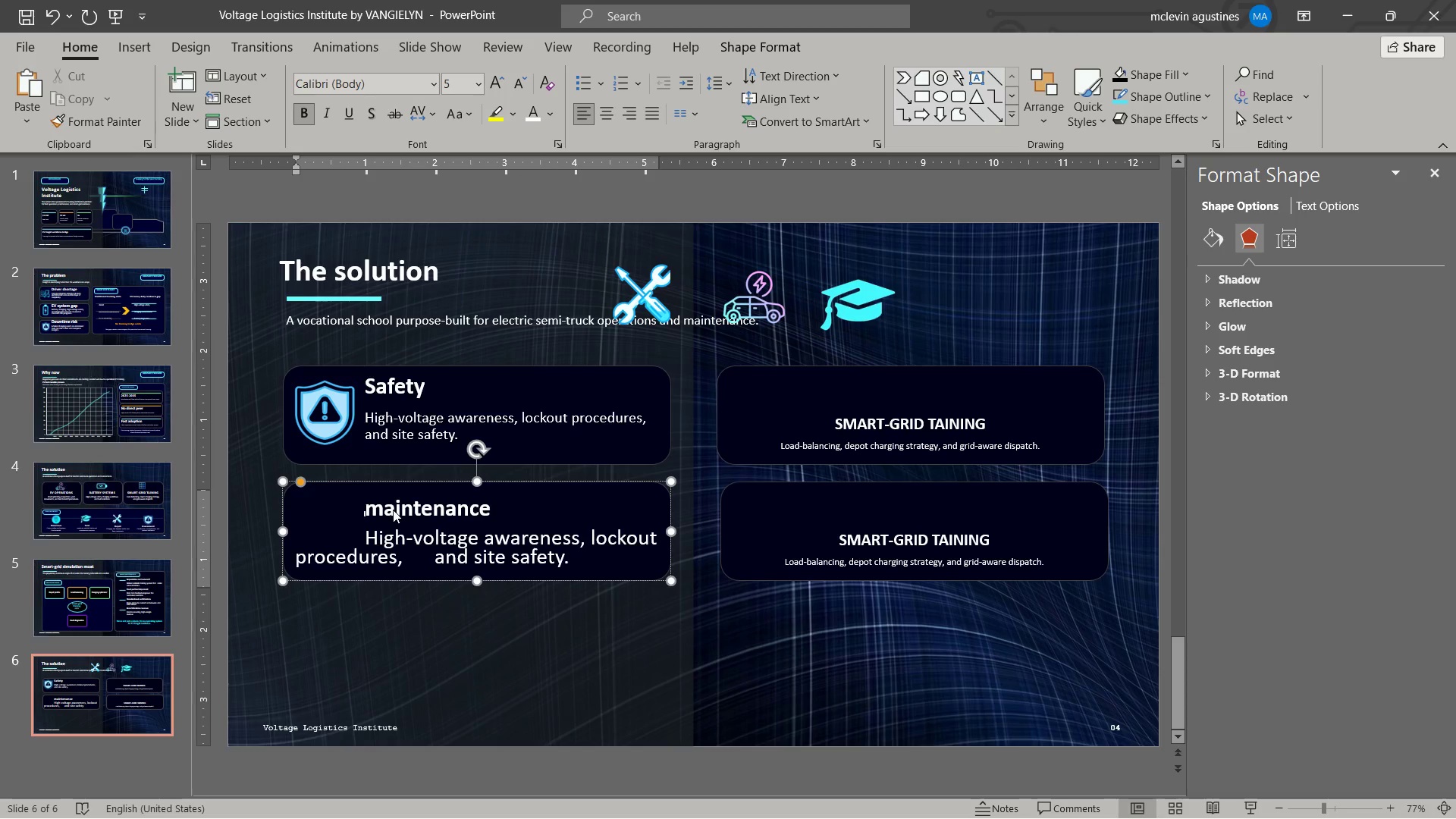 
key(Control+Meta+Shift+F23)
 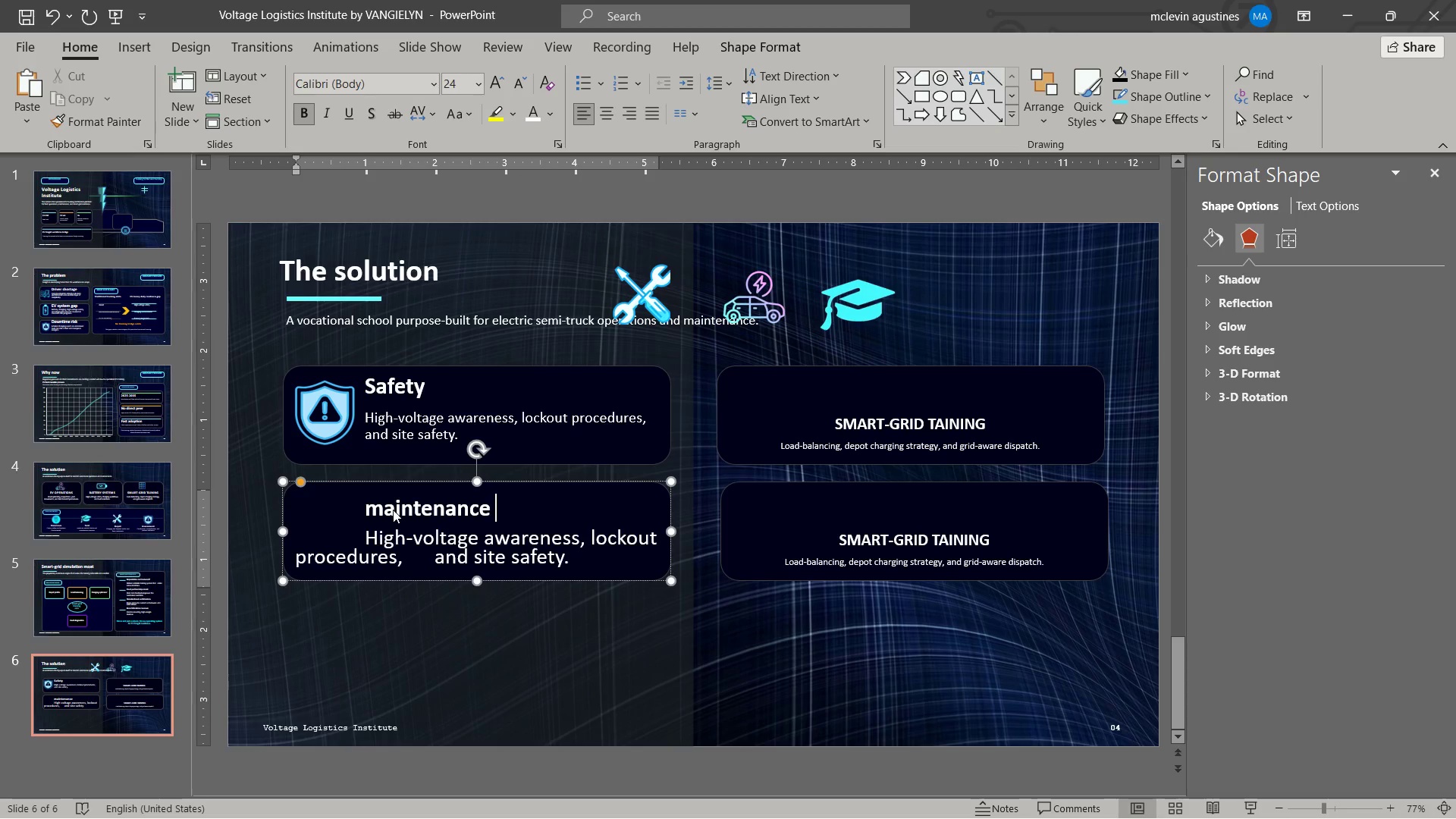 
key(Control+ArrowLeft)
 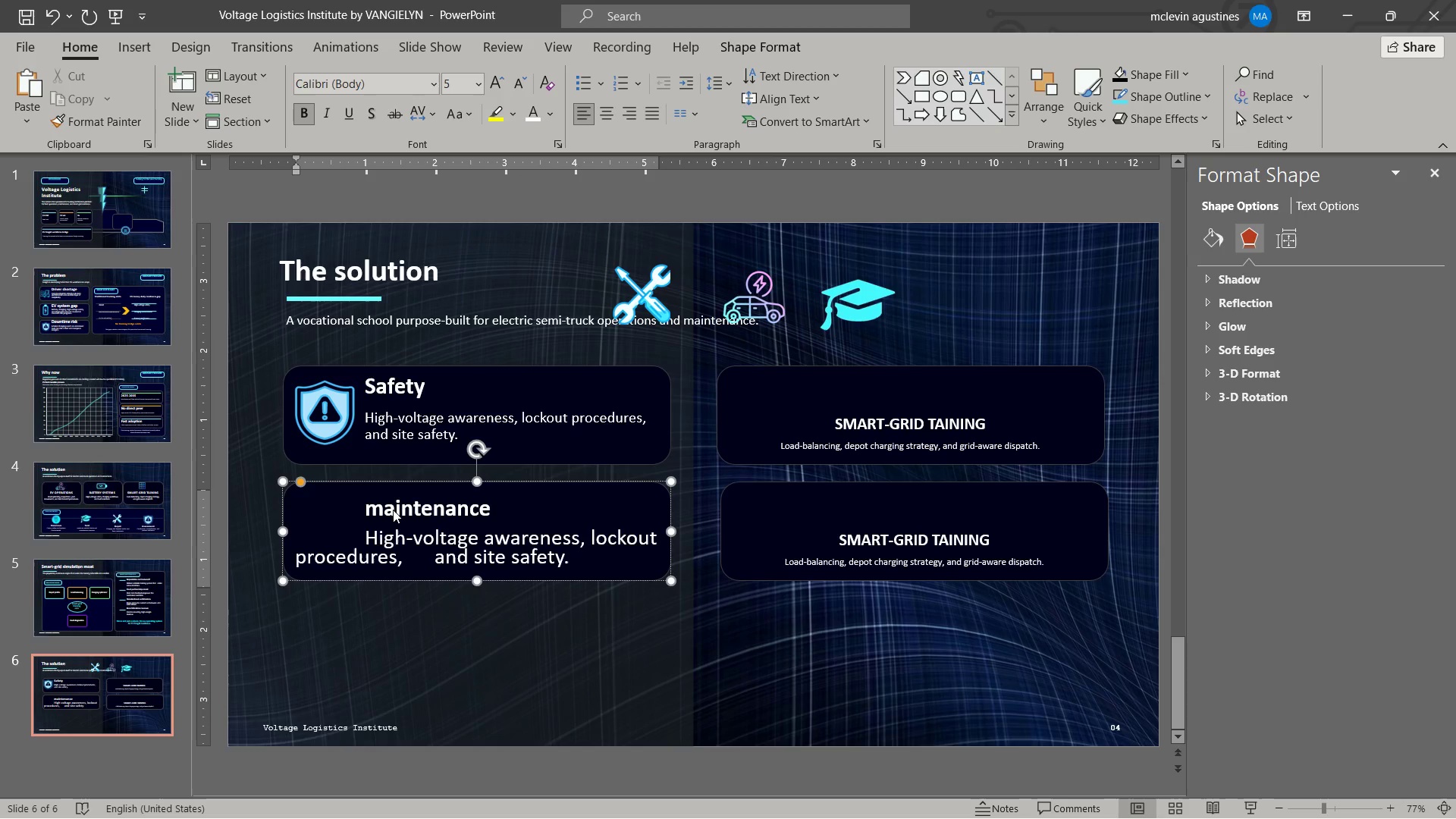 
key(Shift+ArrowRight)
 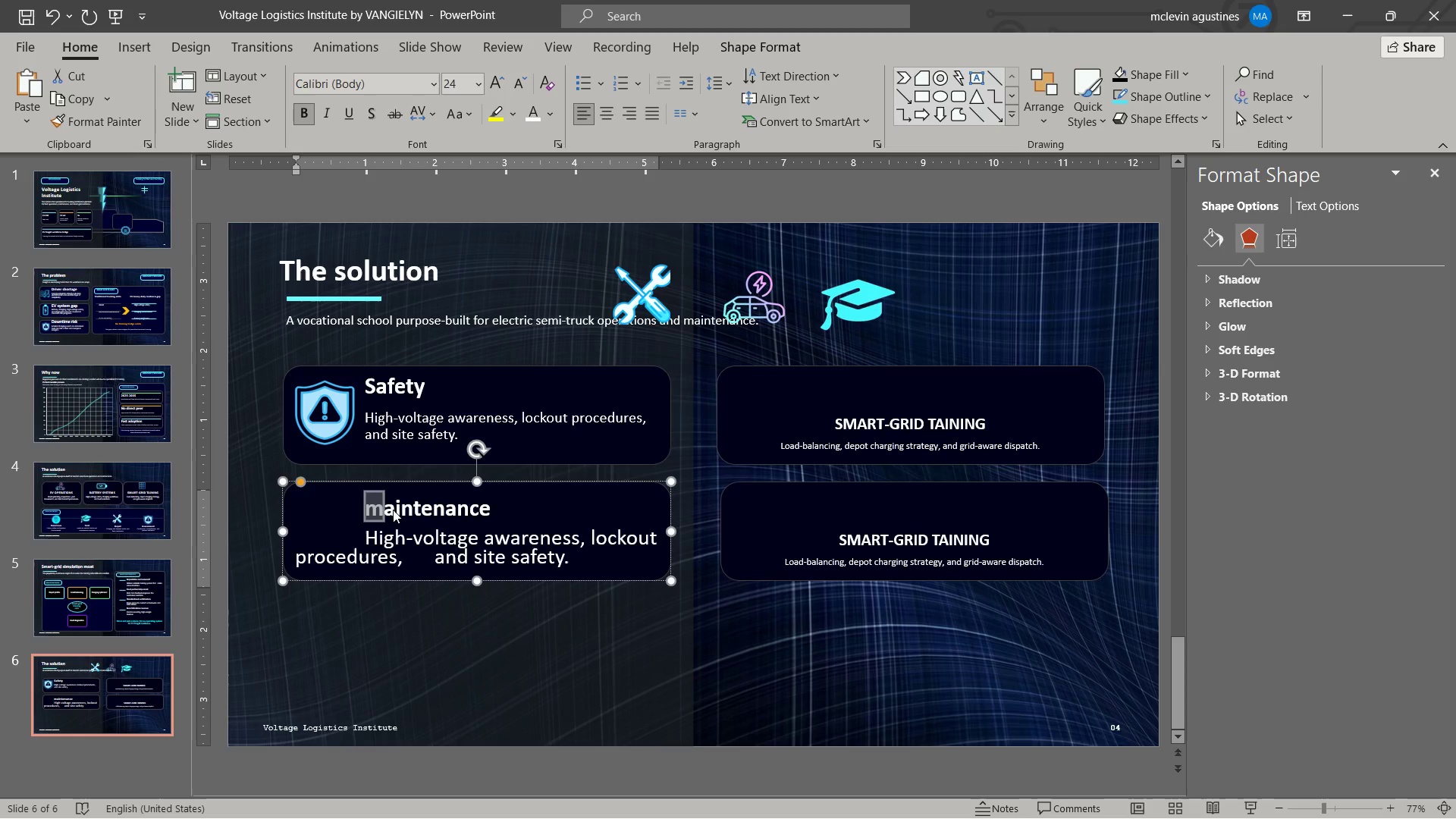 
key(Shift+M)
 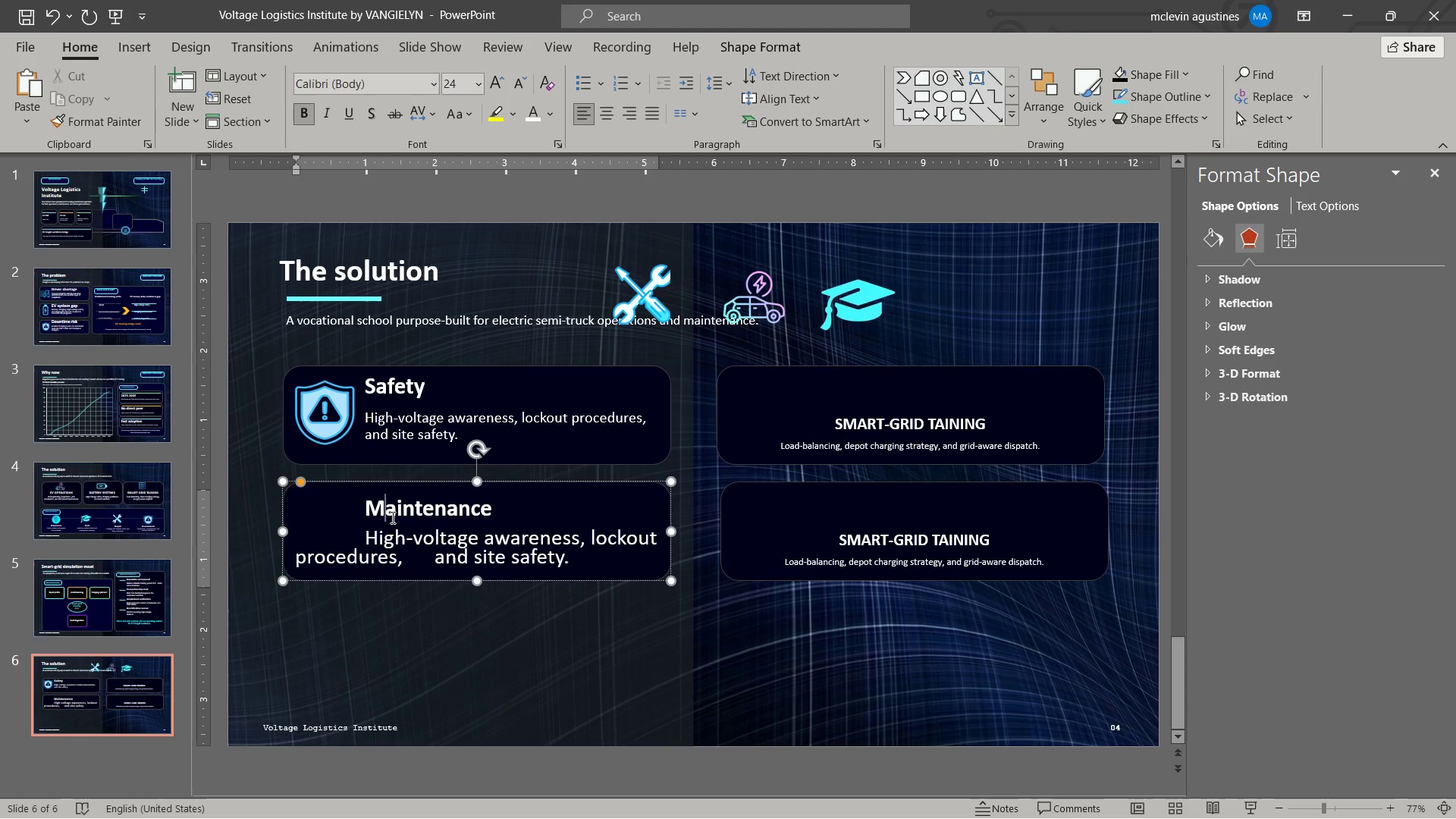 
left_click_drag(start_coordinate=[365, 538], to_coordinate=[632, 555])
 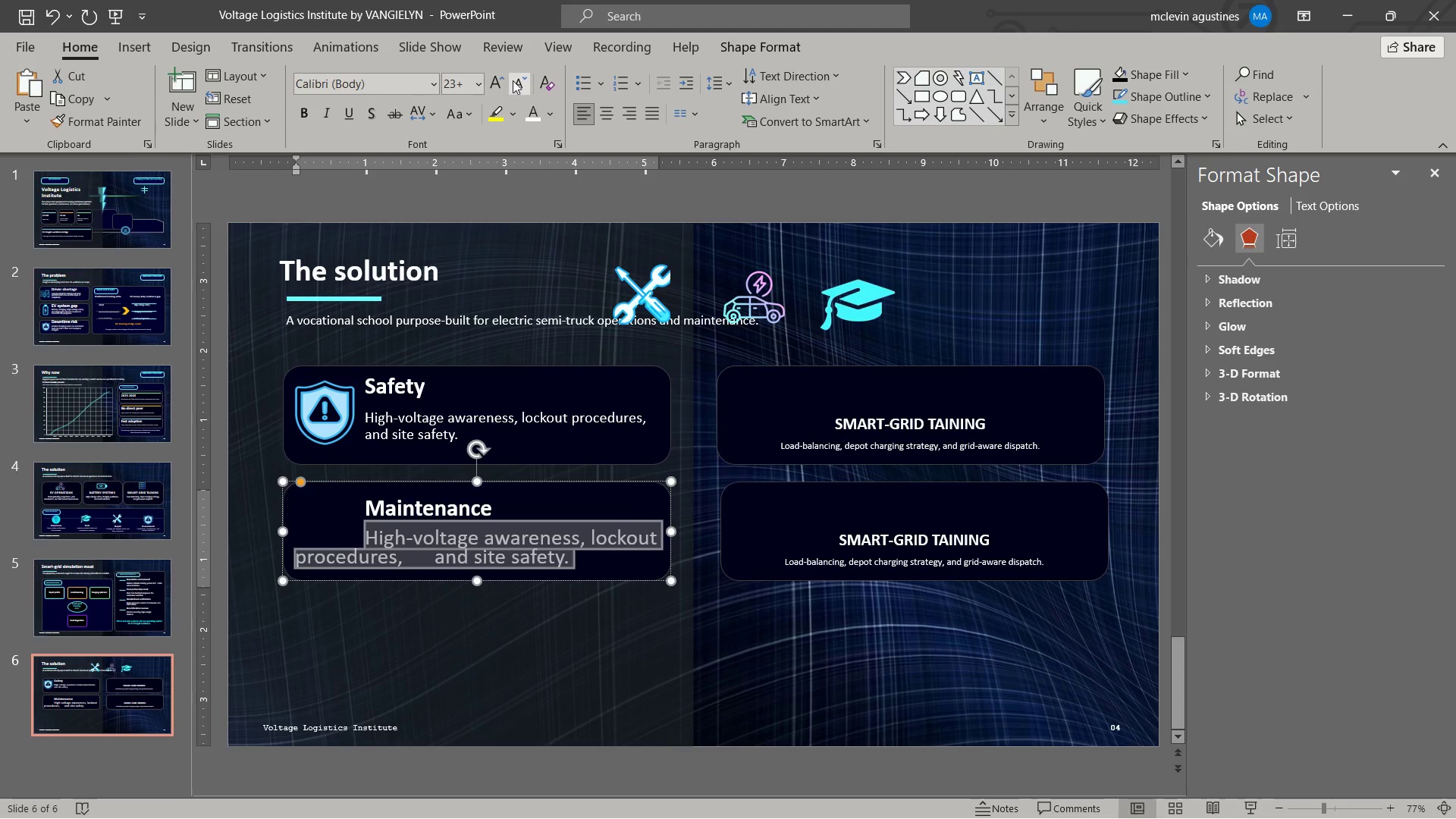 
double_click([514, 80])
 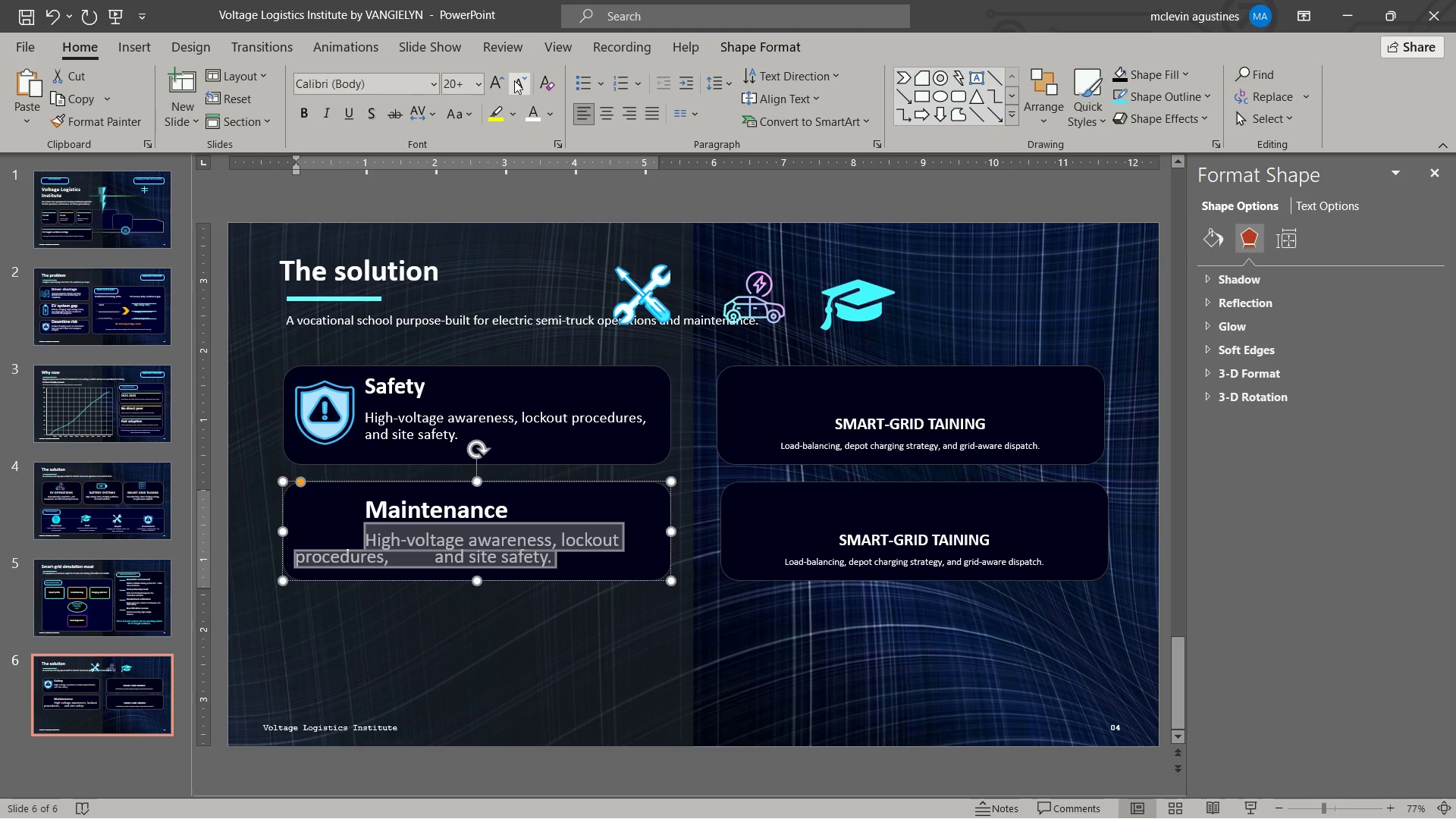 
triple_click([514, 80])
 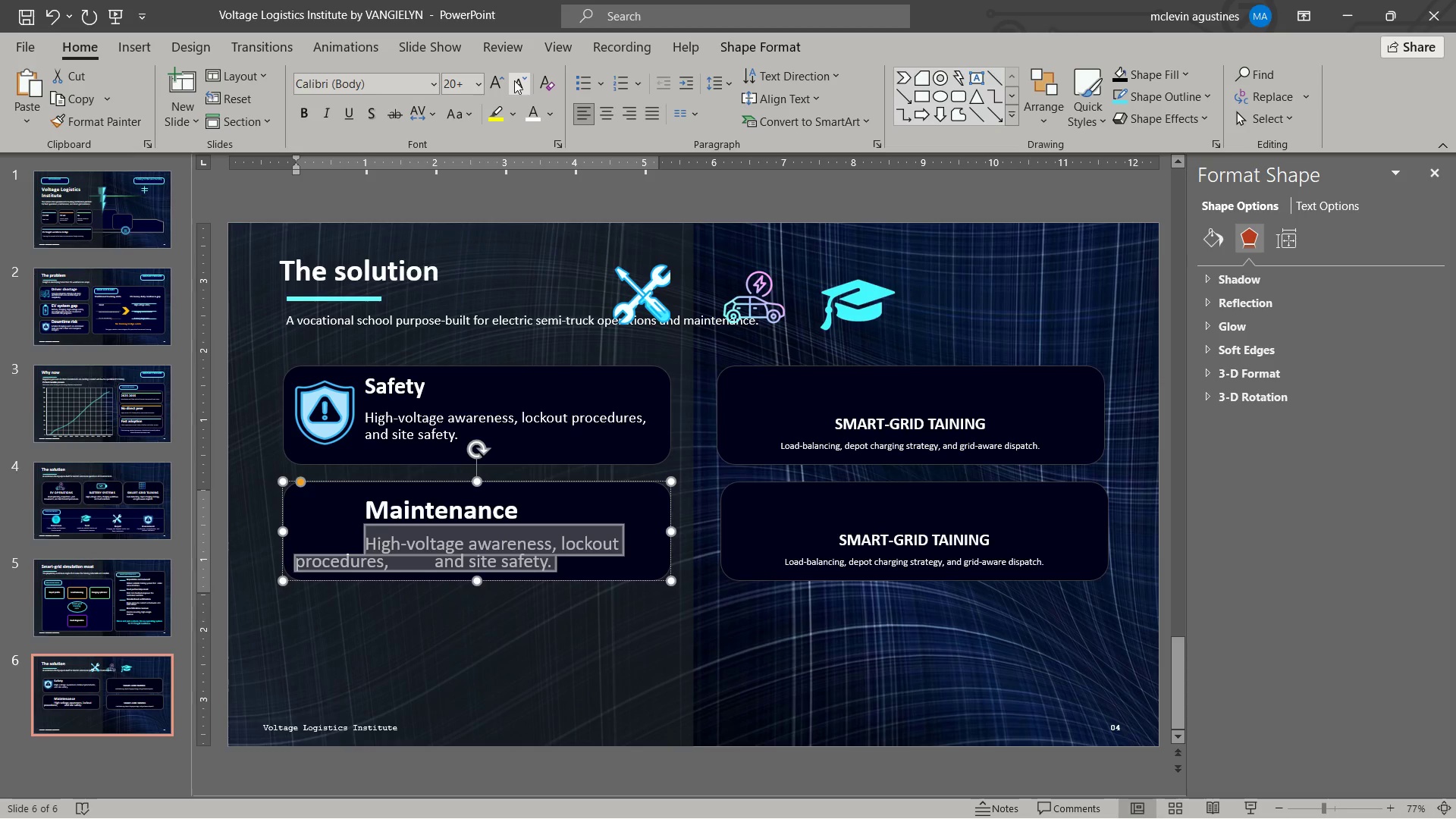 
triple_click([514, 80])
 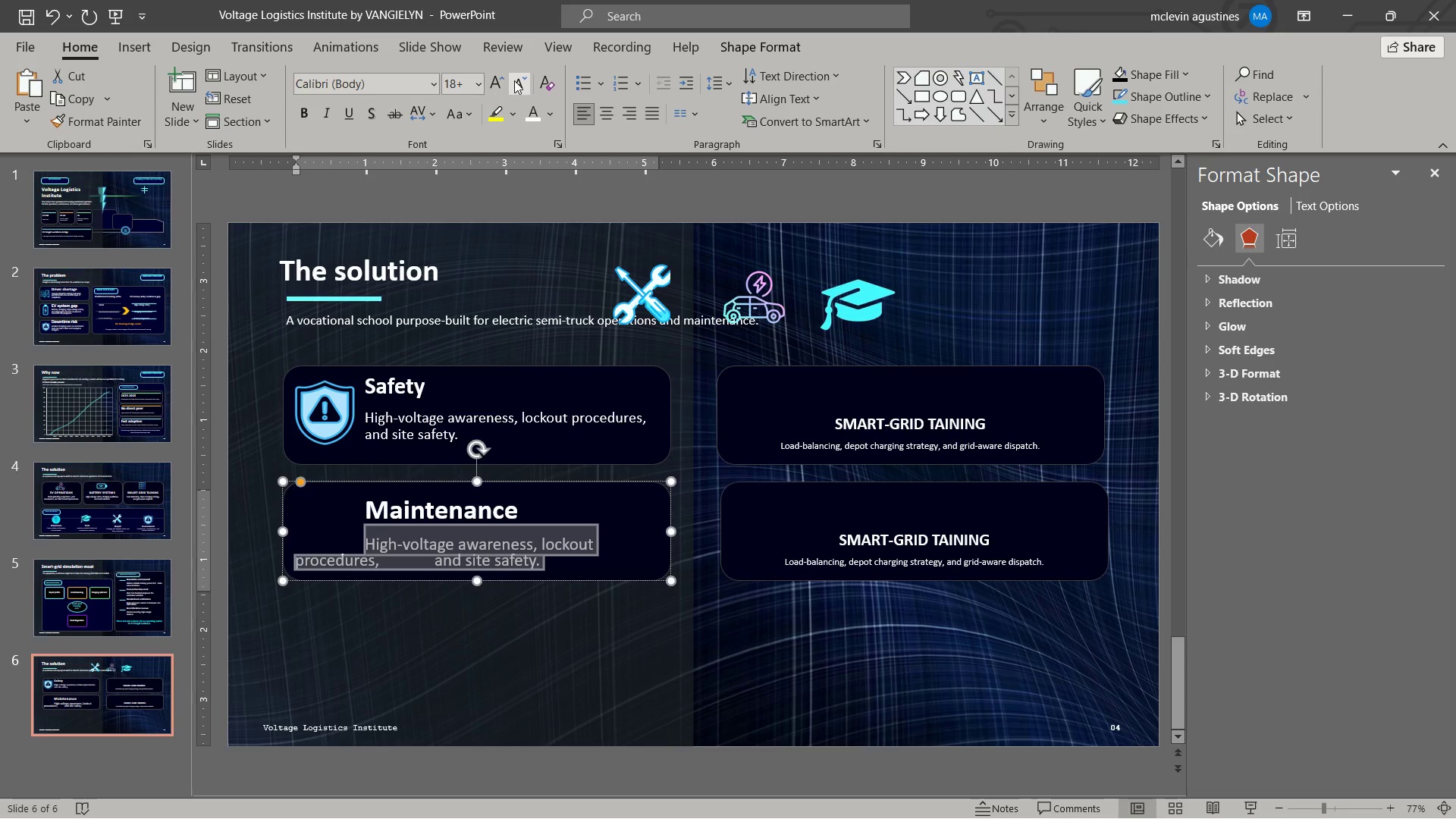 
left_click([514, 80])
 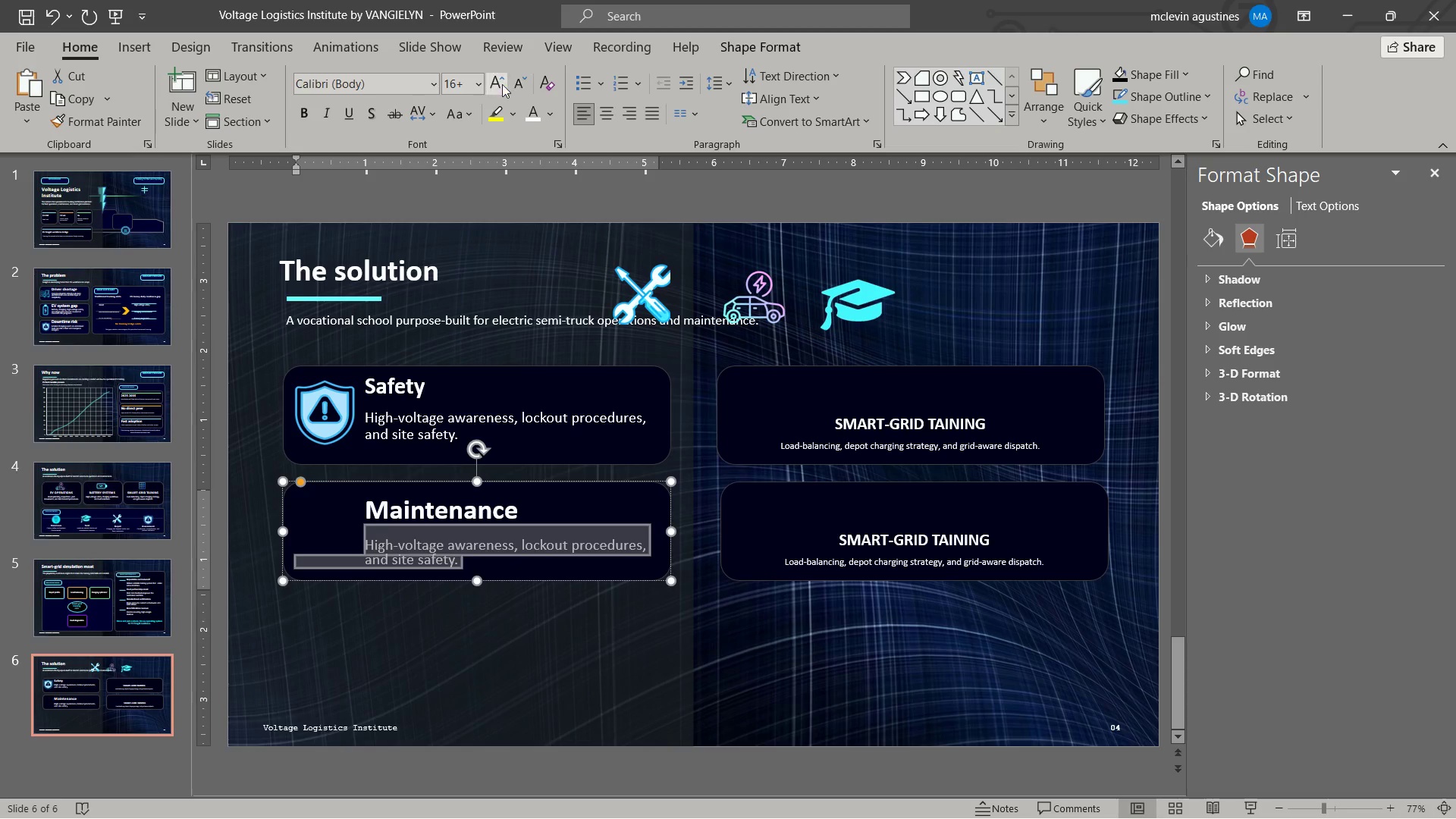 
left_click([475, 88])
 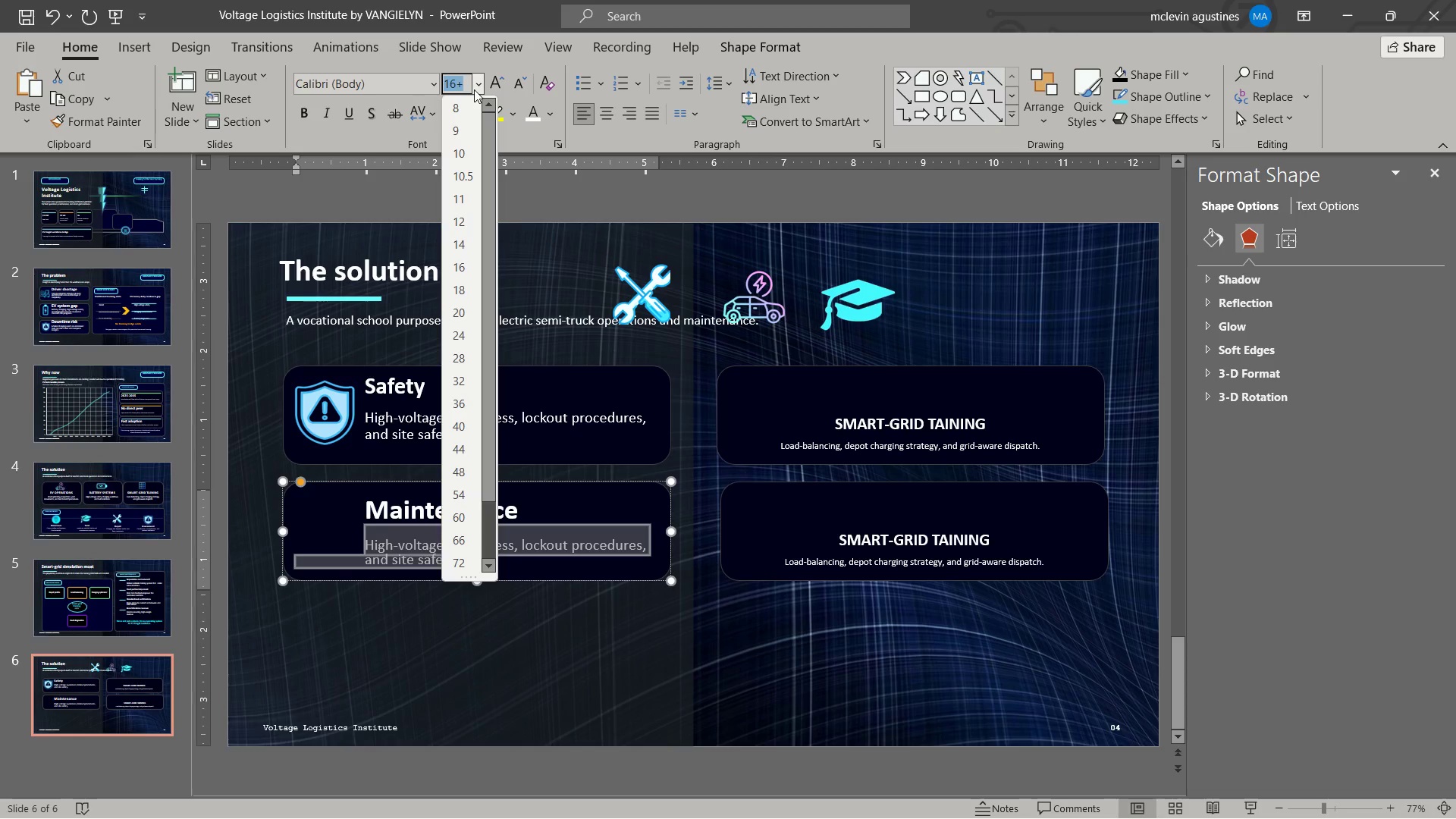 
type(16)
key(NumpadEnter)
type(Battery health, fault isolation, and preventive serivec)
key(Backspace)
key(Backspace)
key(Backspace)
key(Backspace)
type(vice.)
 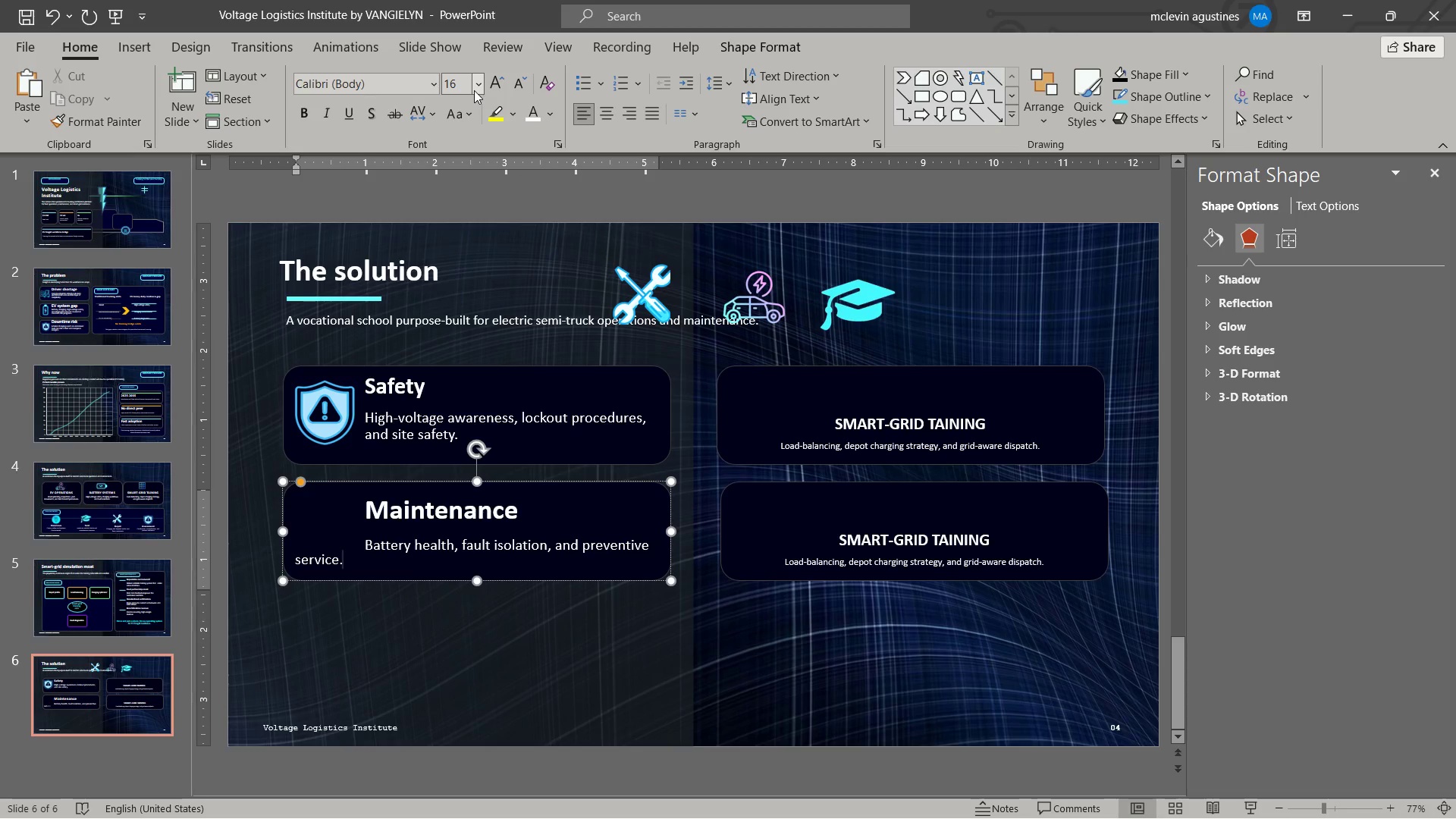 
key(Control+ArrowLeft)
 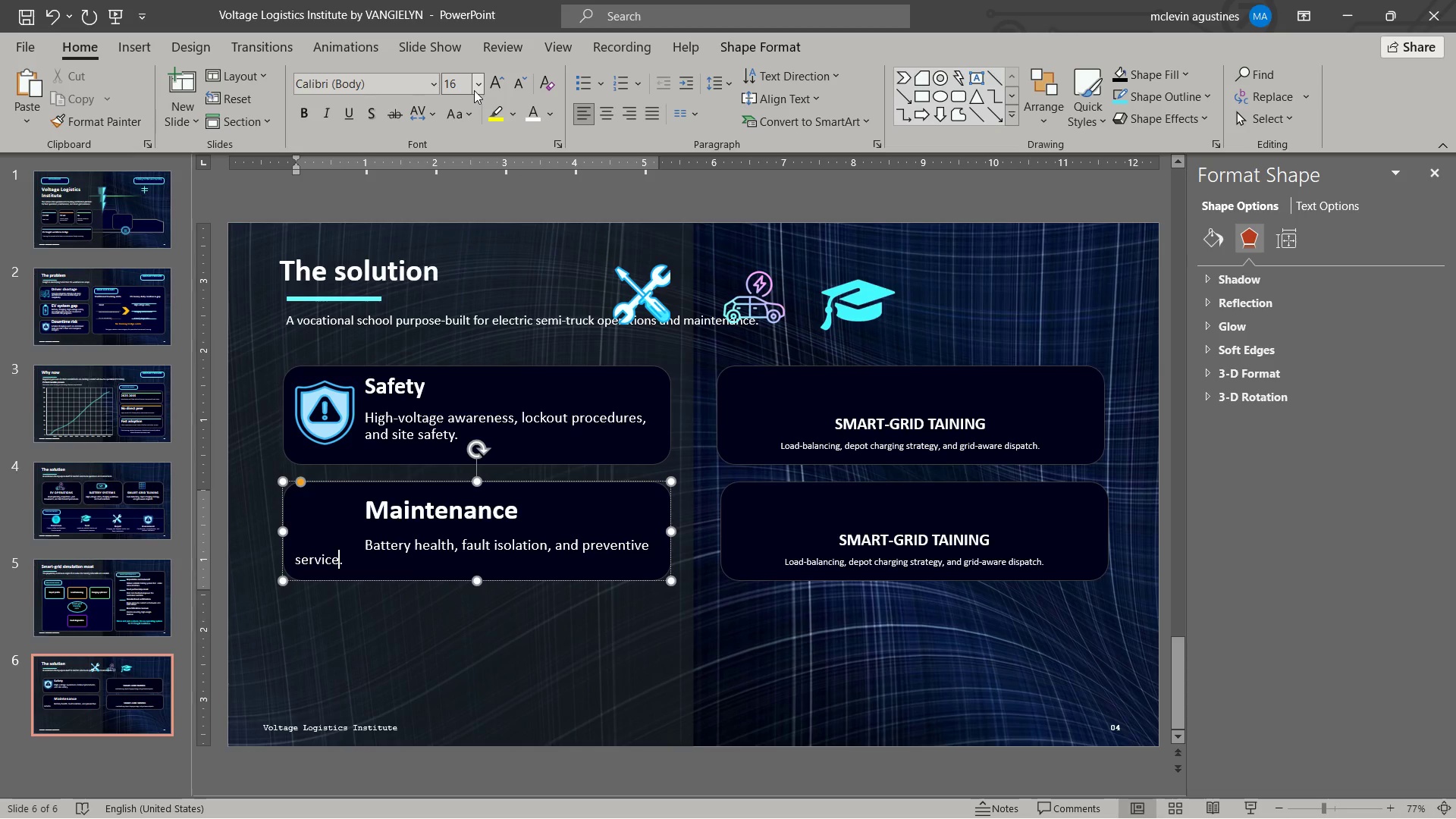 
key(Control+ArrowLeft)
 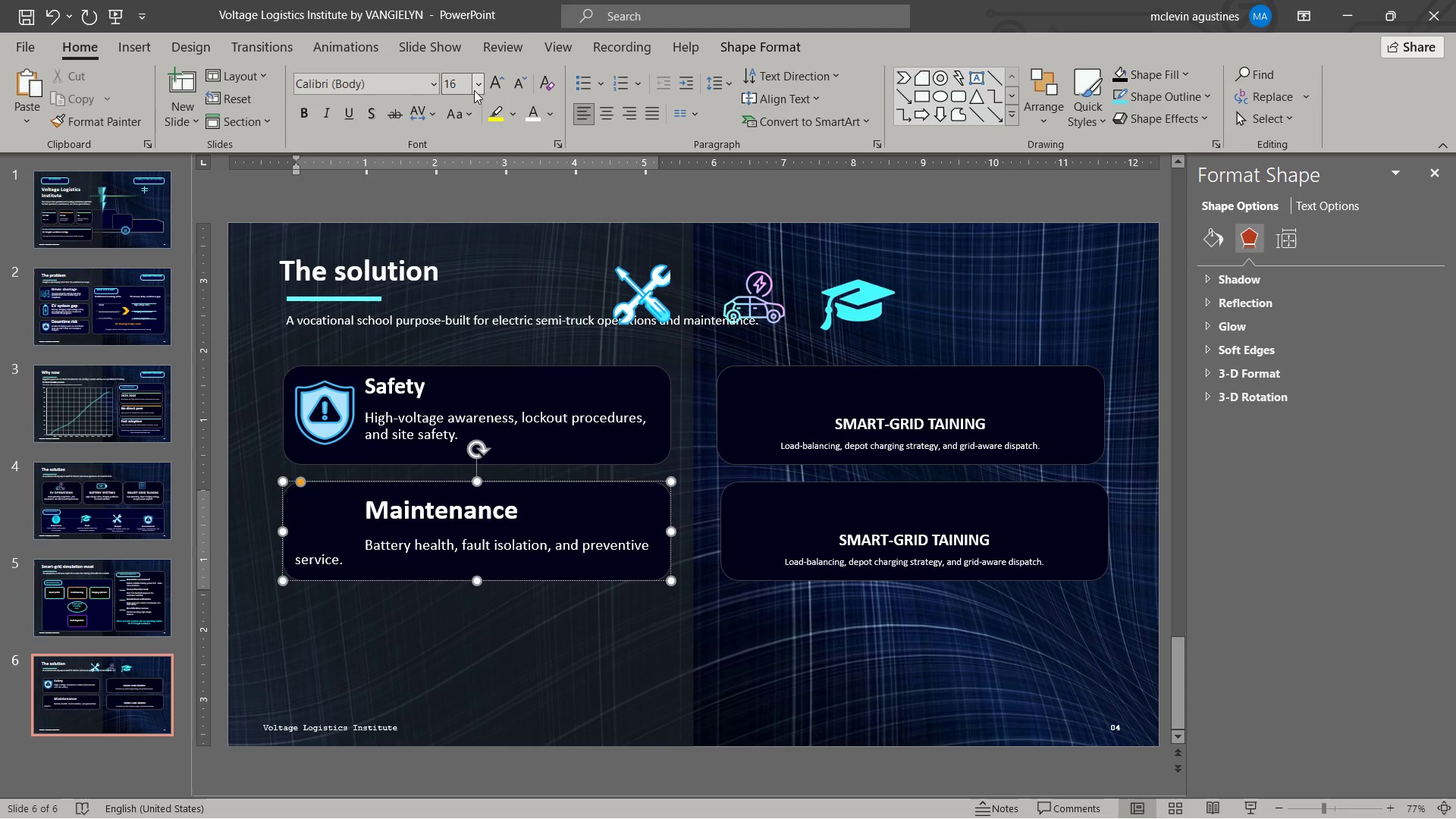 
key(Tab)
 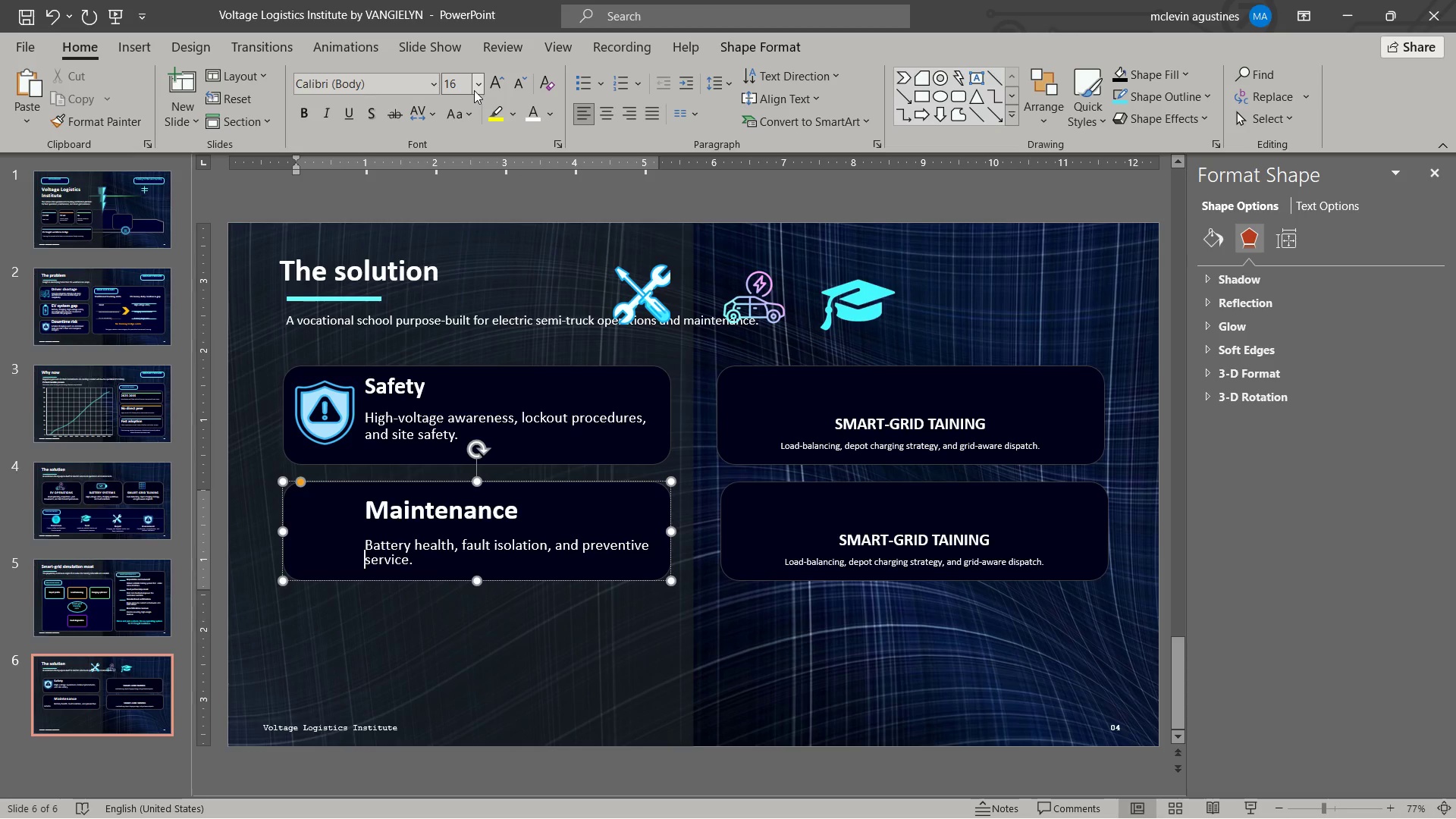 
key(Tab)
 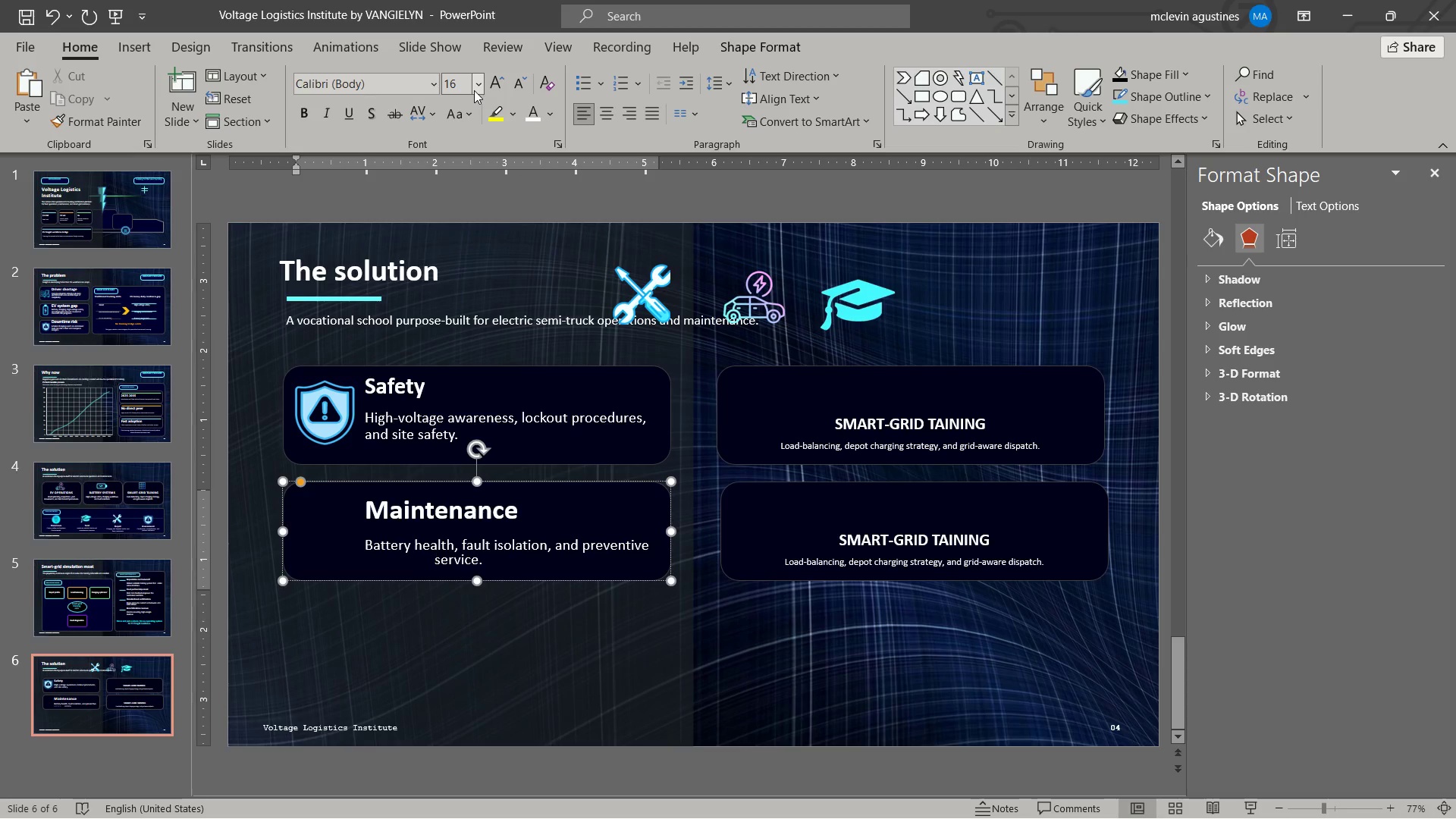 
key(Backspace)
 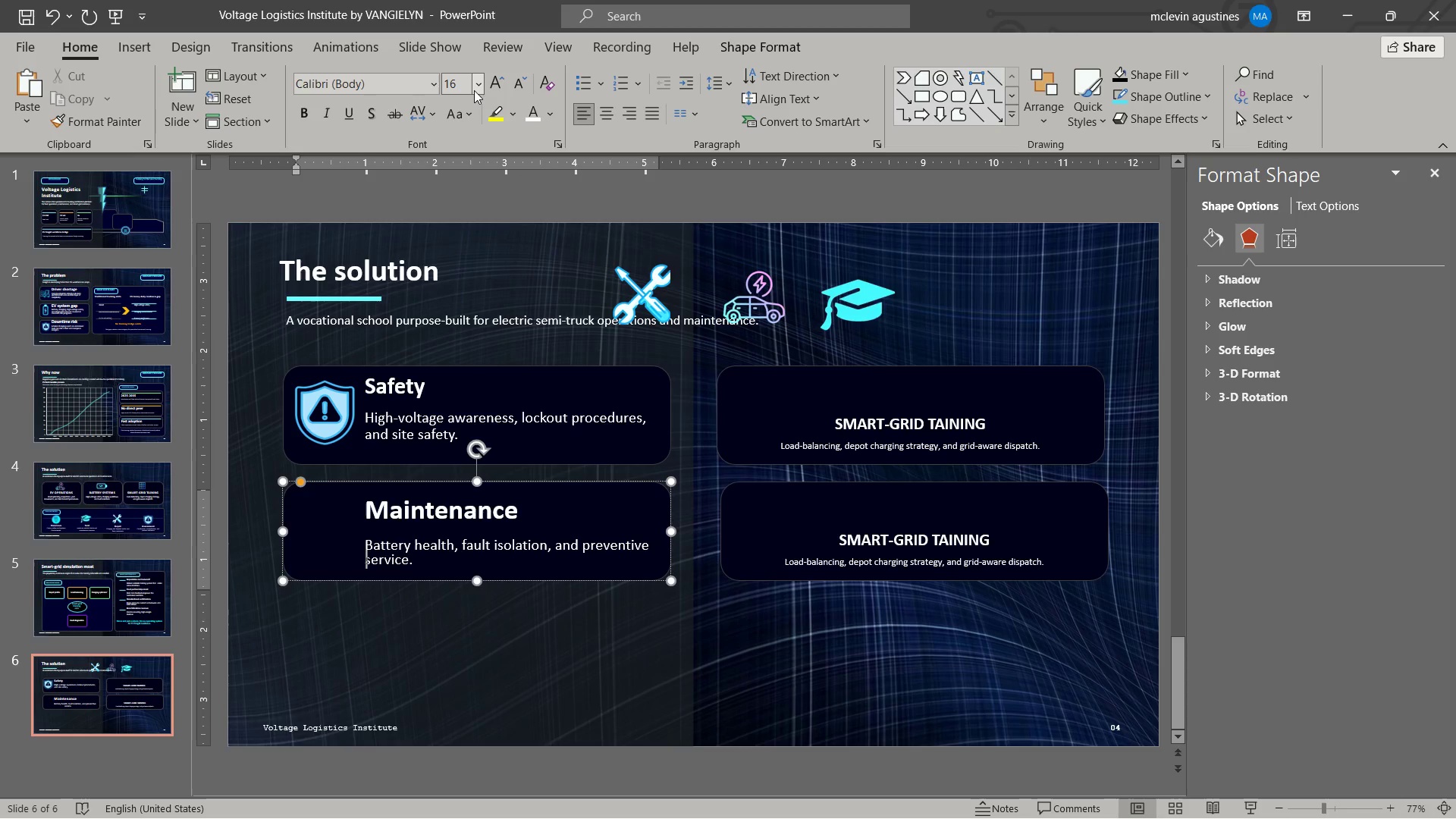 
key(Control+S)
 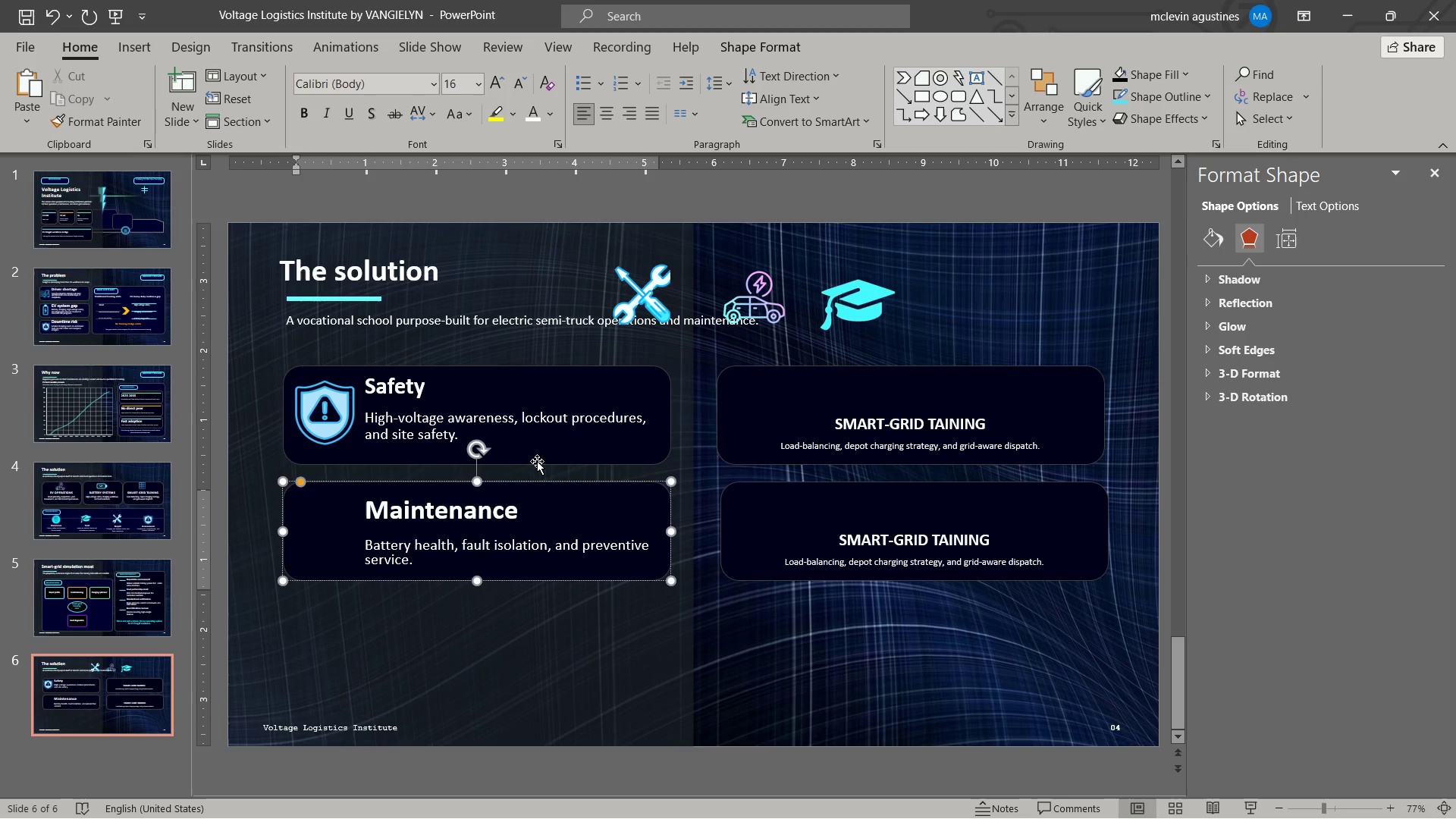 
left_click_drag(start_coordinate=[668, 312], to_coordinate=[353, 556])
 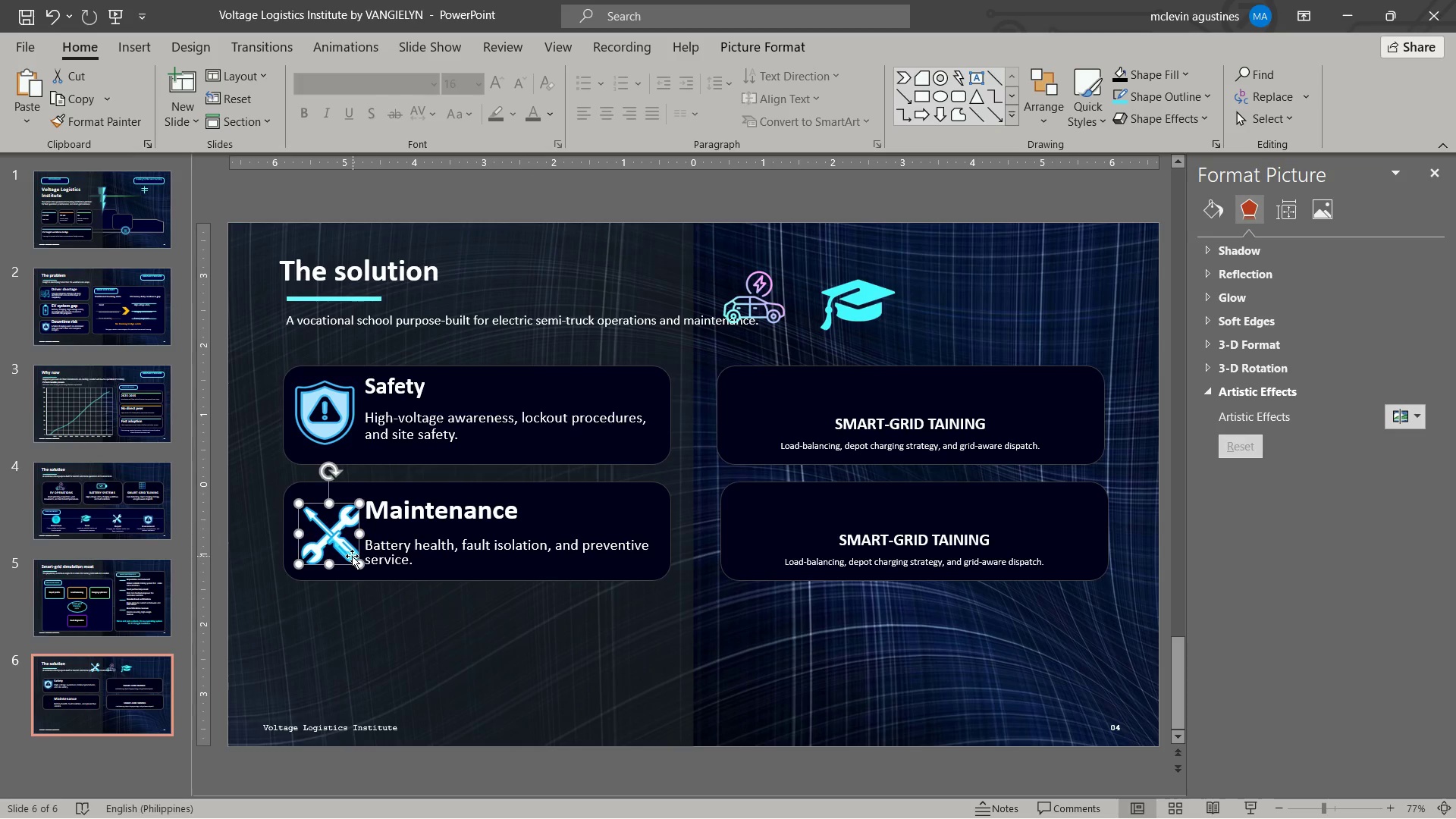 
key(ArrowLeft)
 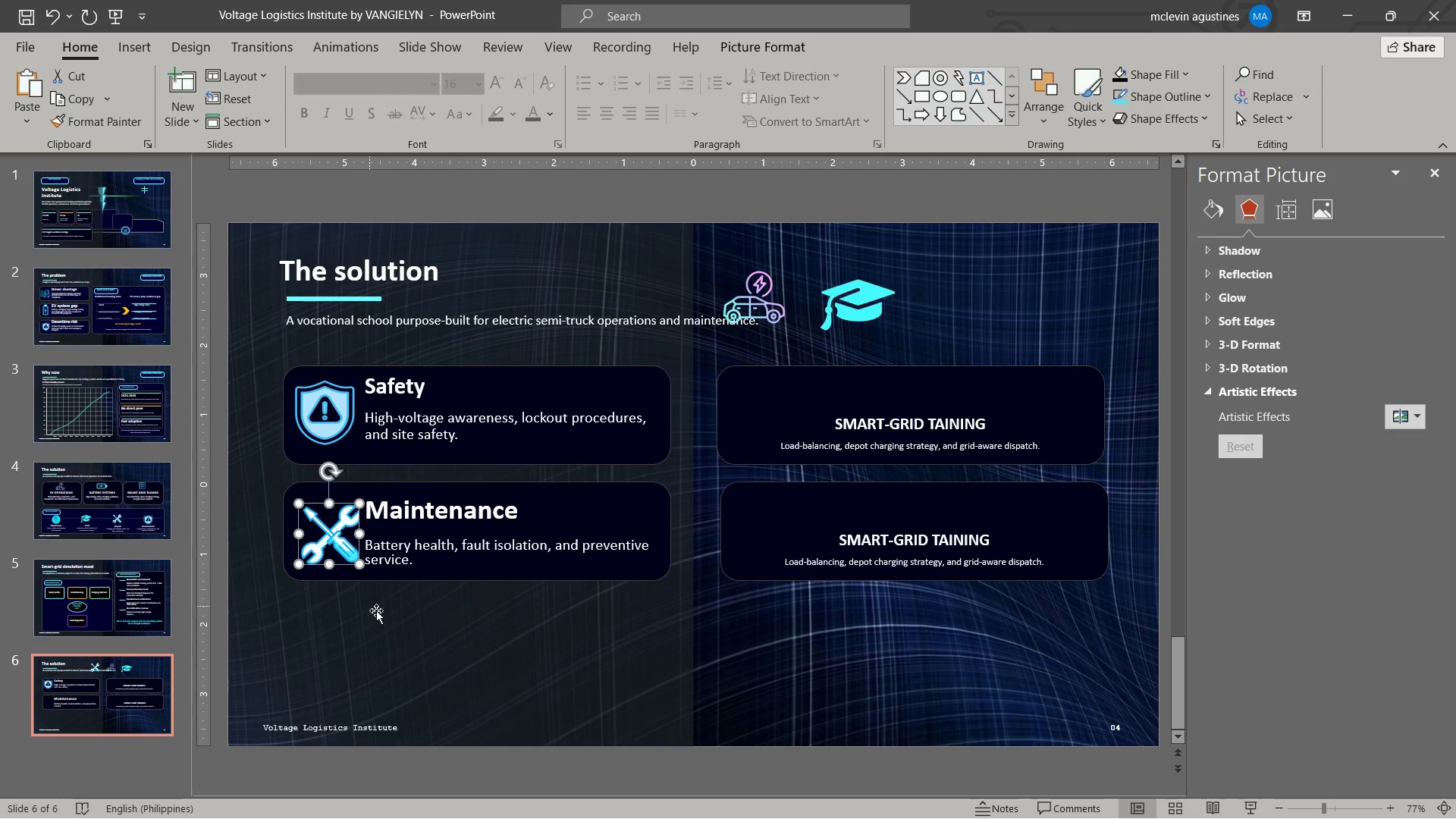 
key(ArrowLeft)
 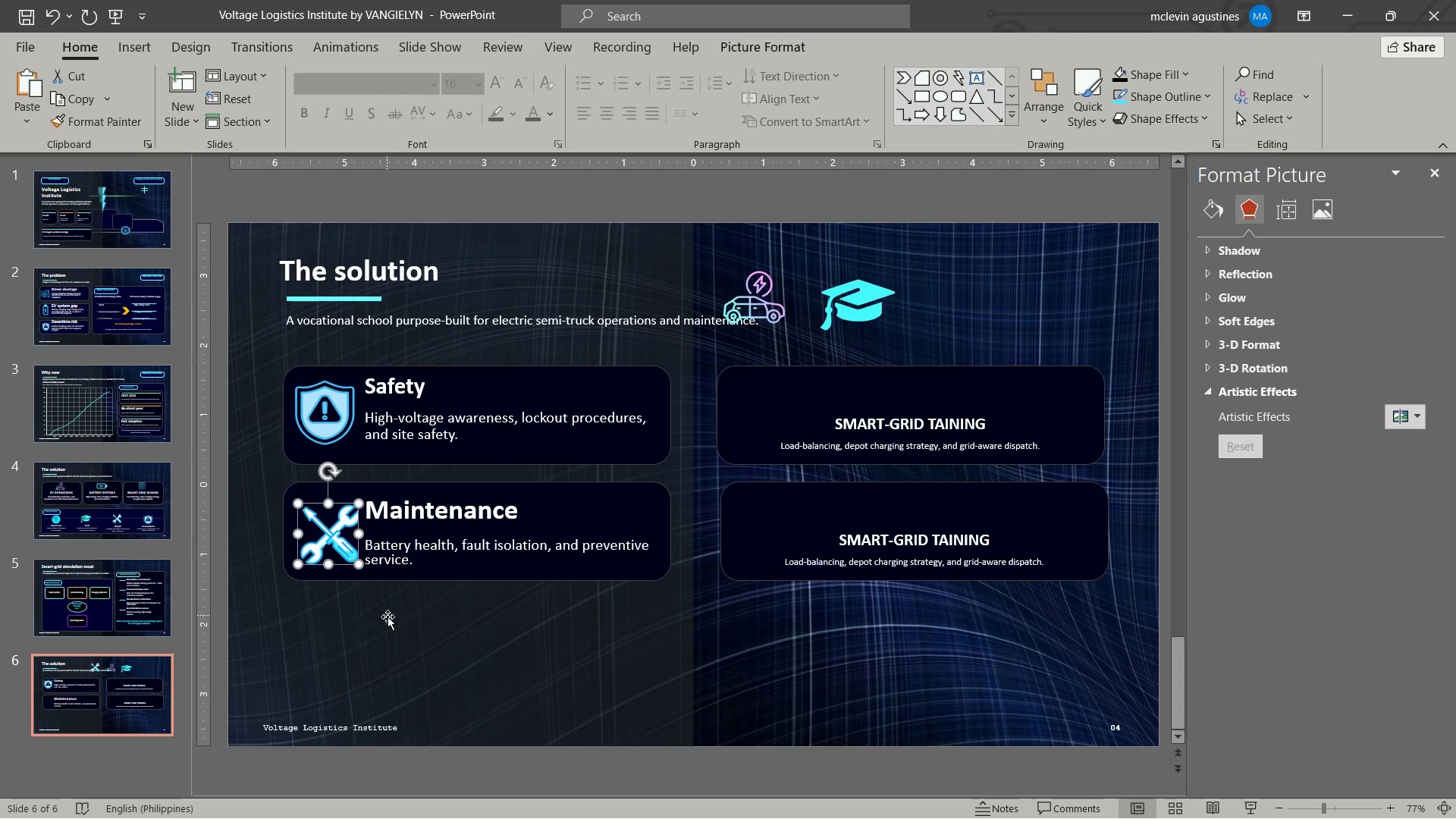 
key(ArrowLeft)
 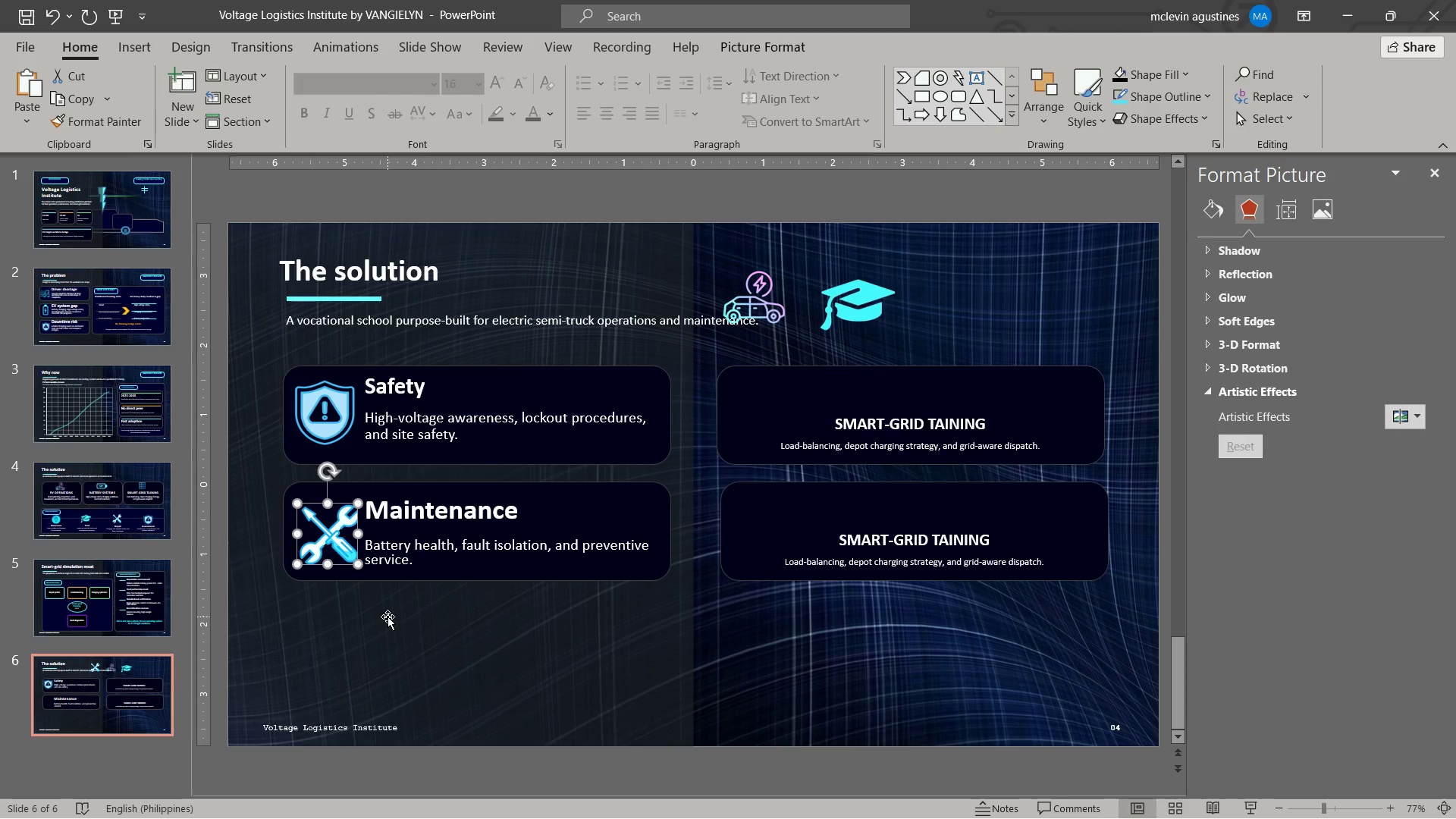 
key(ArrowLeft)
 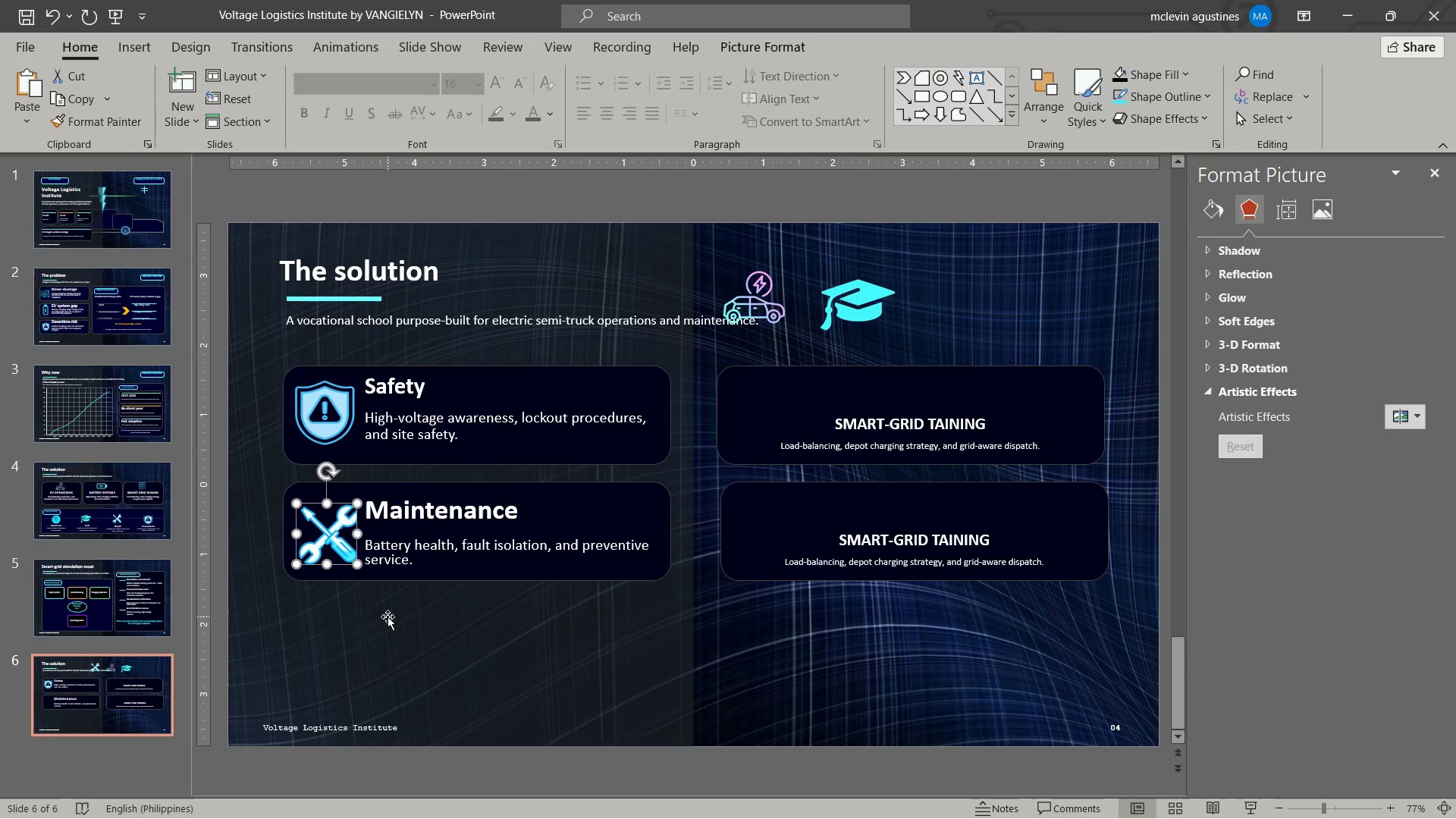 
key(ArrowLeft)
 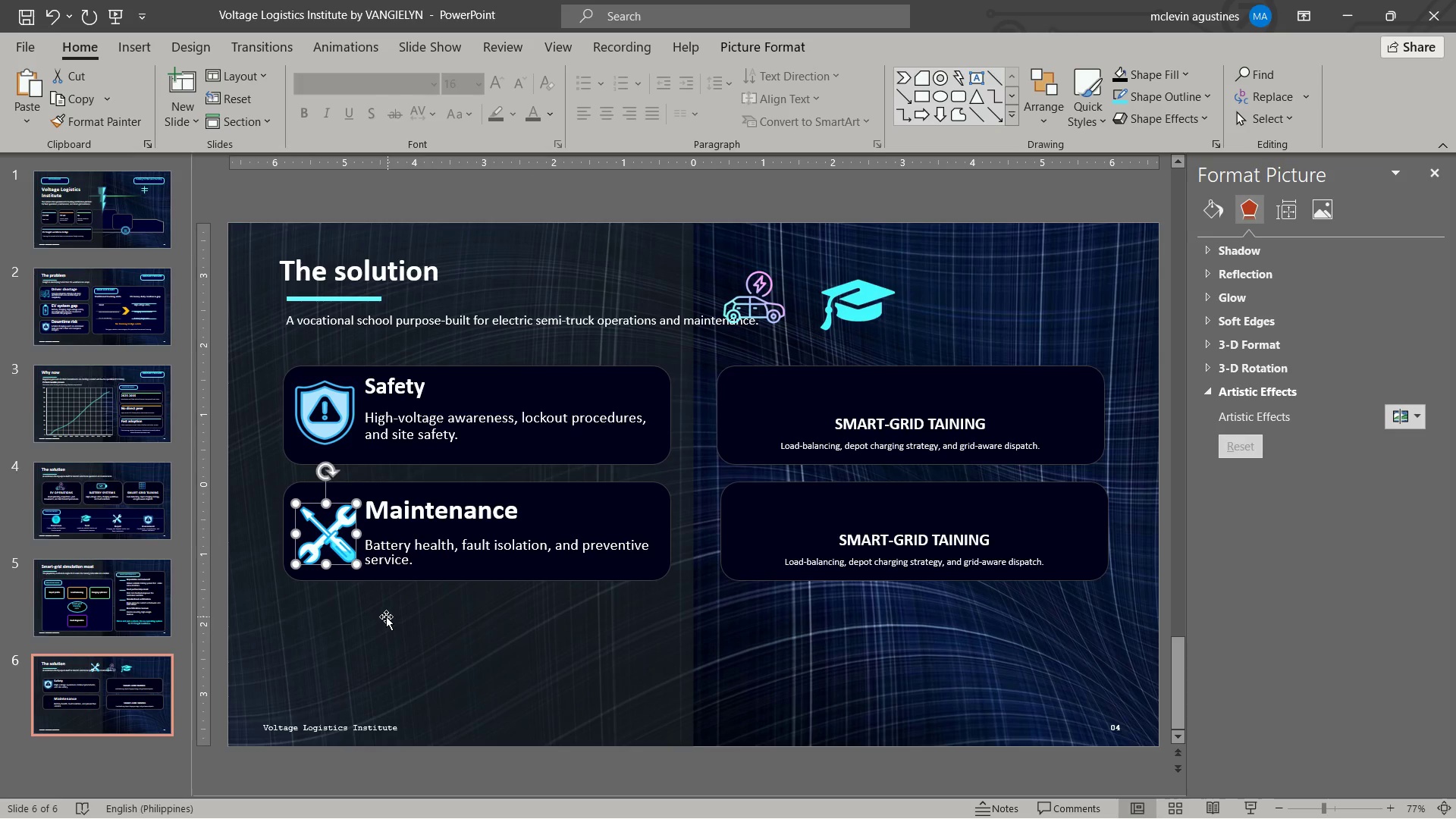 
key(ArrowLeft)
 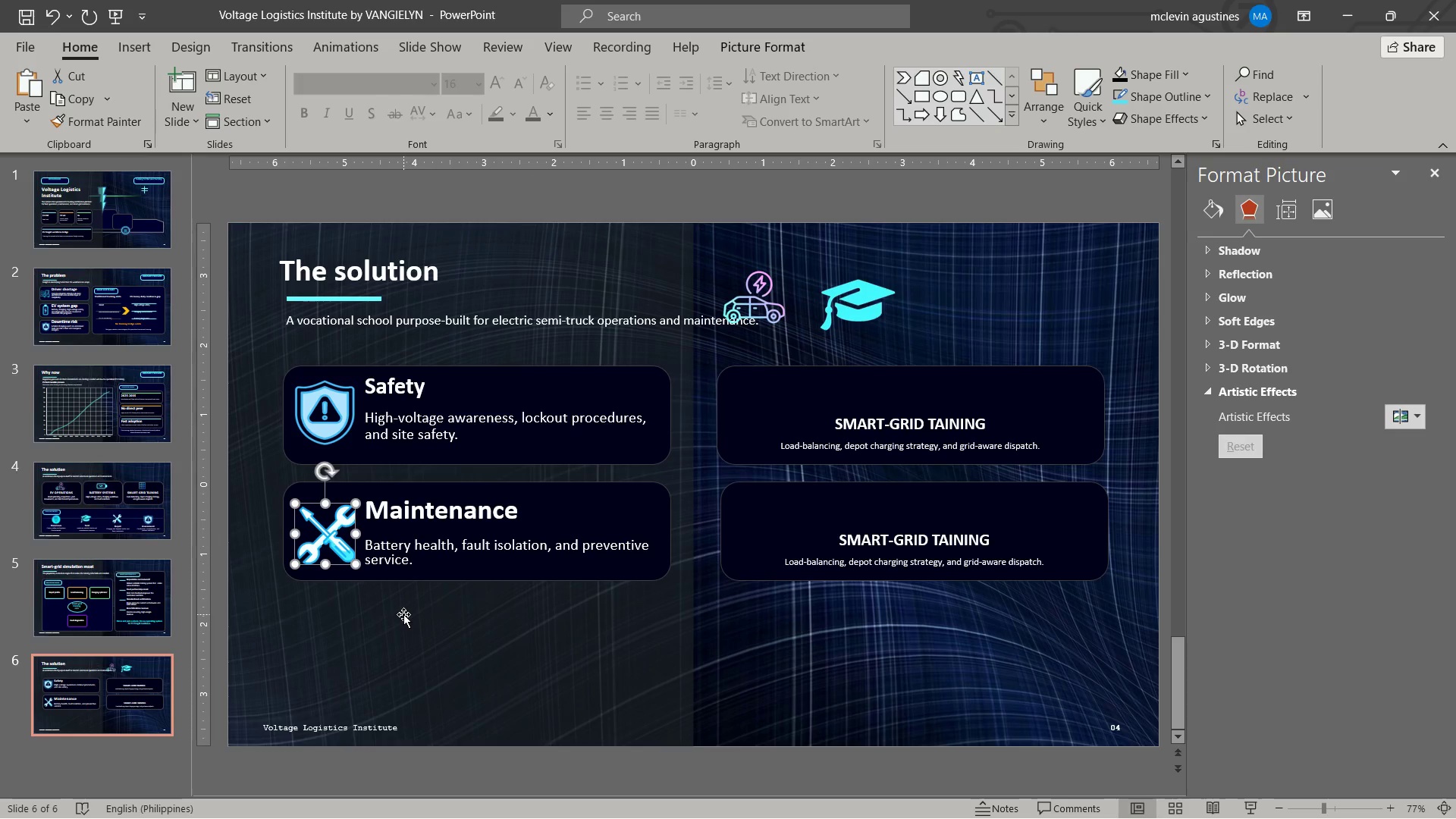 
key(Escape)
 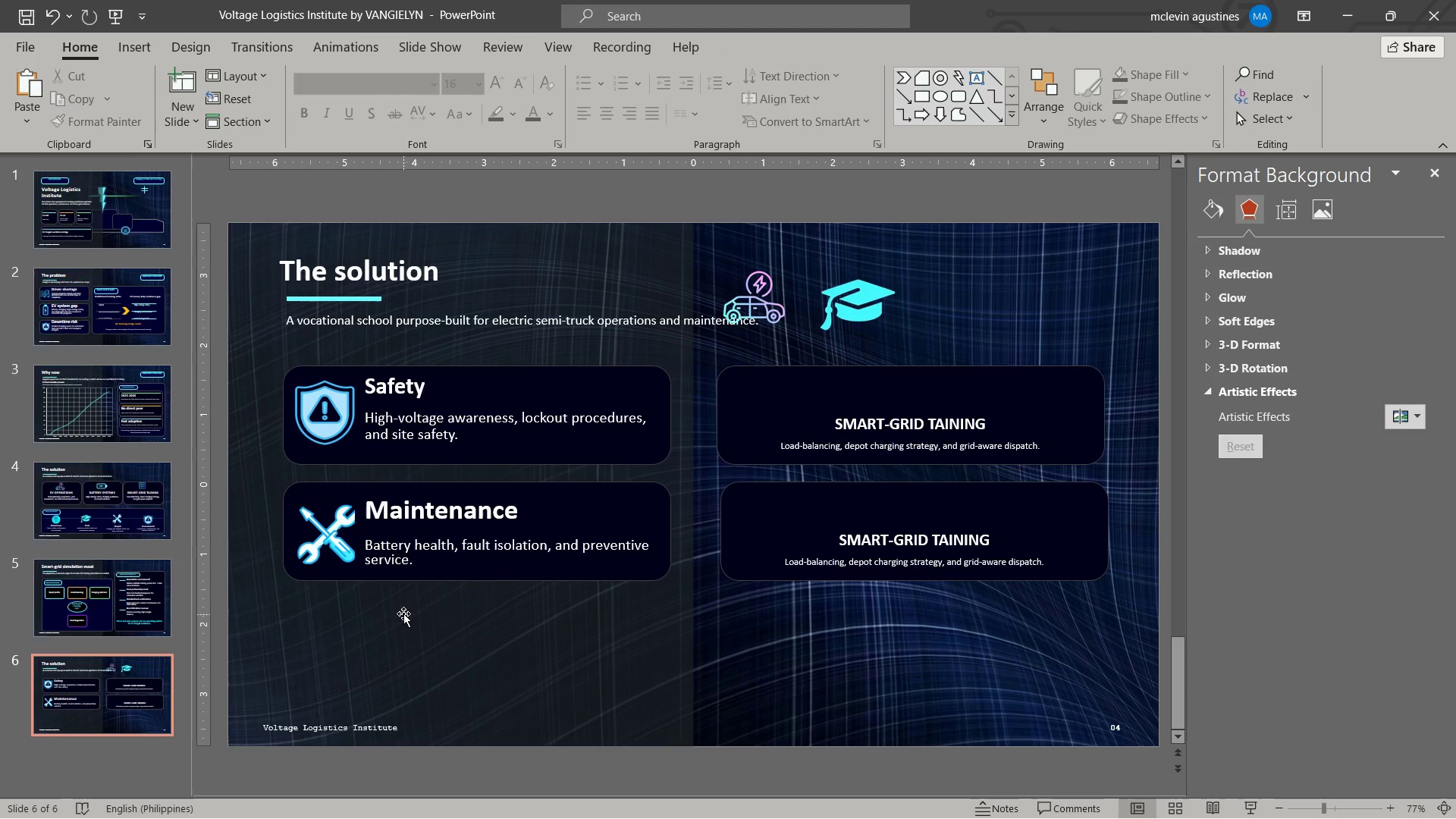 
key(Escape)
 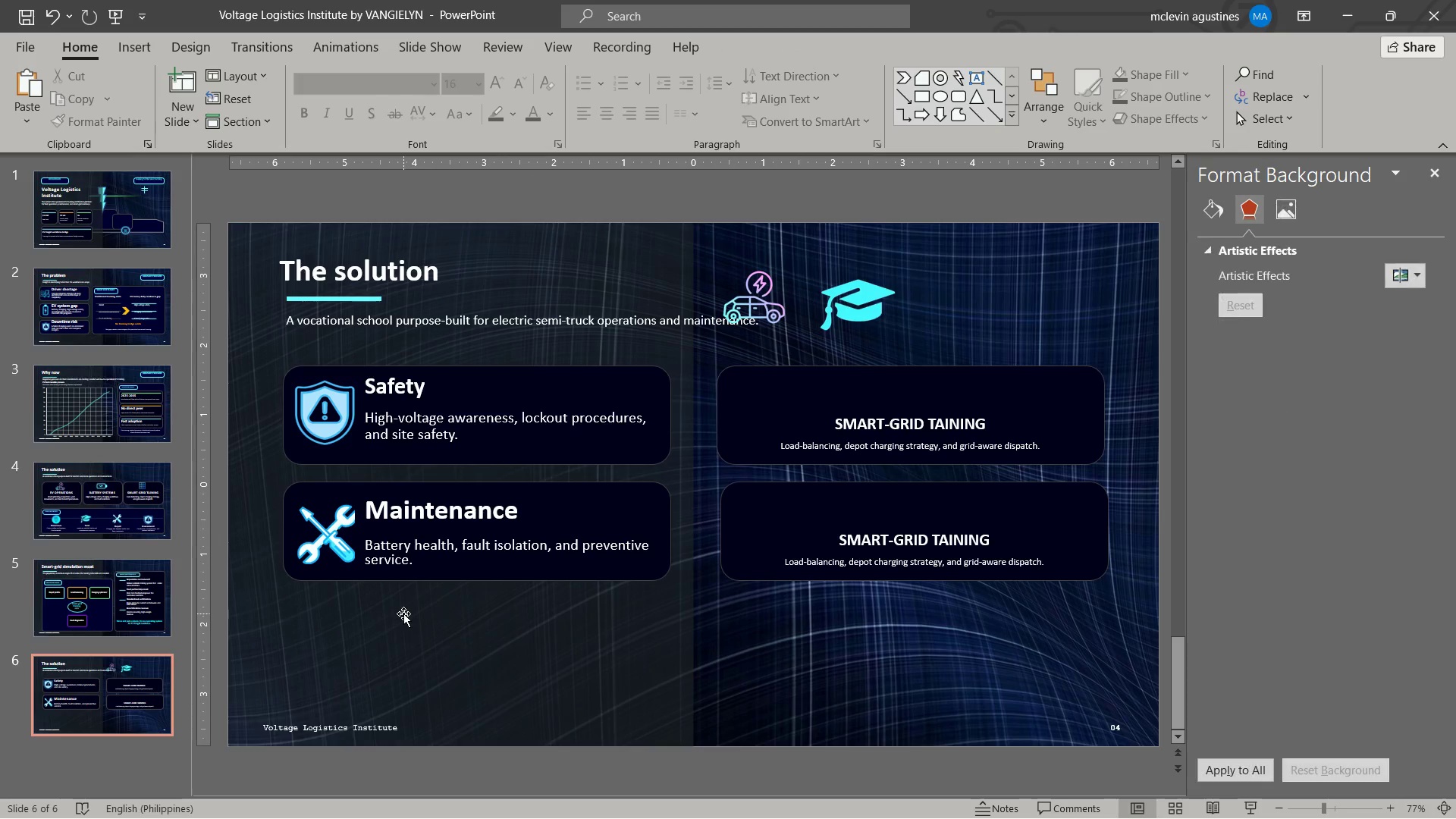 
key(Alt+Tab)
 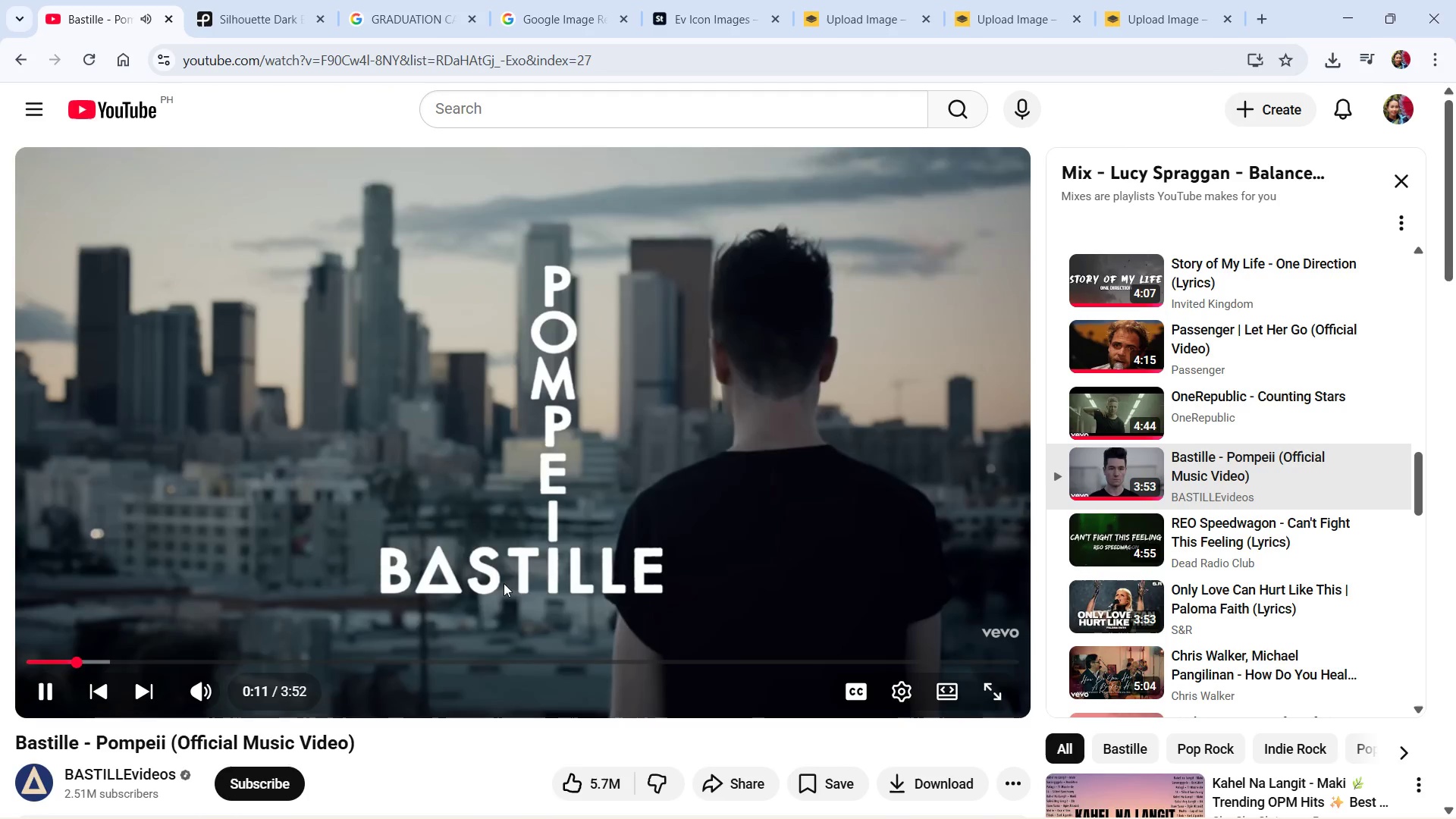 
key(Alt+AltLeft)
 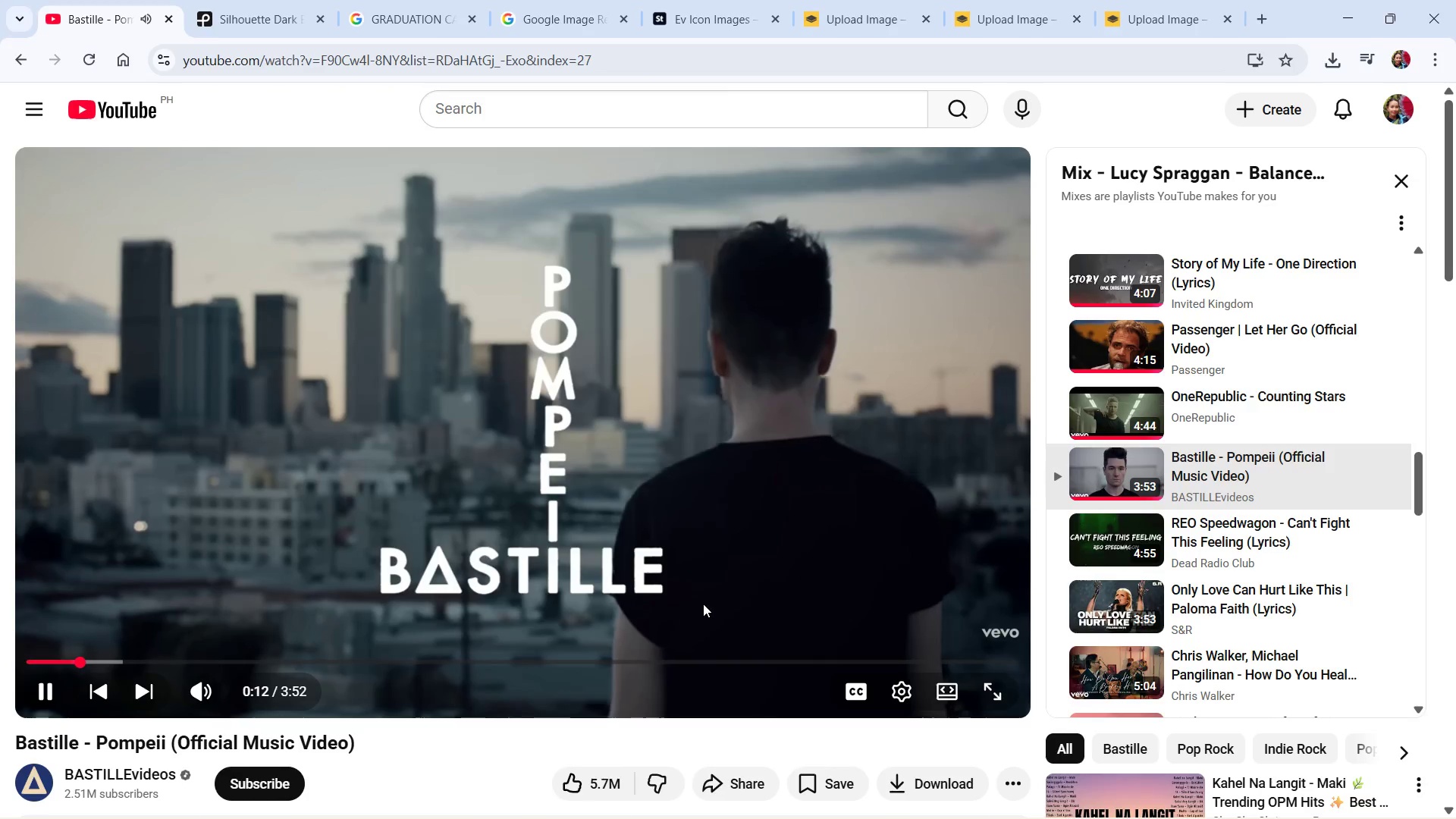 
key(Alt+Tab)
 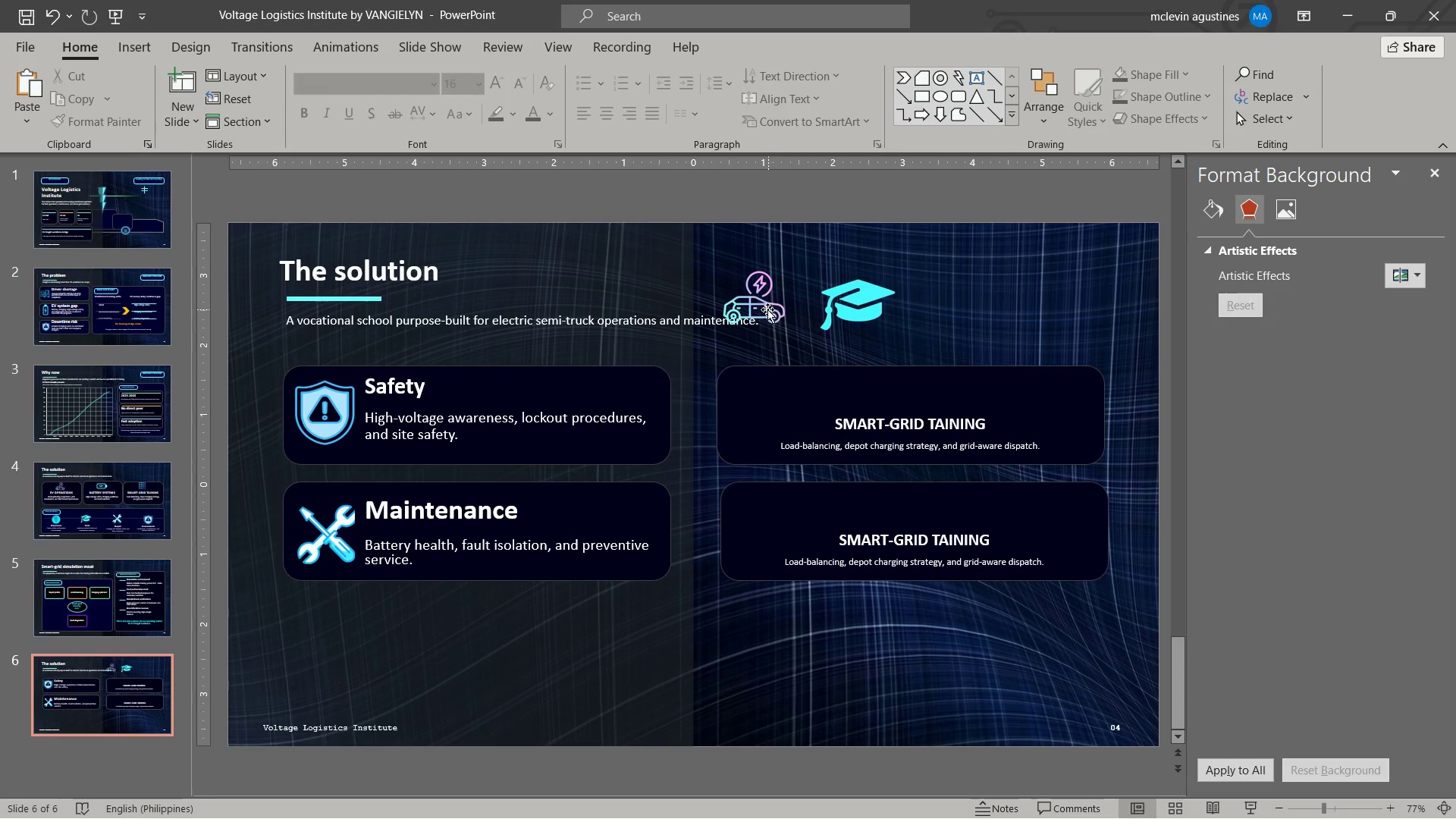 
wait(7.83)
 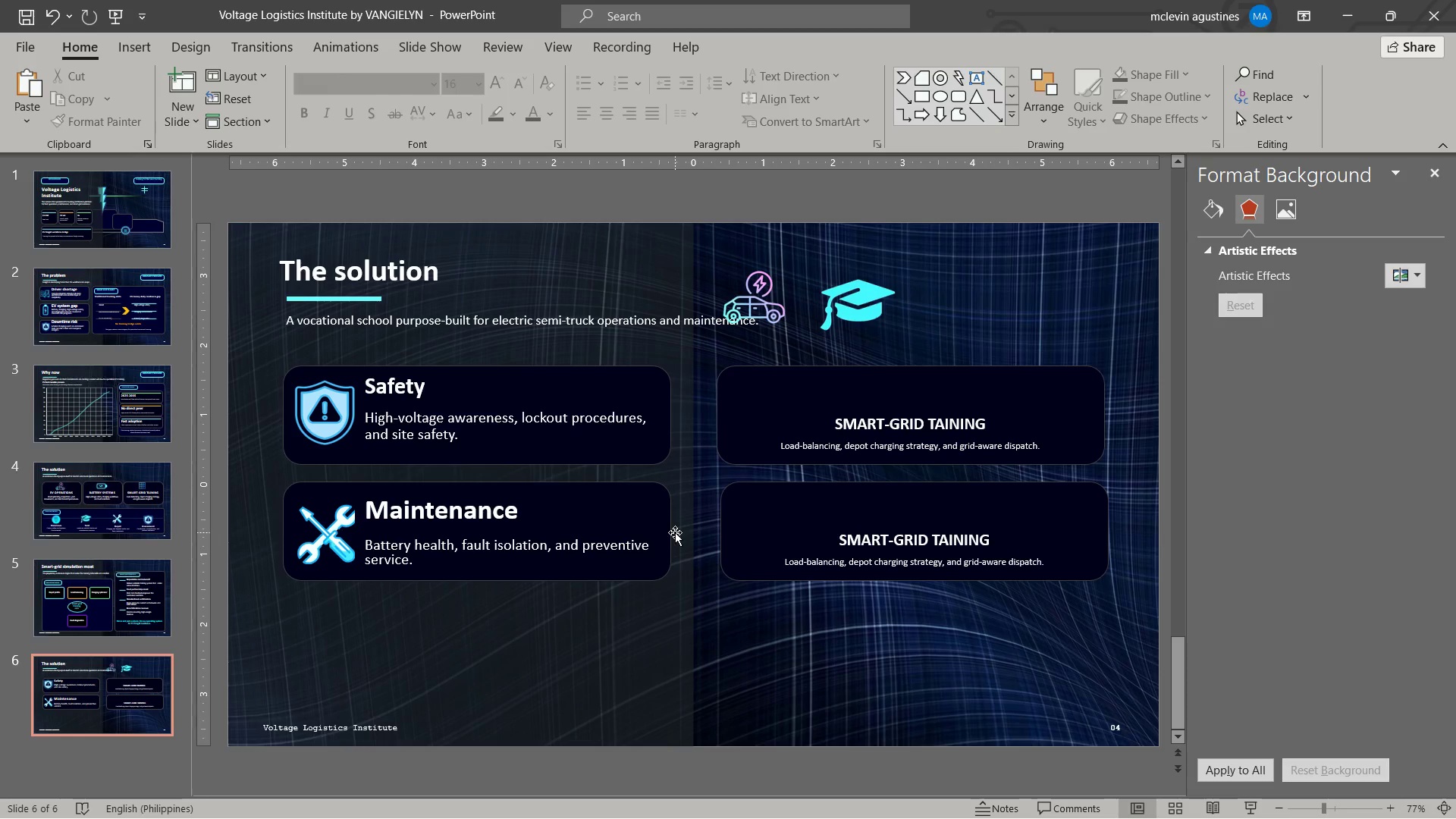 
left_click([366, 375])
 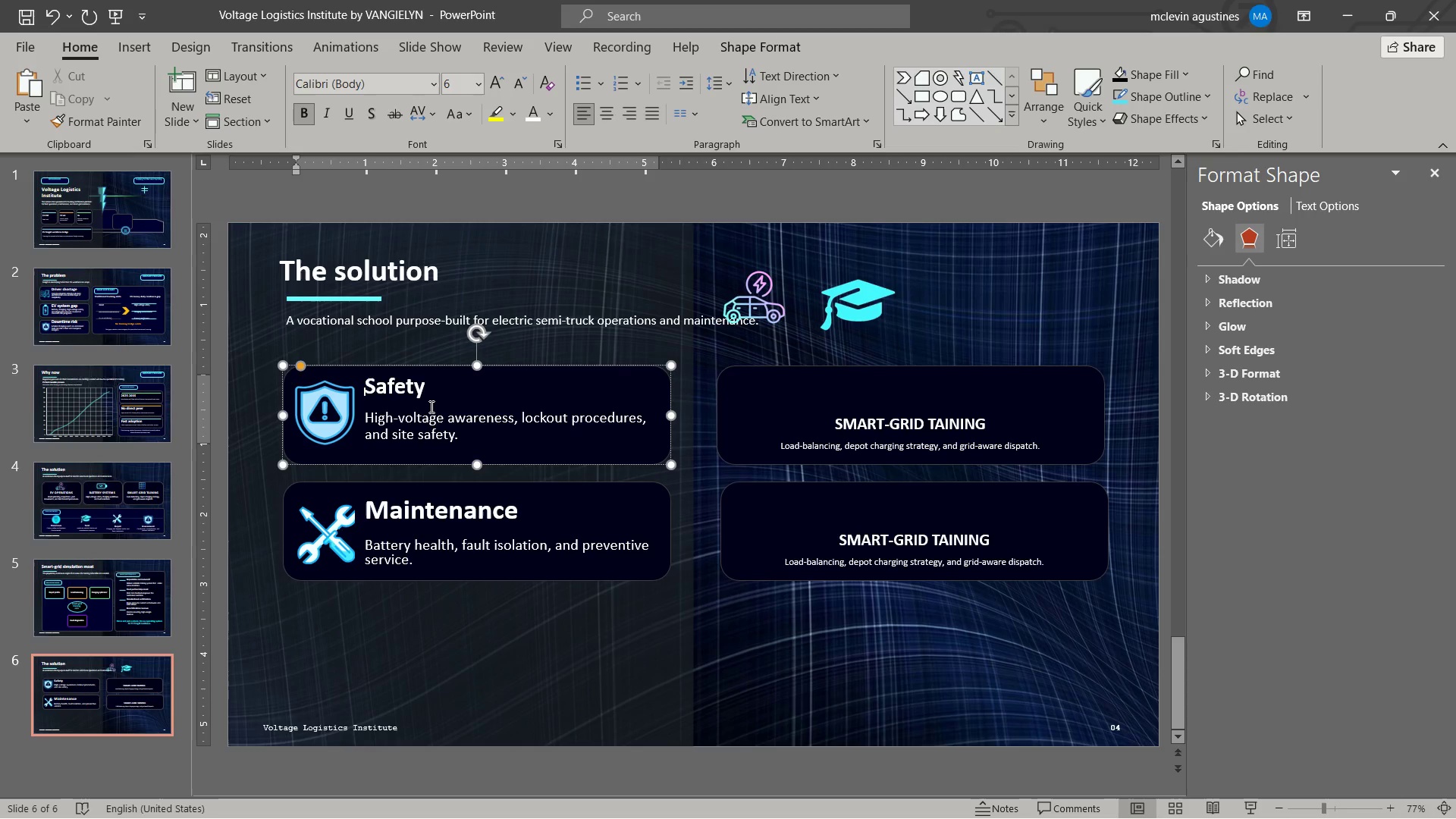 
key(ArrowUp)
 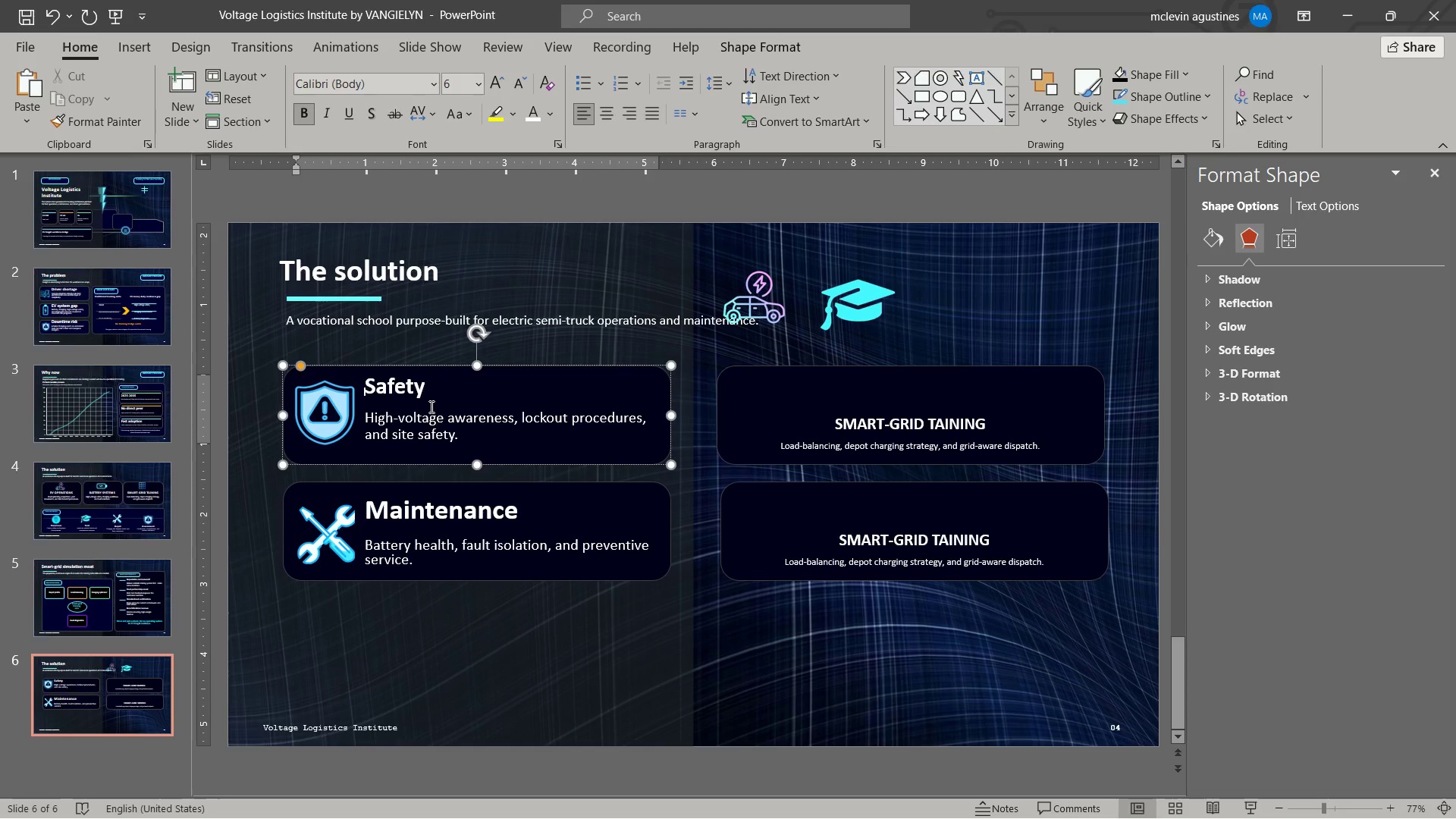 
key(Shift+ArrowDown)
 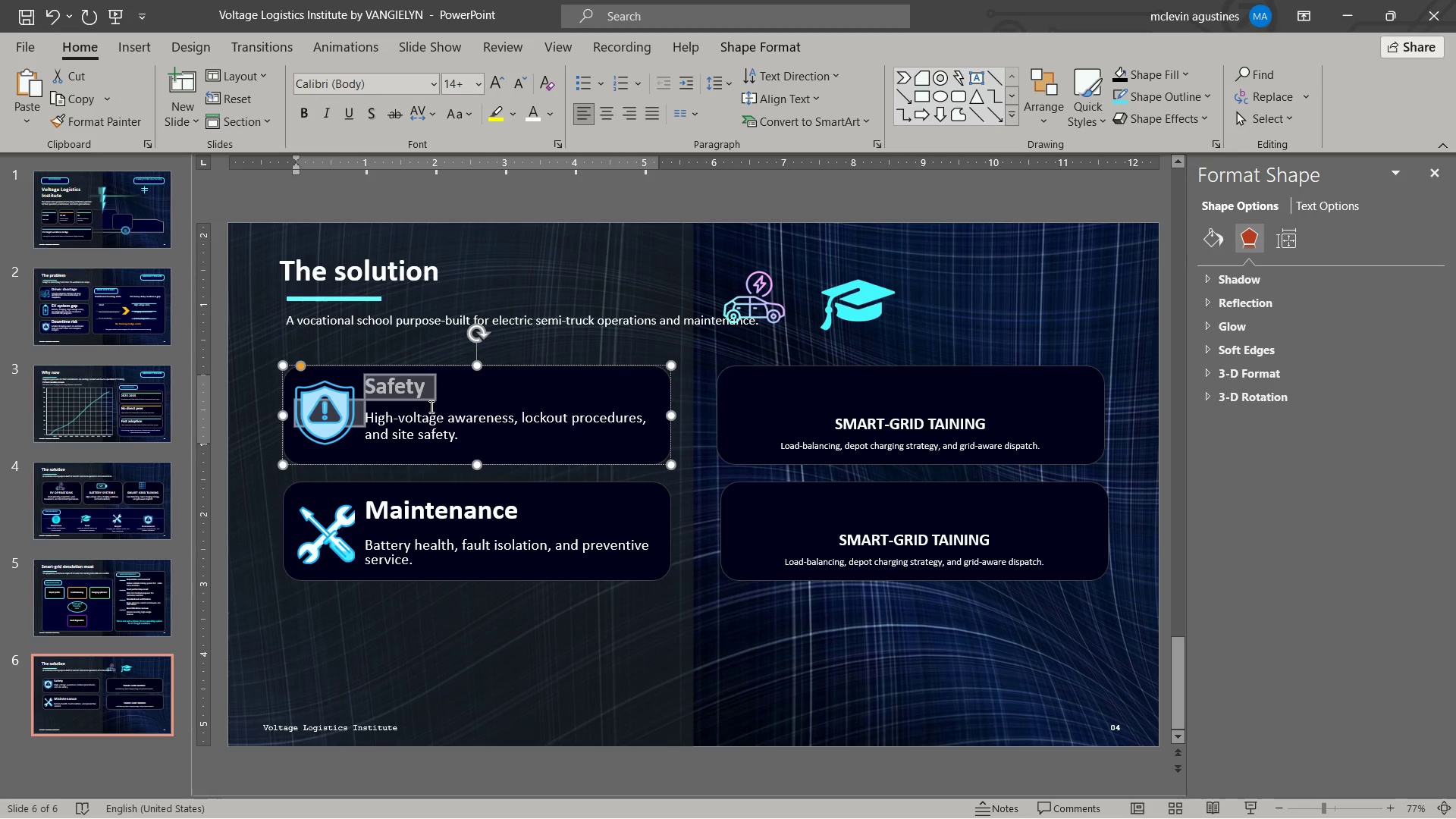 
key(Shift+ArrowDown)
 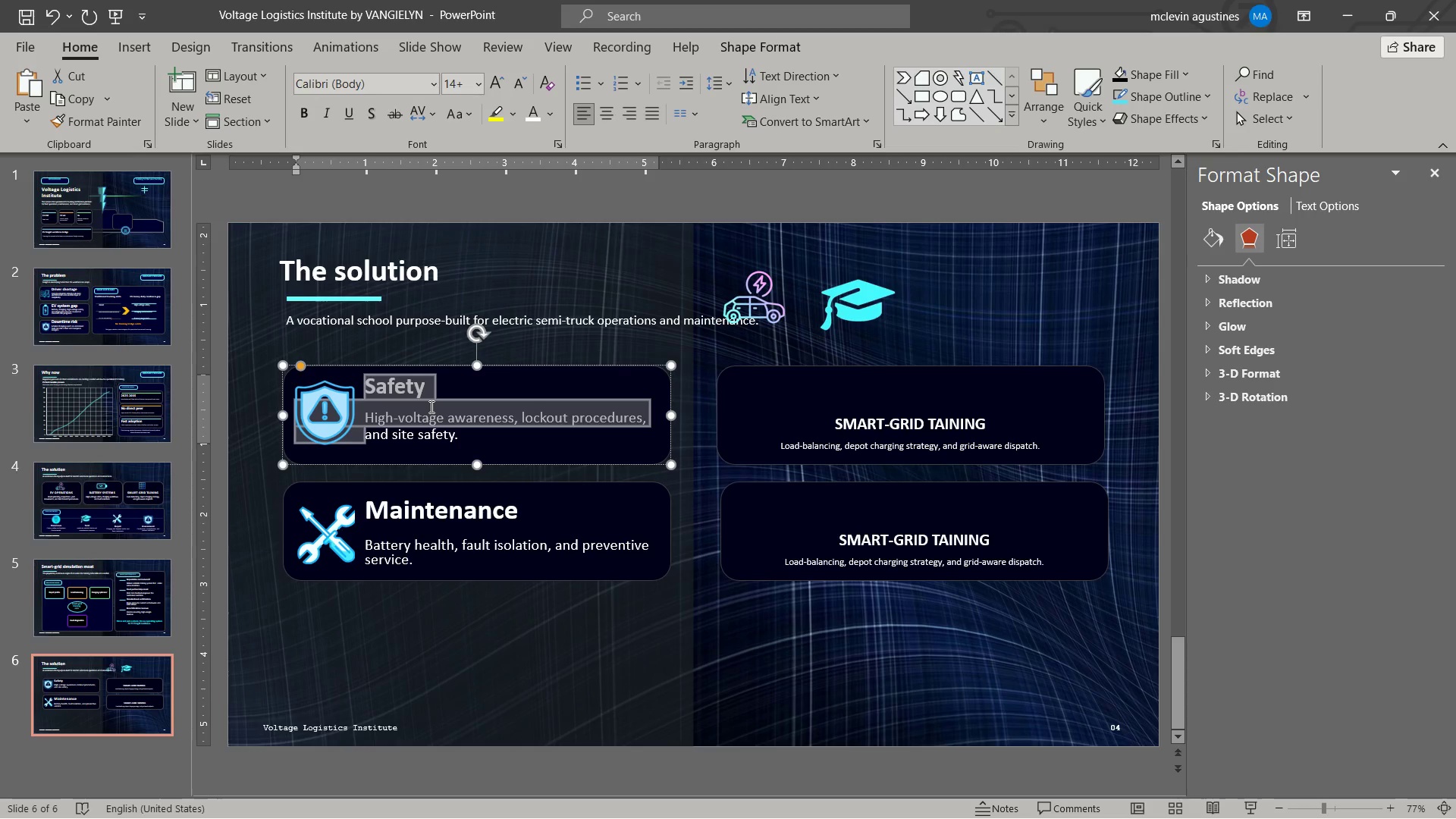 
key(Shift+ArrowDown)
 